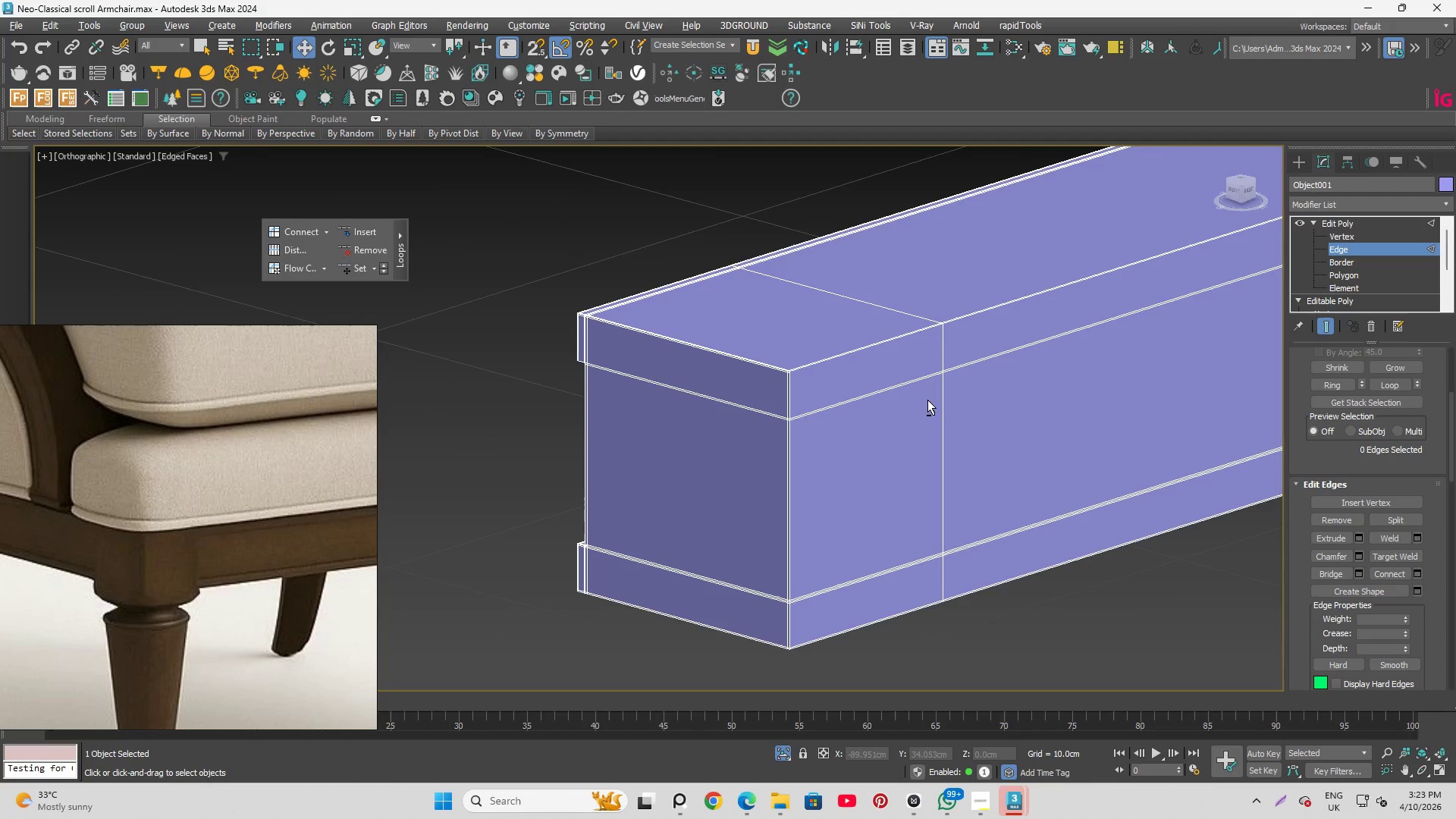 
hold_key(key=AltLeft, duration=0.55)
 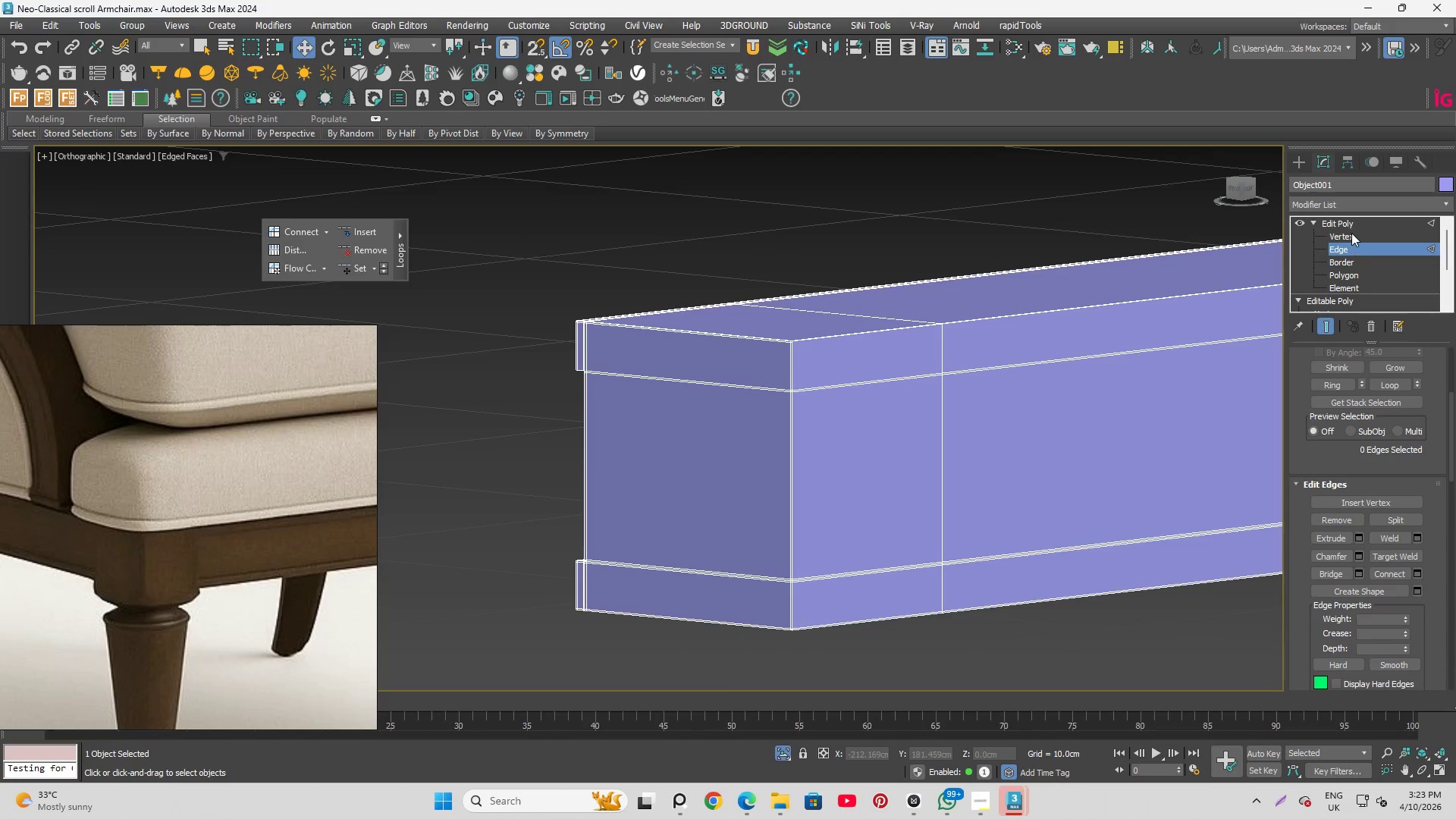 
left_click([1351, 233])
 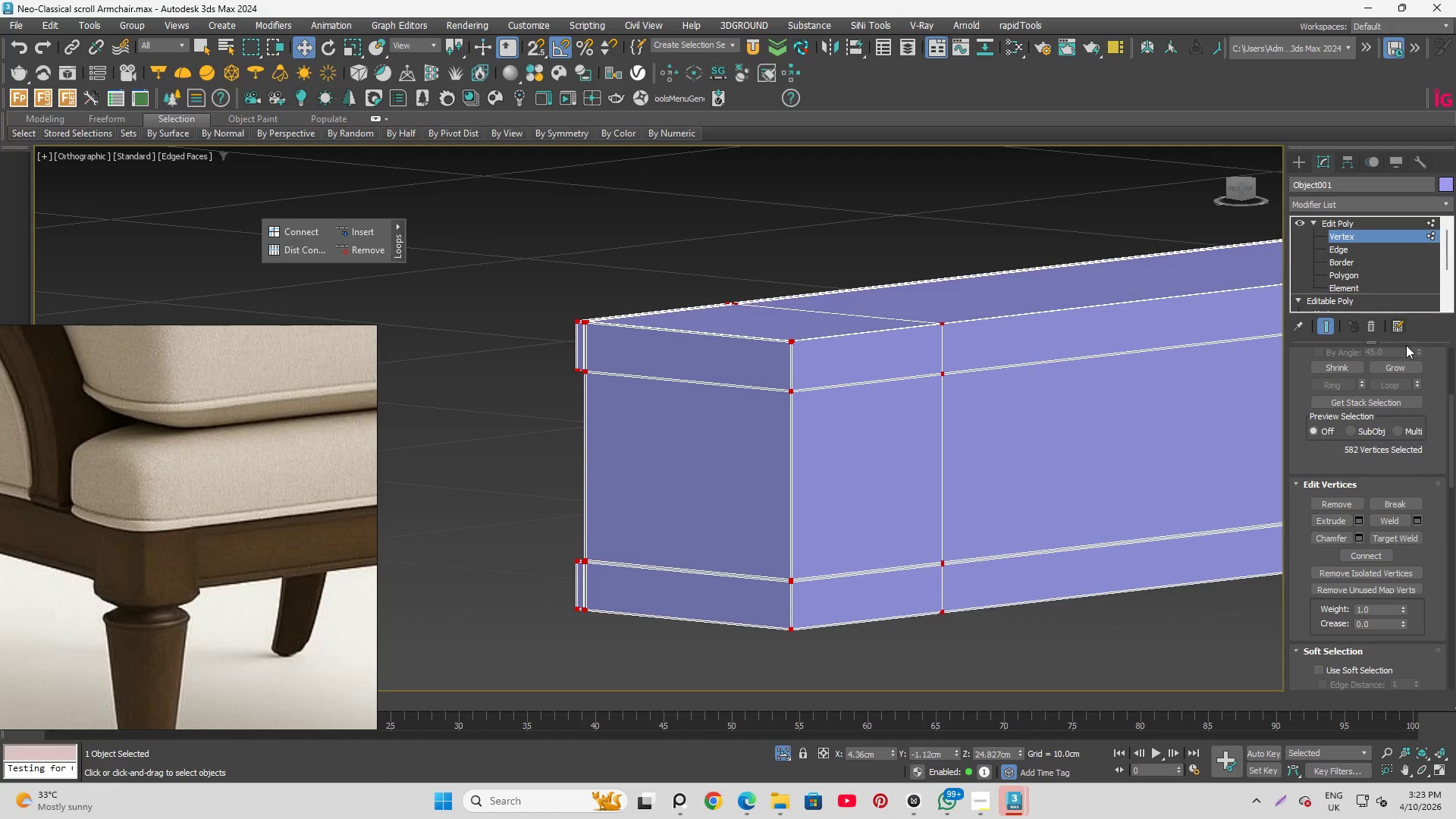 
key(Control+A)
 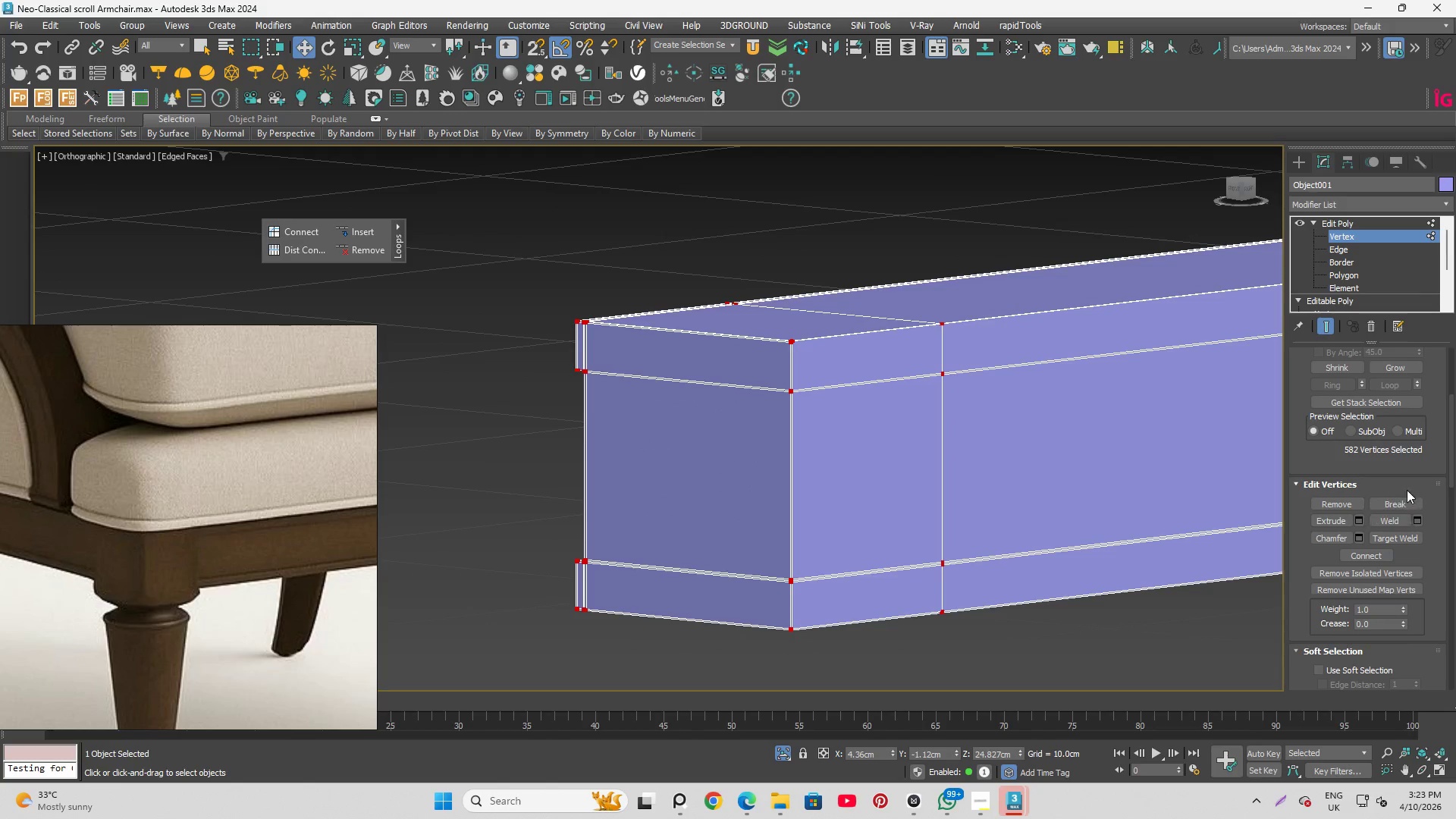 
left_click([1382, 576])
 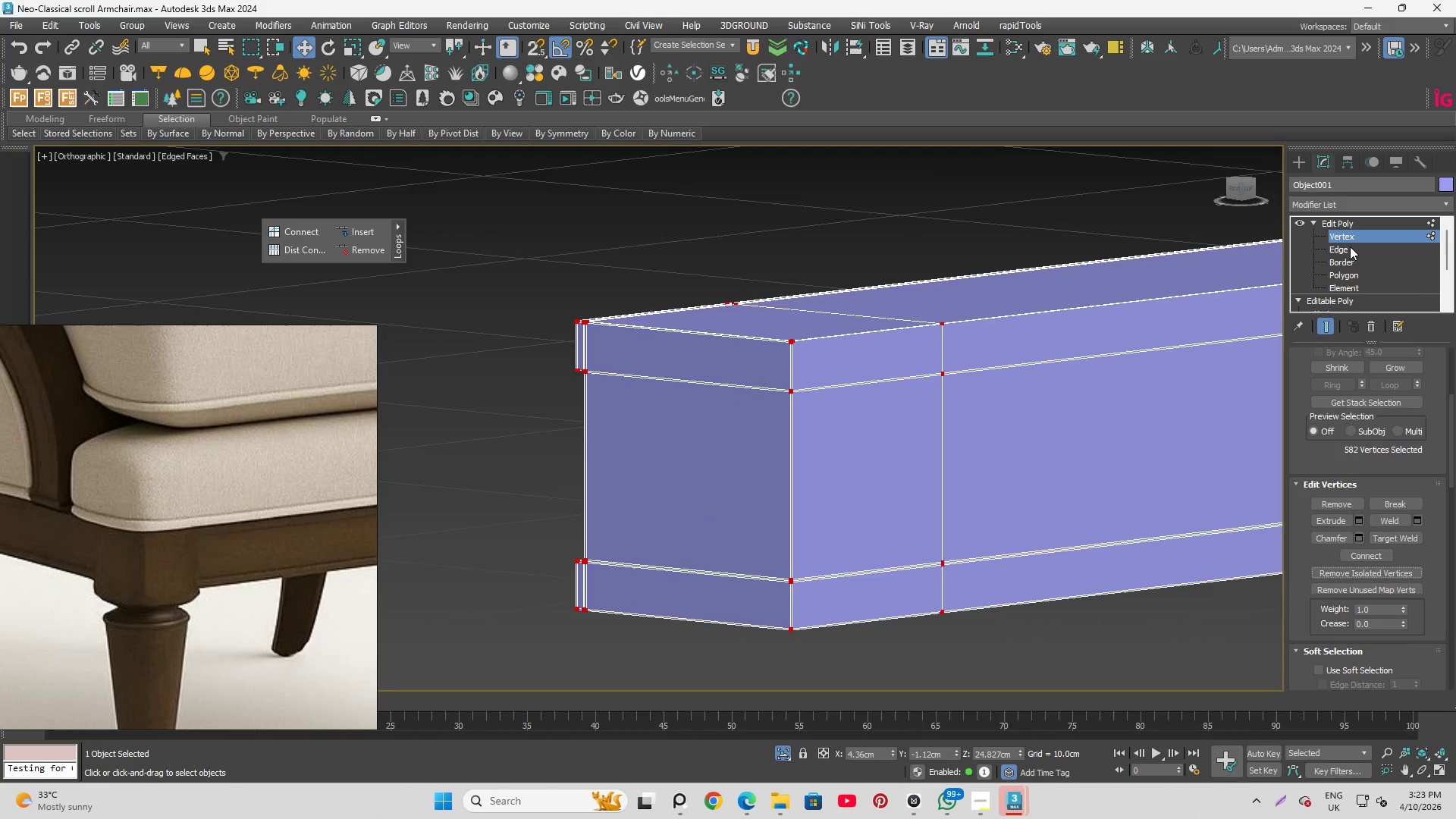 
left_click([1349, 246])
 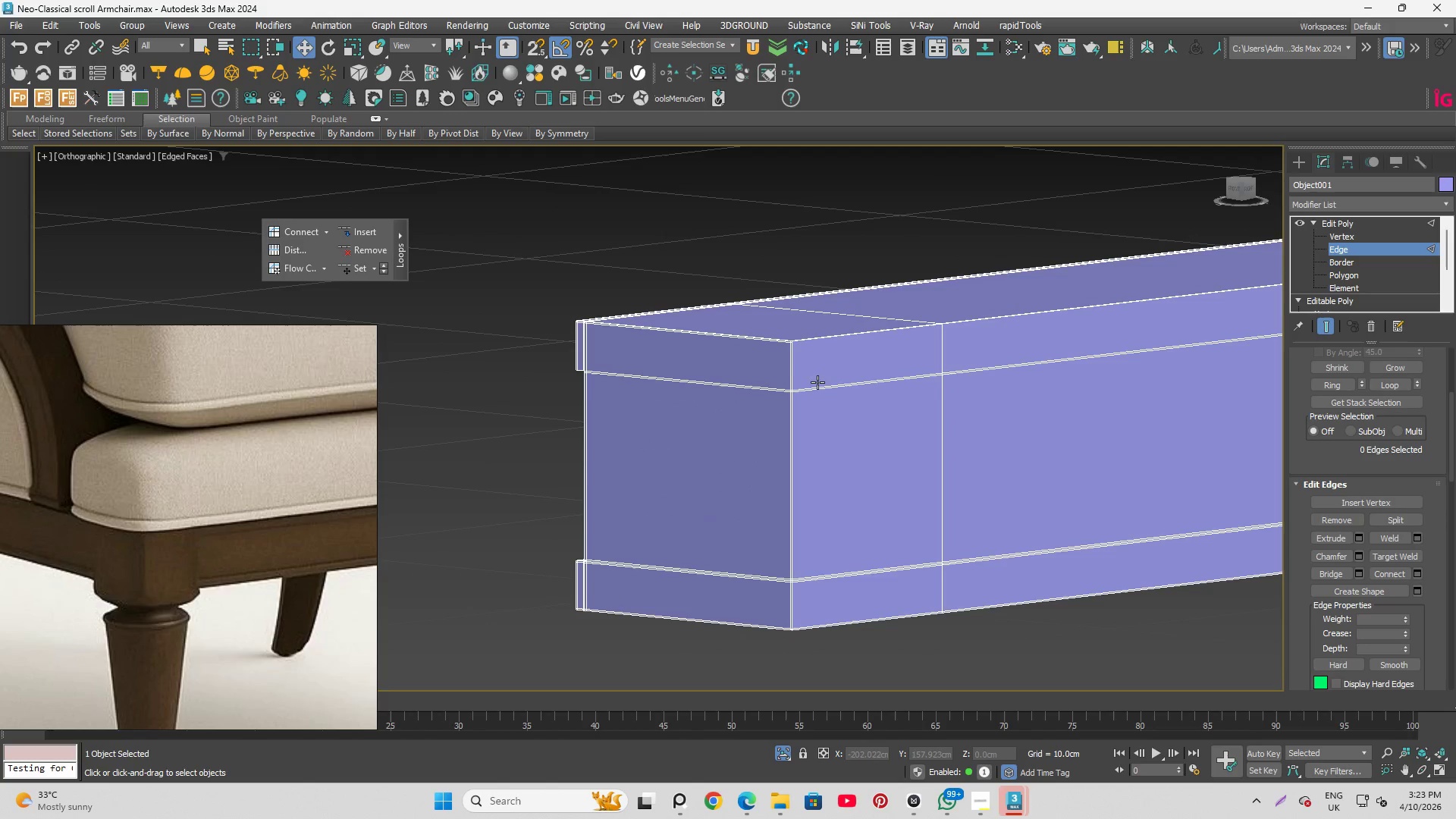 
scroll: coordinate [784, 379], scroll_direction: up, amount: 3.0
 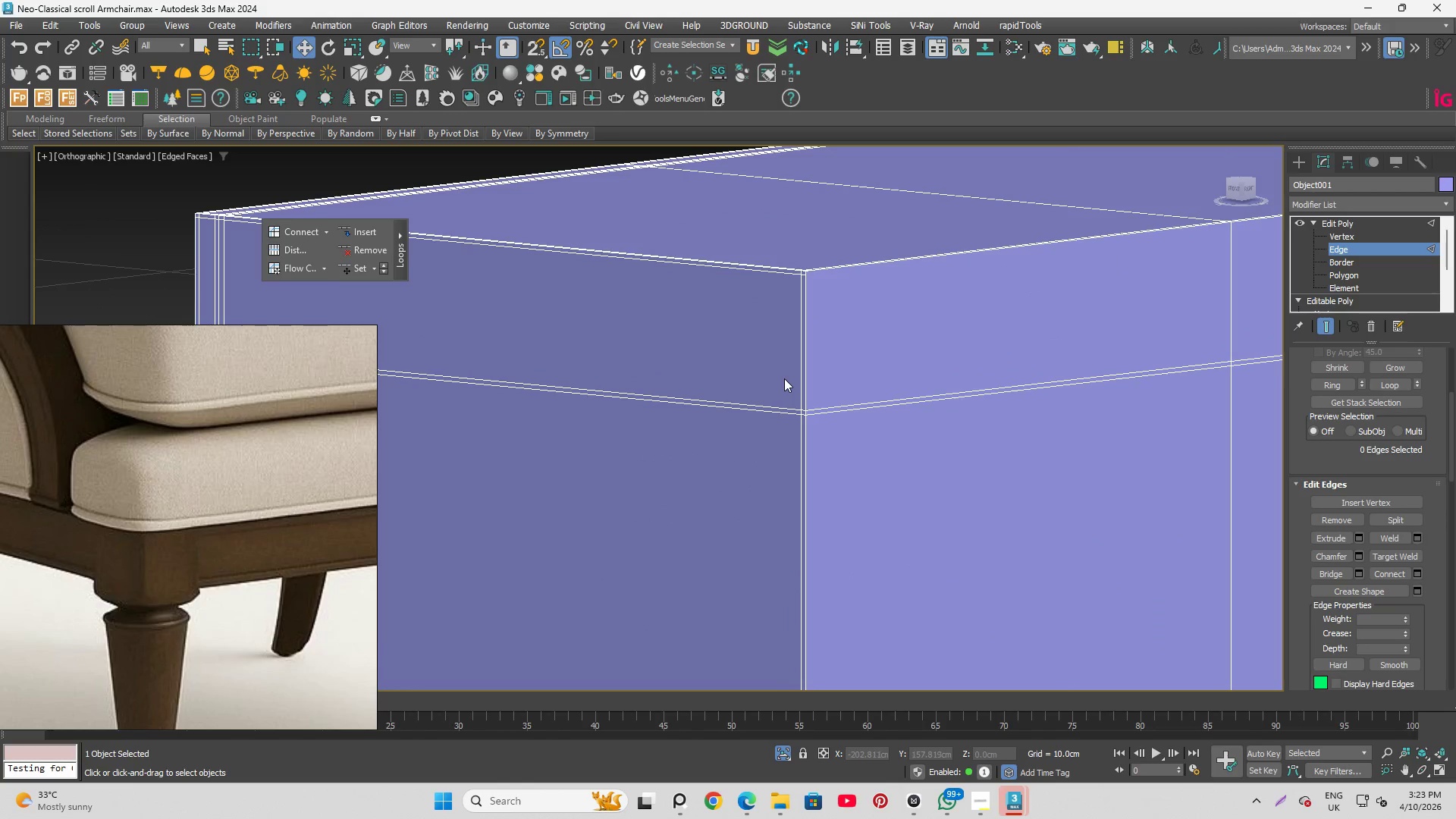 
key(Alt+1)
 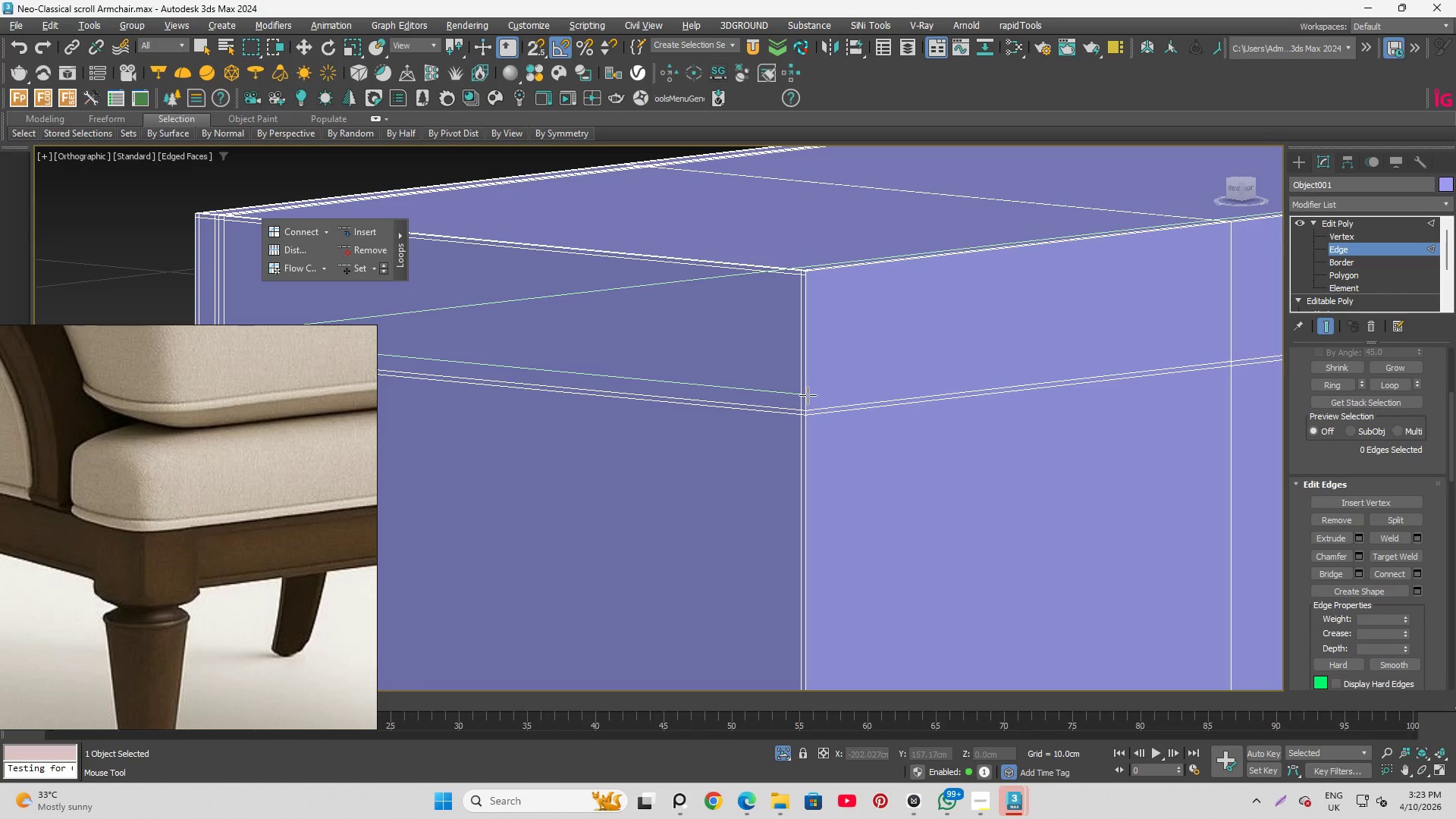 
right_click([810, 397])
 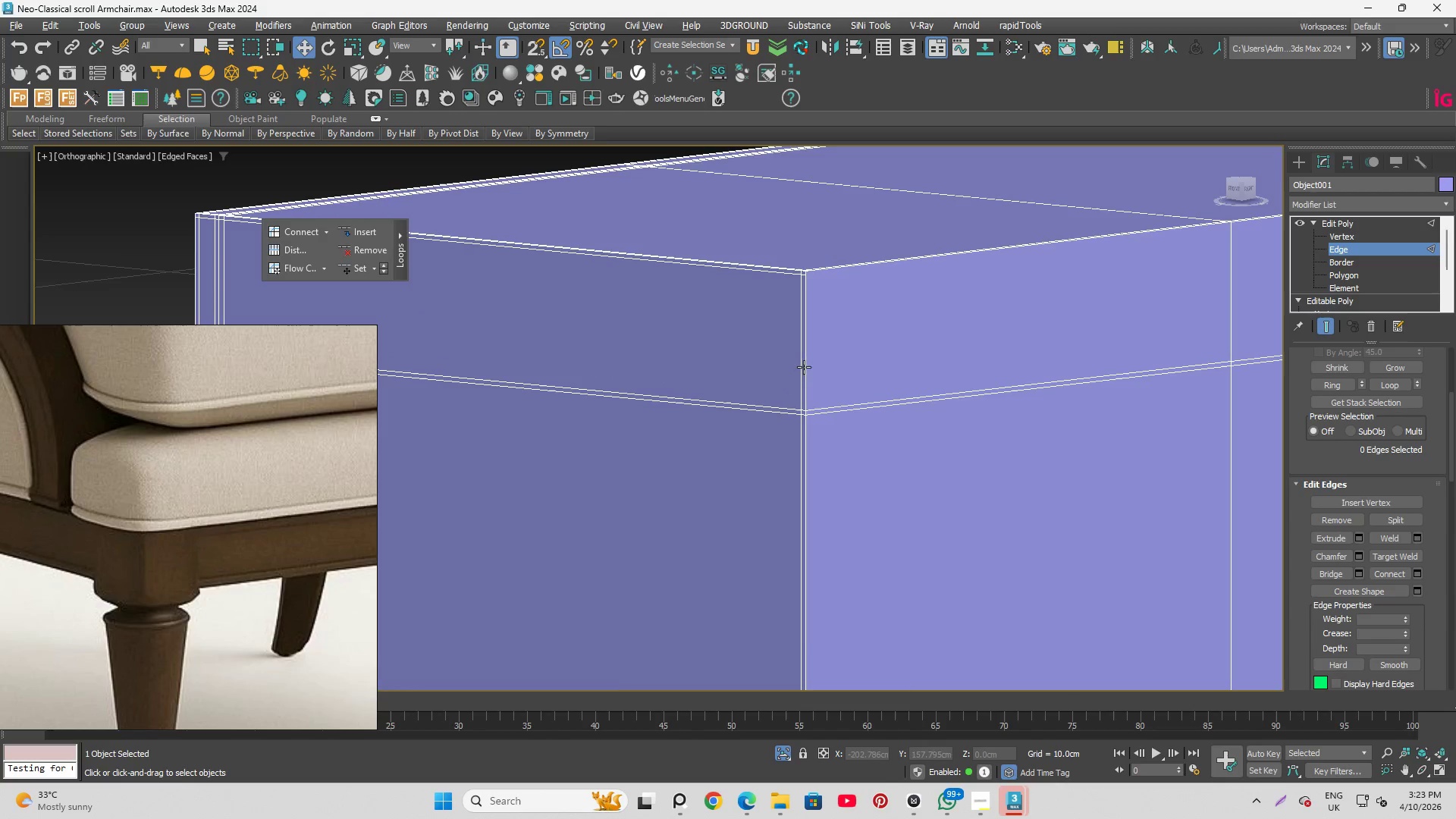 
hold_key(key=AltLeft, duration=0.95)
scroll: coordinate [741, 307], scroll_direction: down, amount: 7.0
 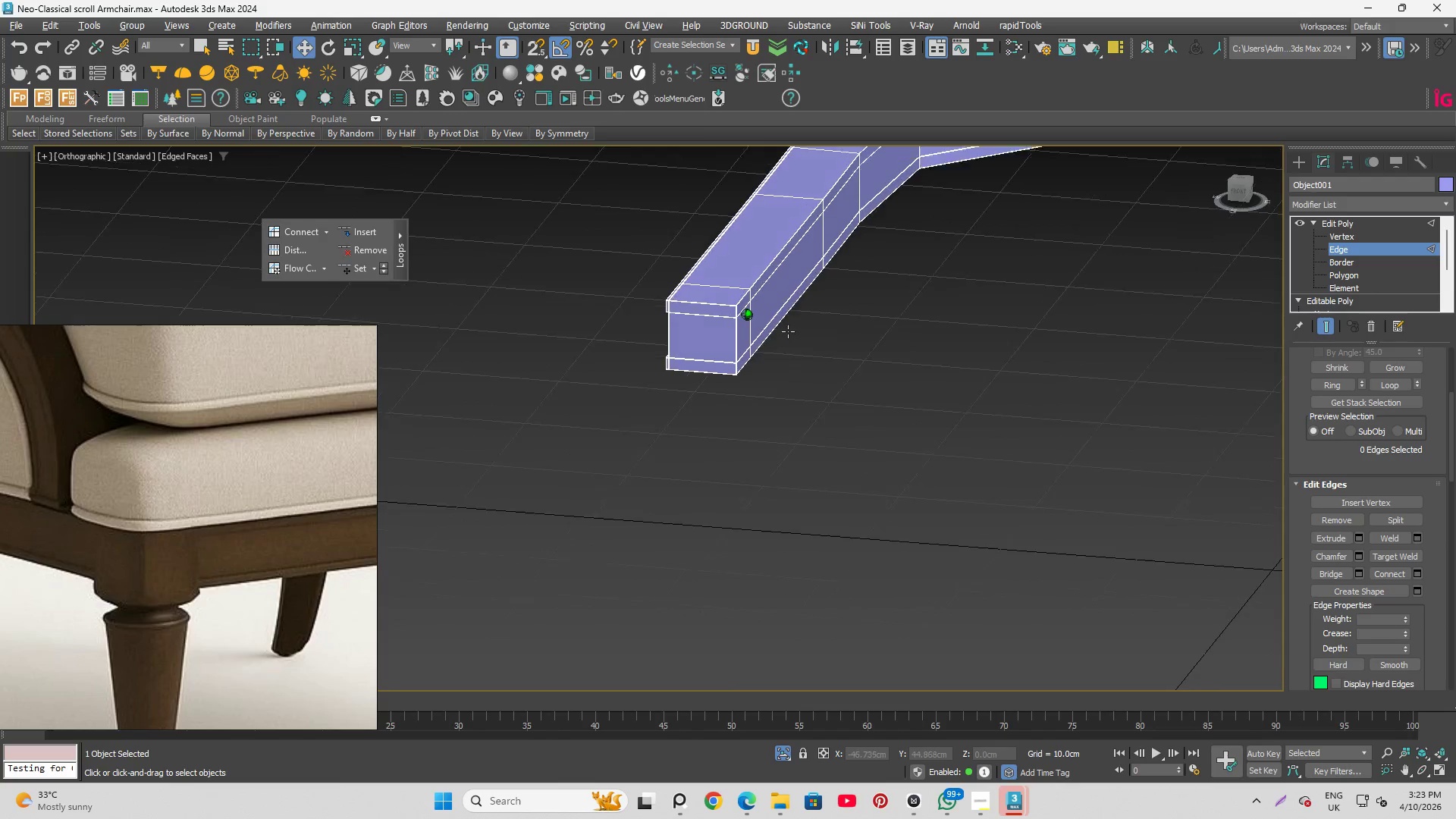 
hold_key(key=AltLeft, duration=0.97)
 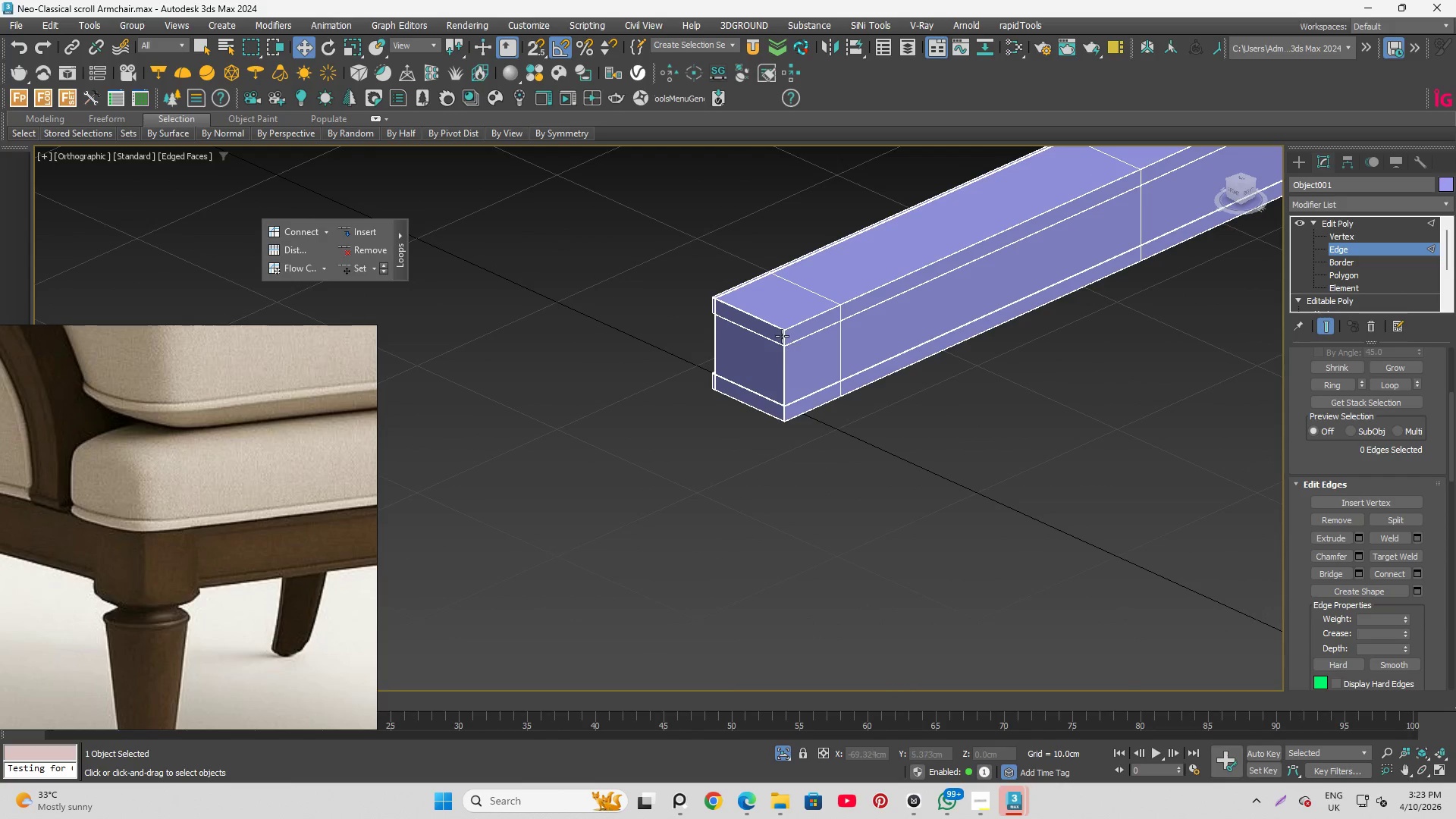 
scroll: coordinate [793, 301], scroll_direction: up, amount: 13.0
 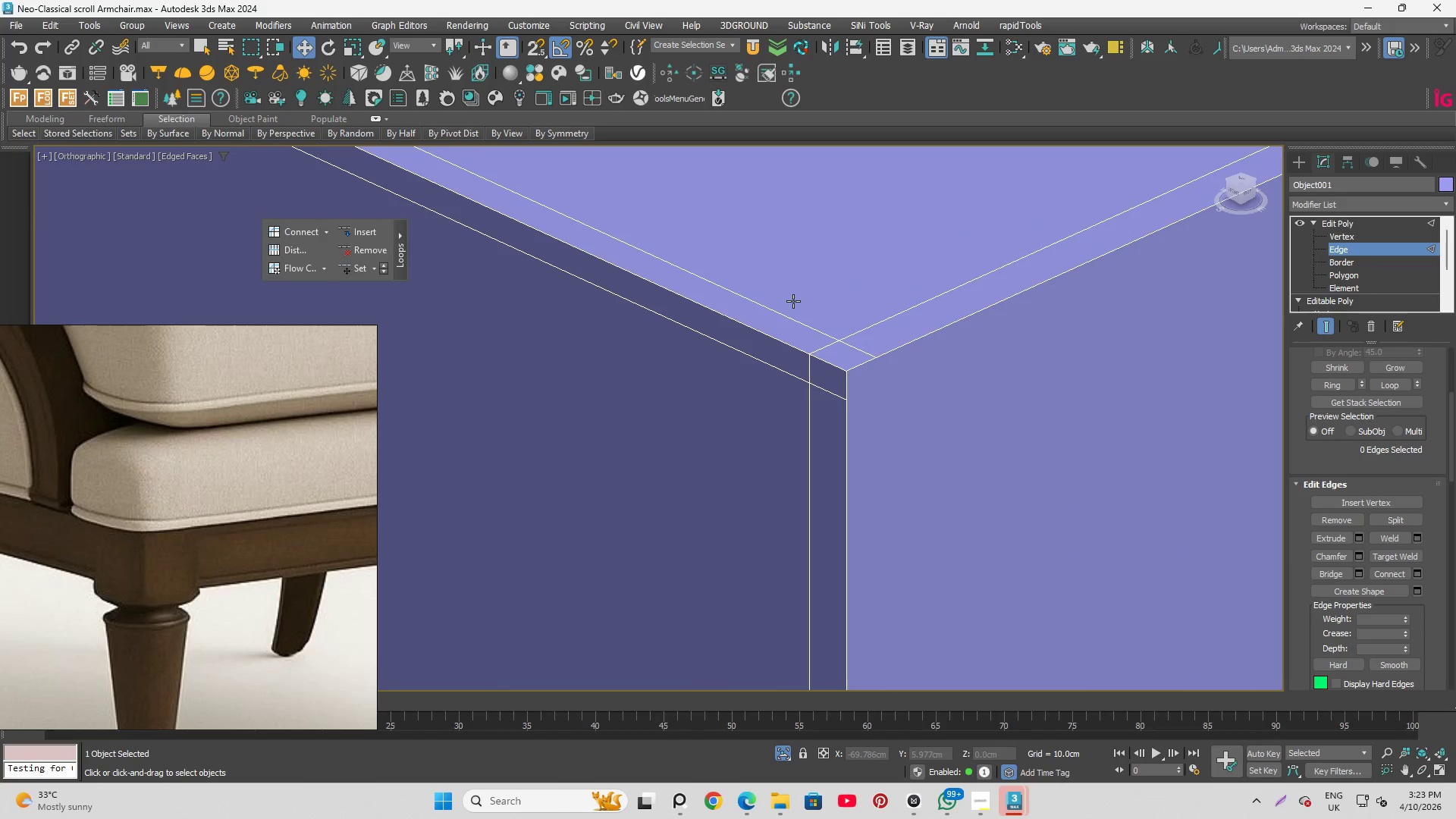 
scroll: coordinate [812, 321], scroll_direction: down, amount: 9.0
 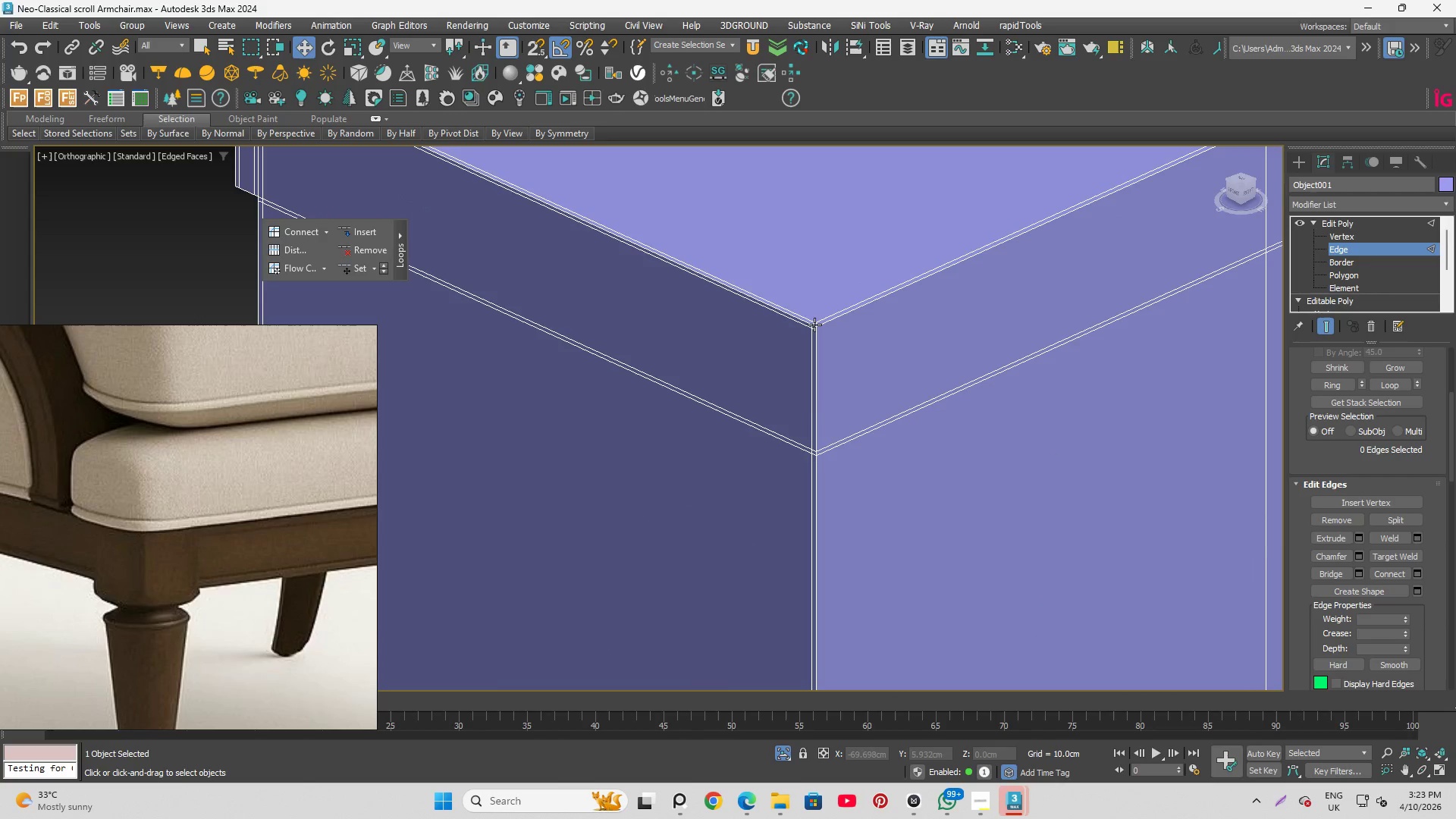 
scroll: coordinate [813, 330], scroll_direction: up, amount: 5.0
 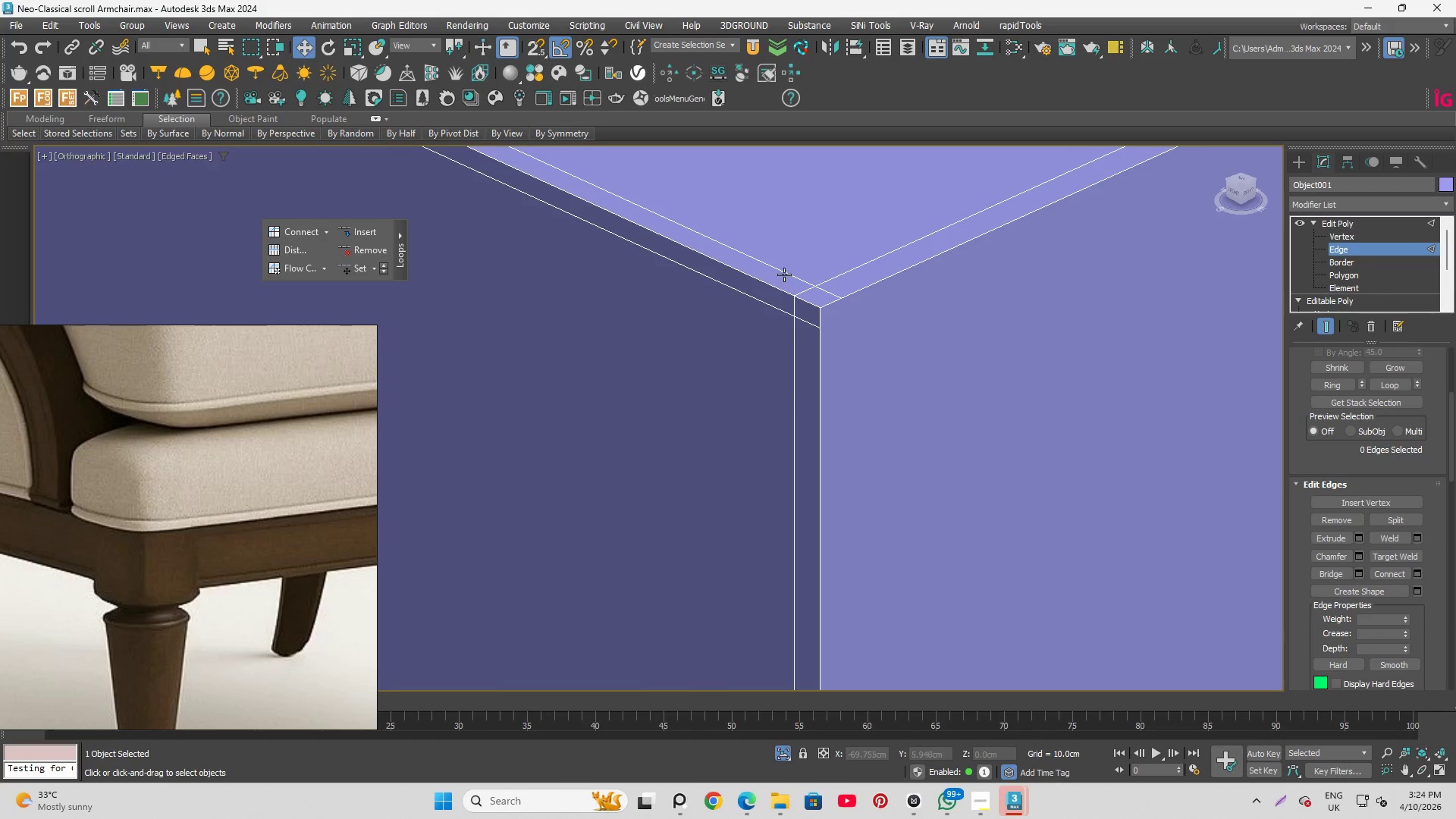 
double_click([786, 269])
 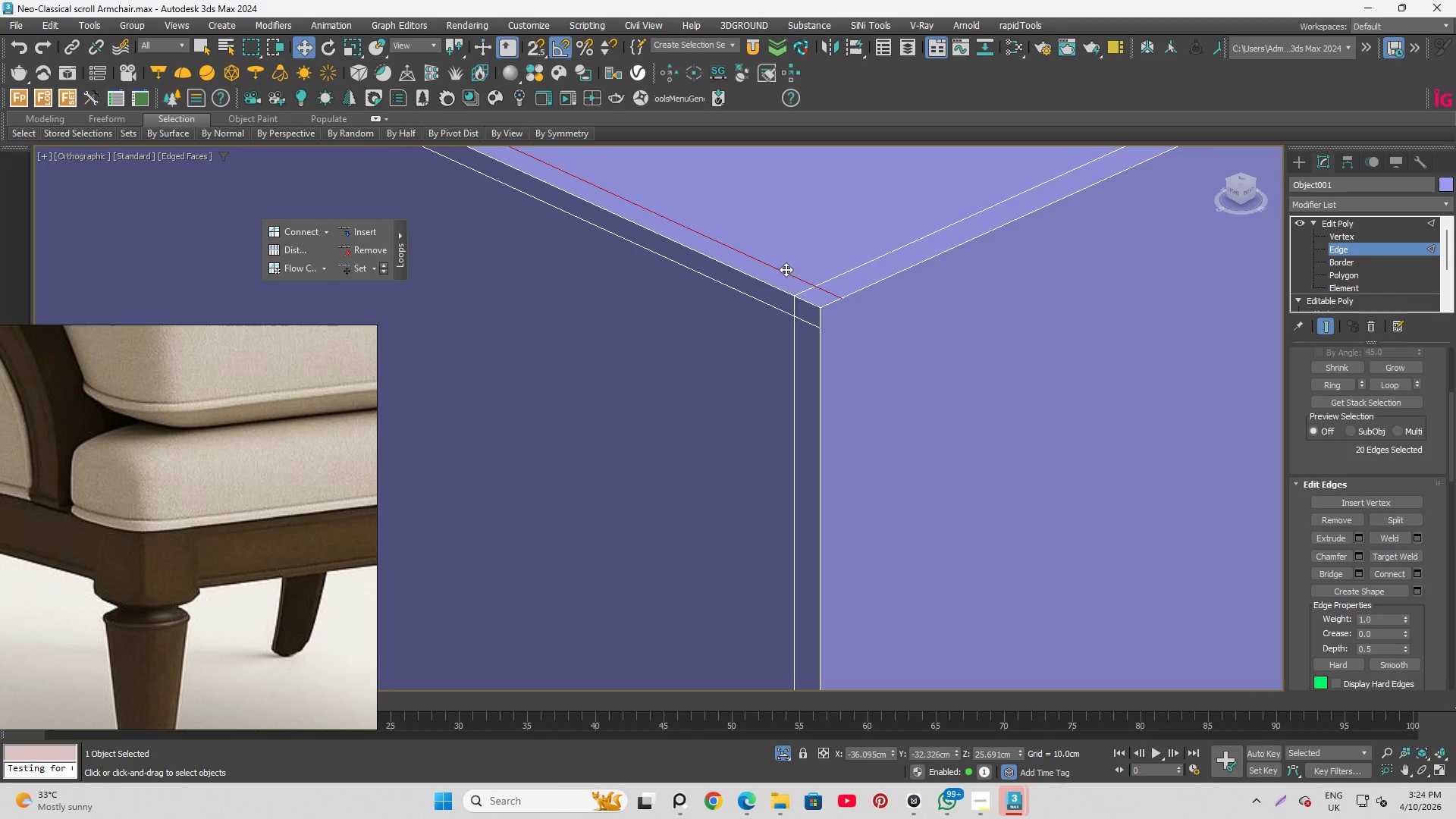 
hold_key(key=ControlLeft, duration=0.97)
left_click([761, 309])
 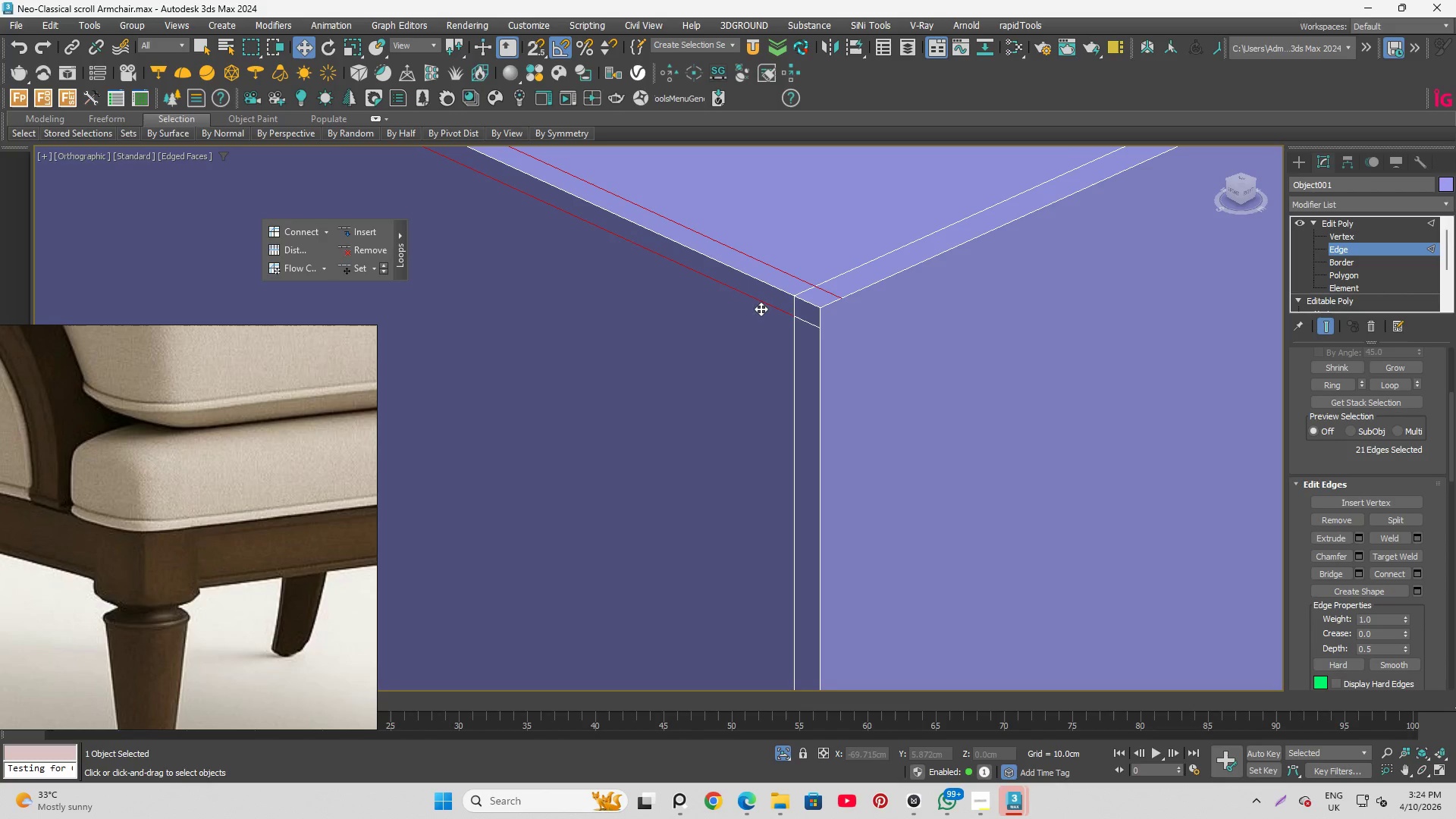 
double_click([761, 309])
 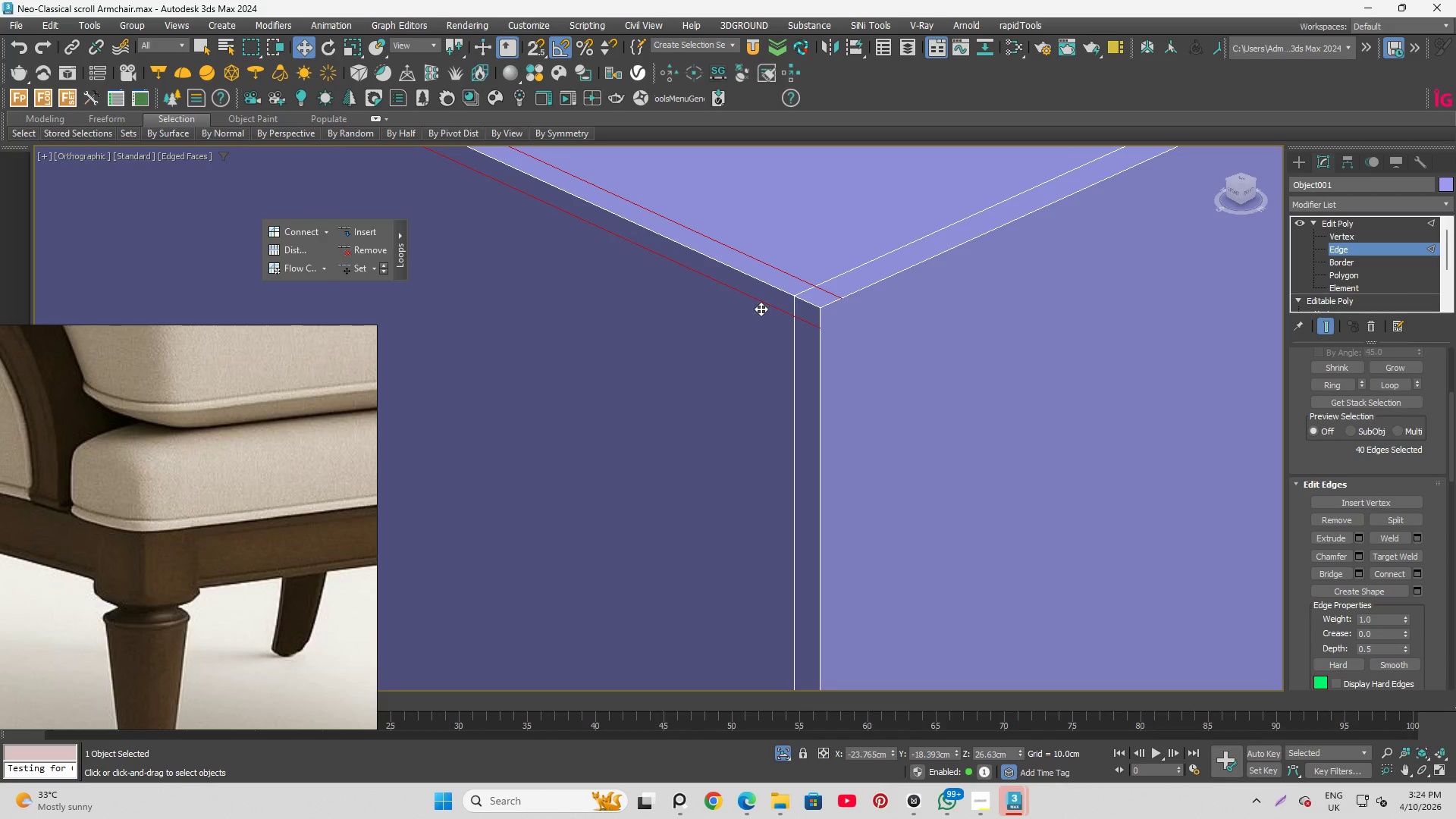 
scroll: coordinate [757, 295], scroll_direction: down, amount: 6.0
 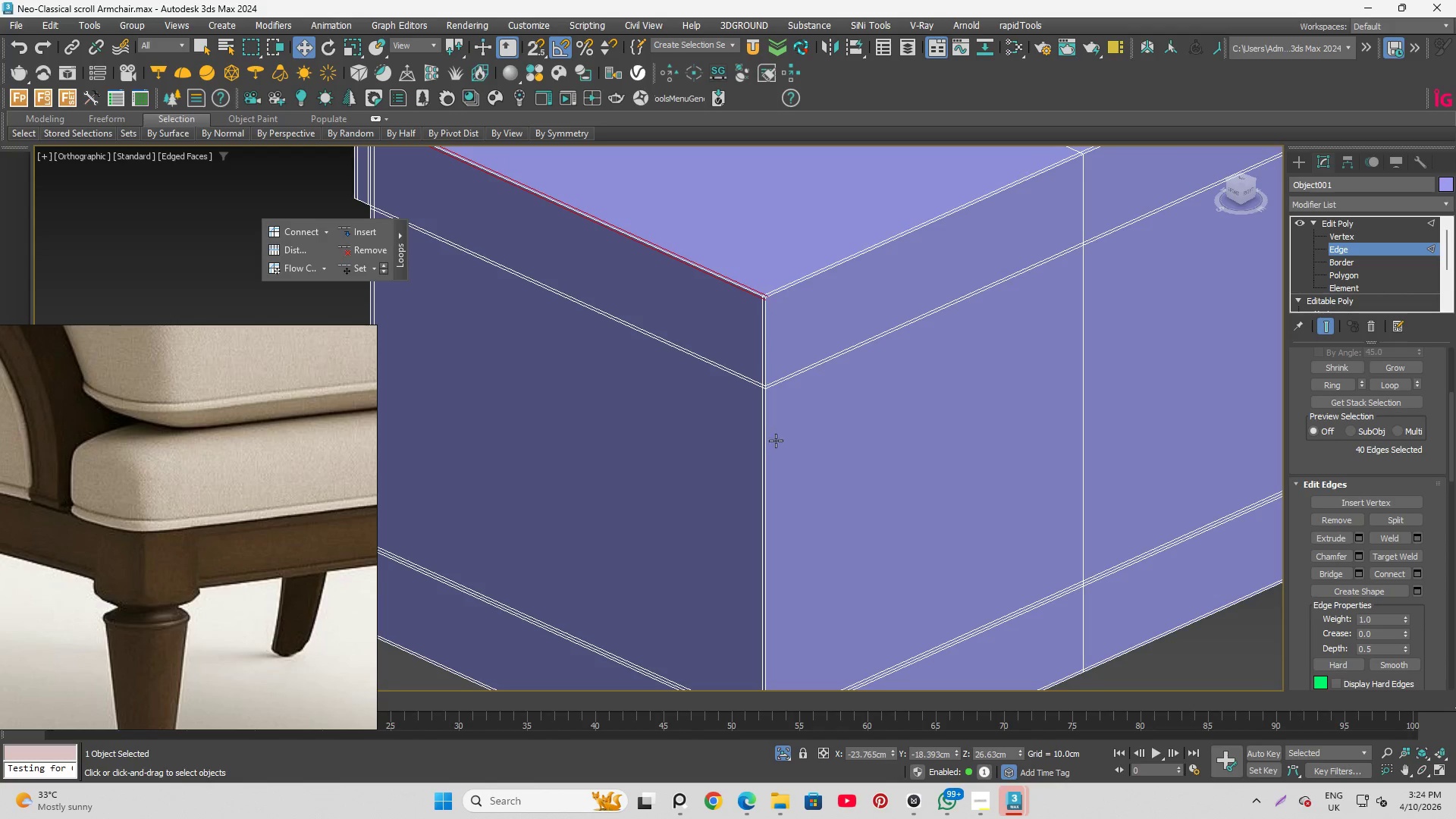 
scroll: coordinate [672, 224], scroll_direction: up, amount: 5.0
 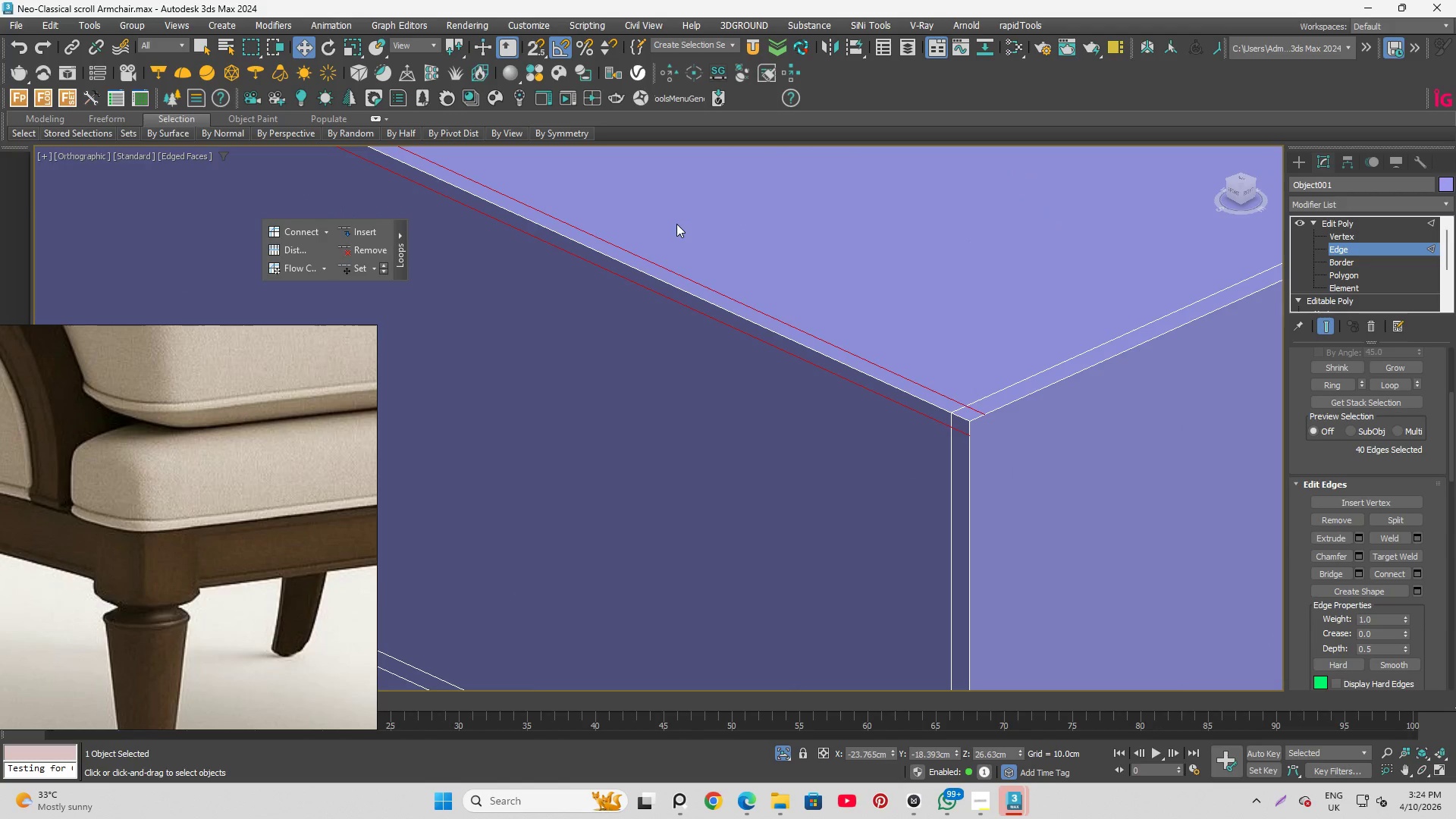 
key(Control+Backspace)
 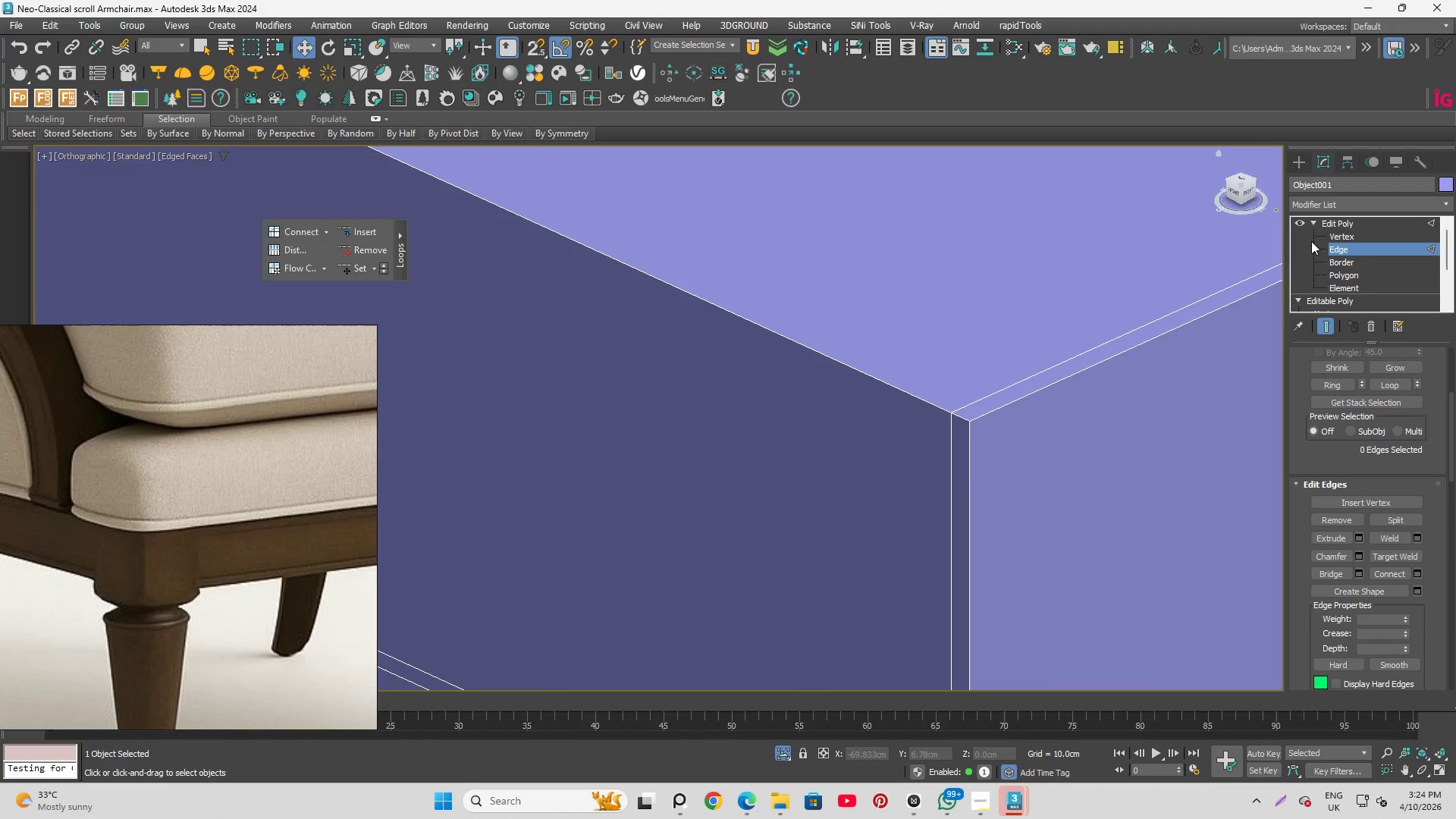 
key(Alt+1)
 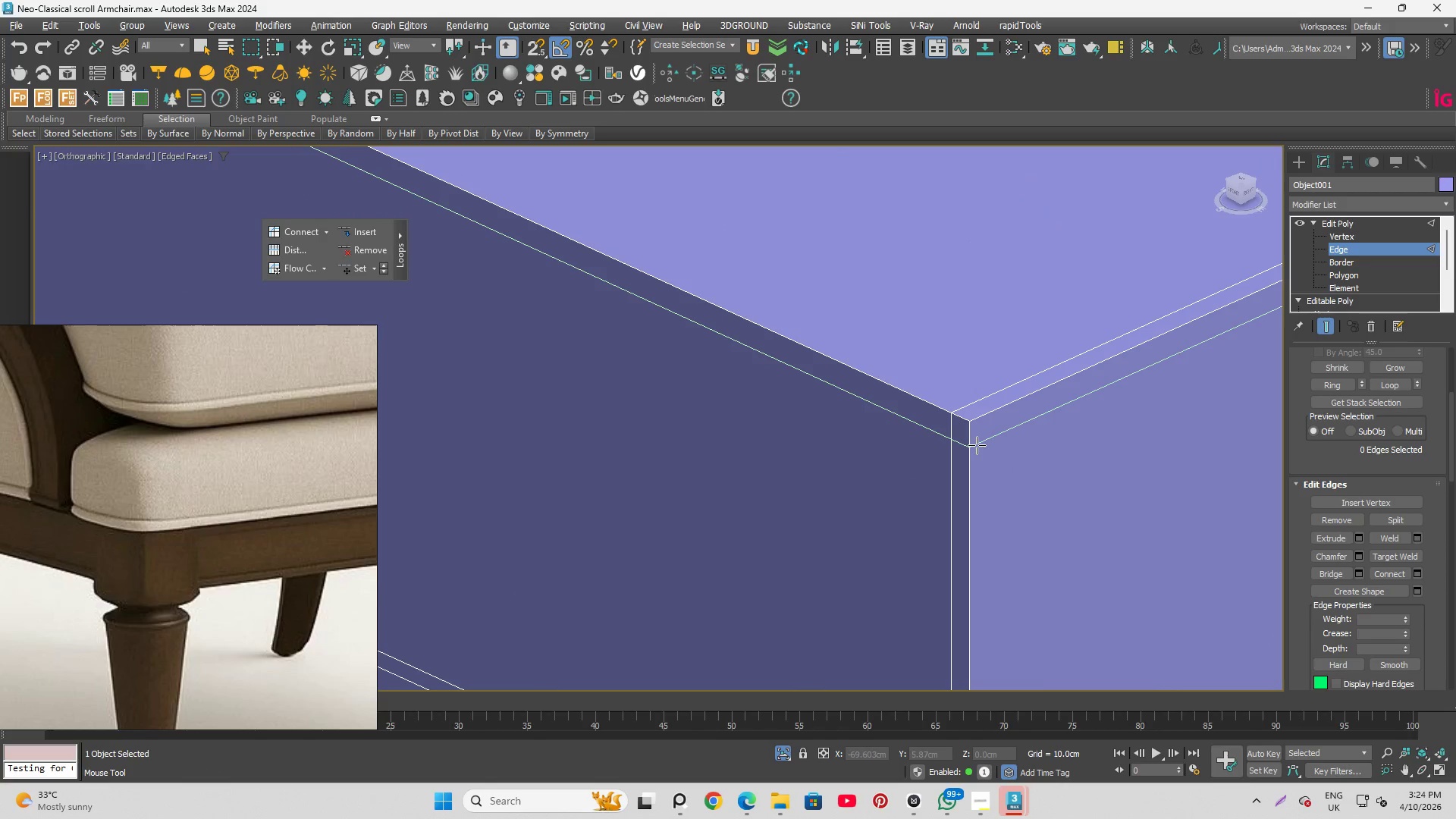 
left_click([977, 445])
 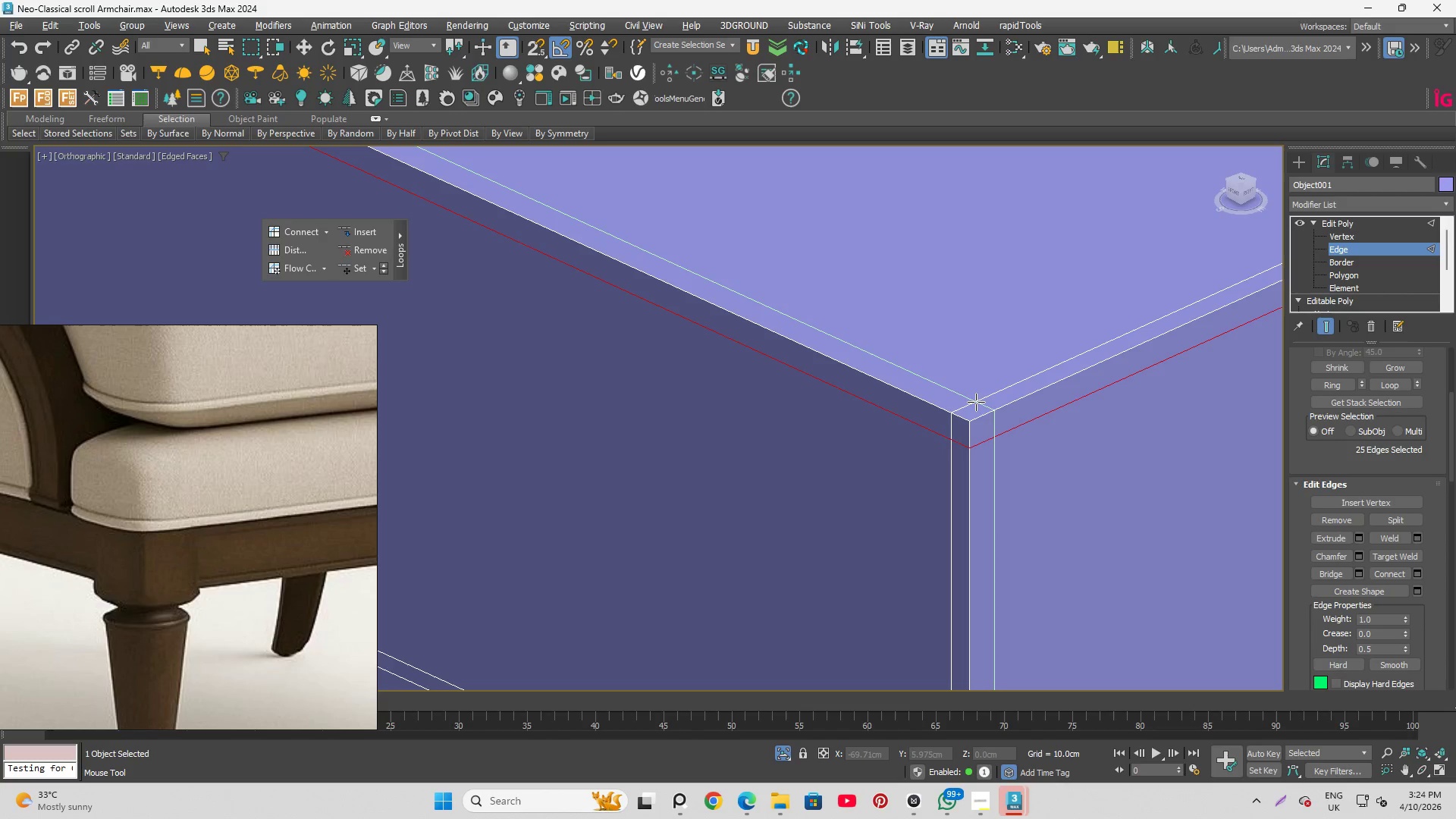 
left_click([976, 402])
 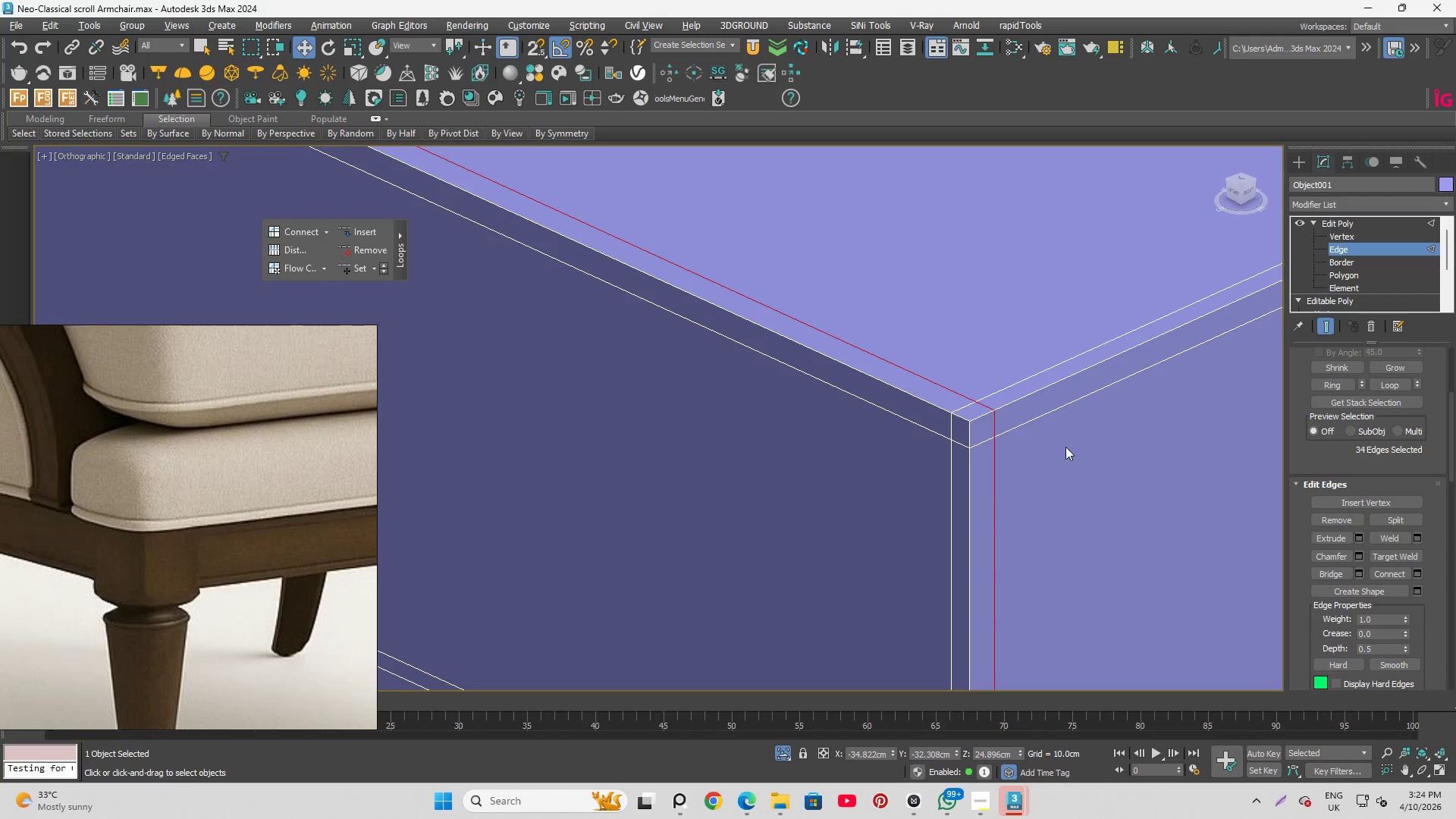 
scroll: coordinate [570, 340], scroll_direction: down, amount: 17.0
 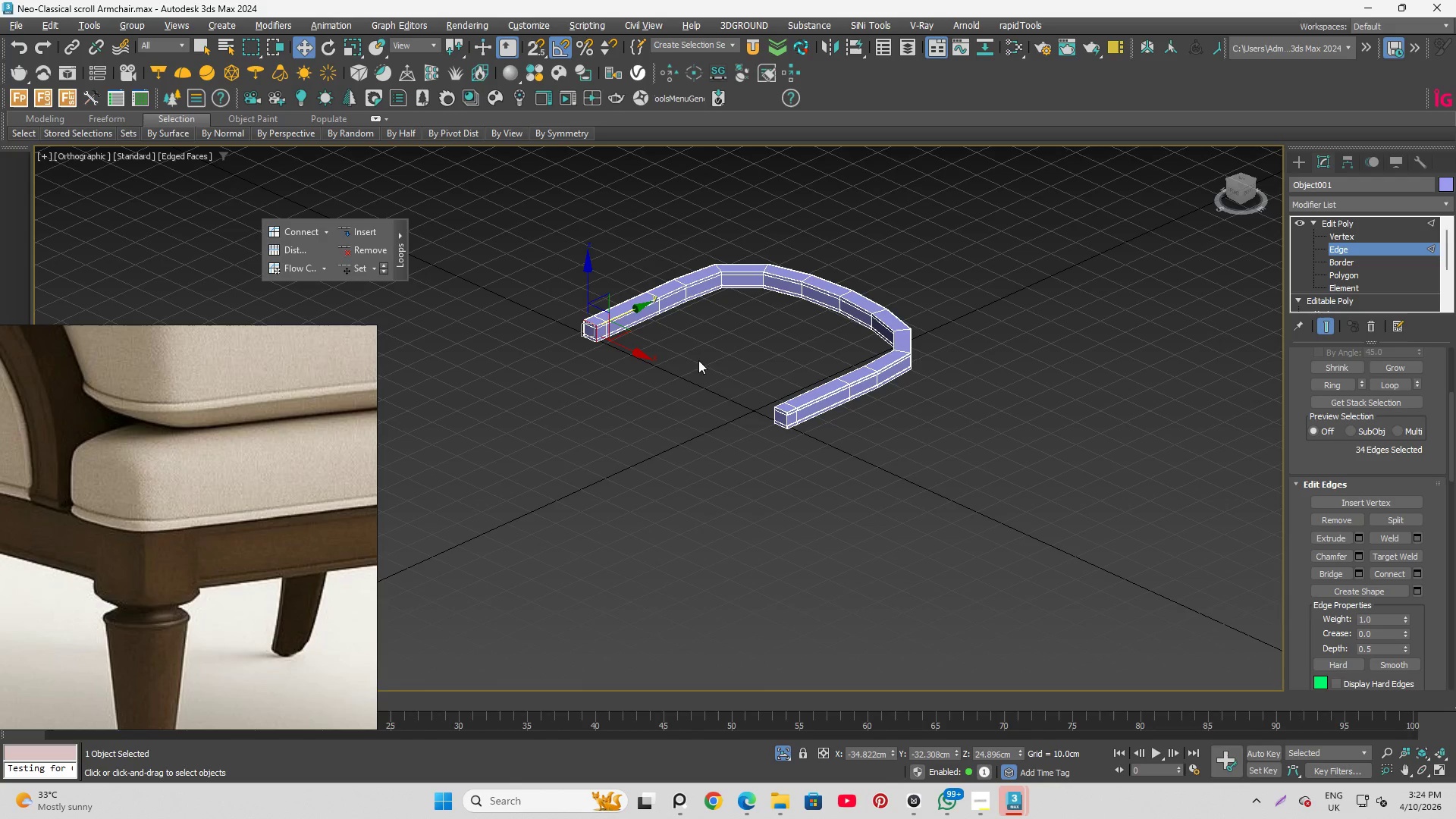 
hold_key(key=AltLeft, duration=0.69)
scroll: coordinate [785, 397], scroll_direction: down, amount: 1.0
 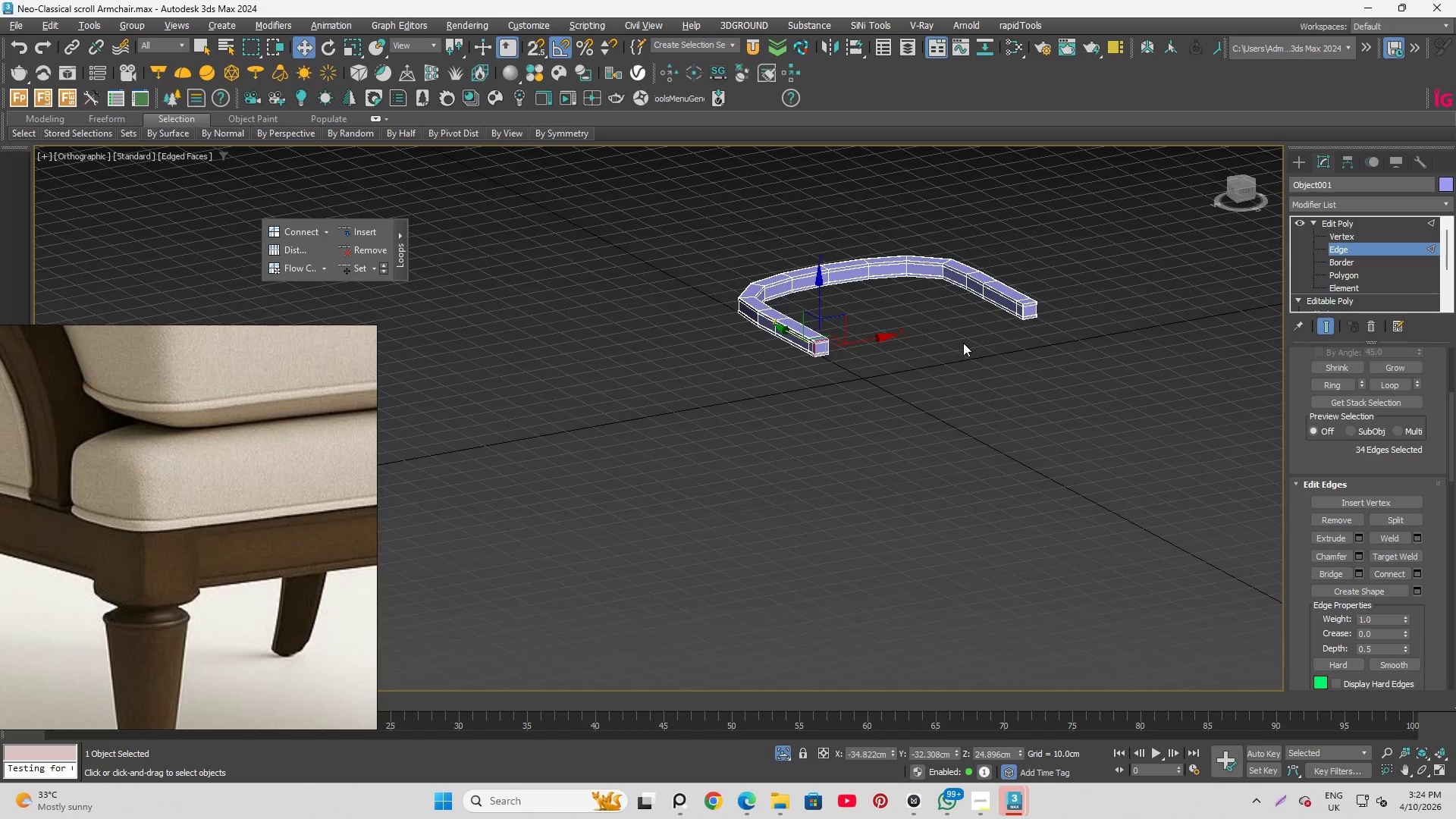 
scroll: coordinate [704, 353], scroll_direction: up, amount: 14.0
 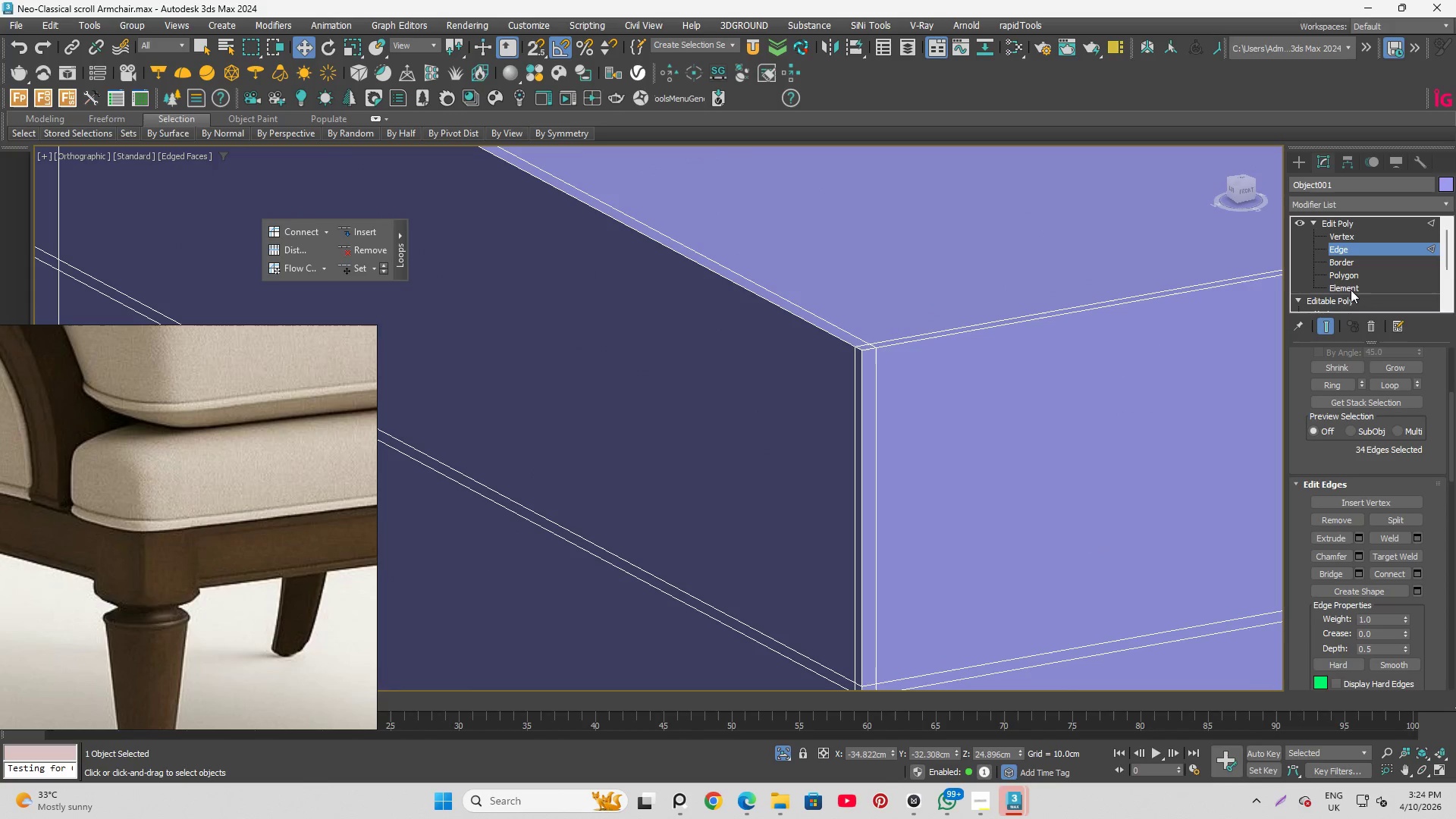 
scroll: coordinate [670, 357], scroll_direction: down, amount: 17.0
 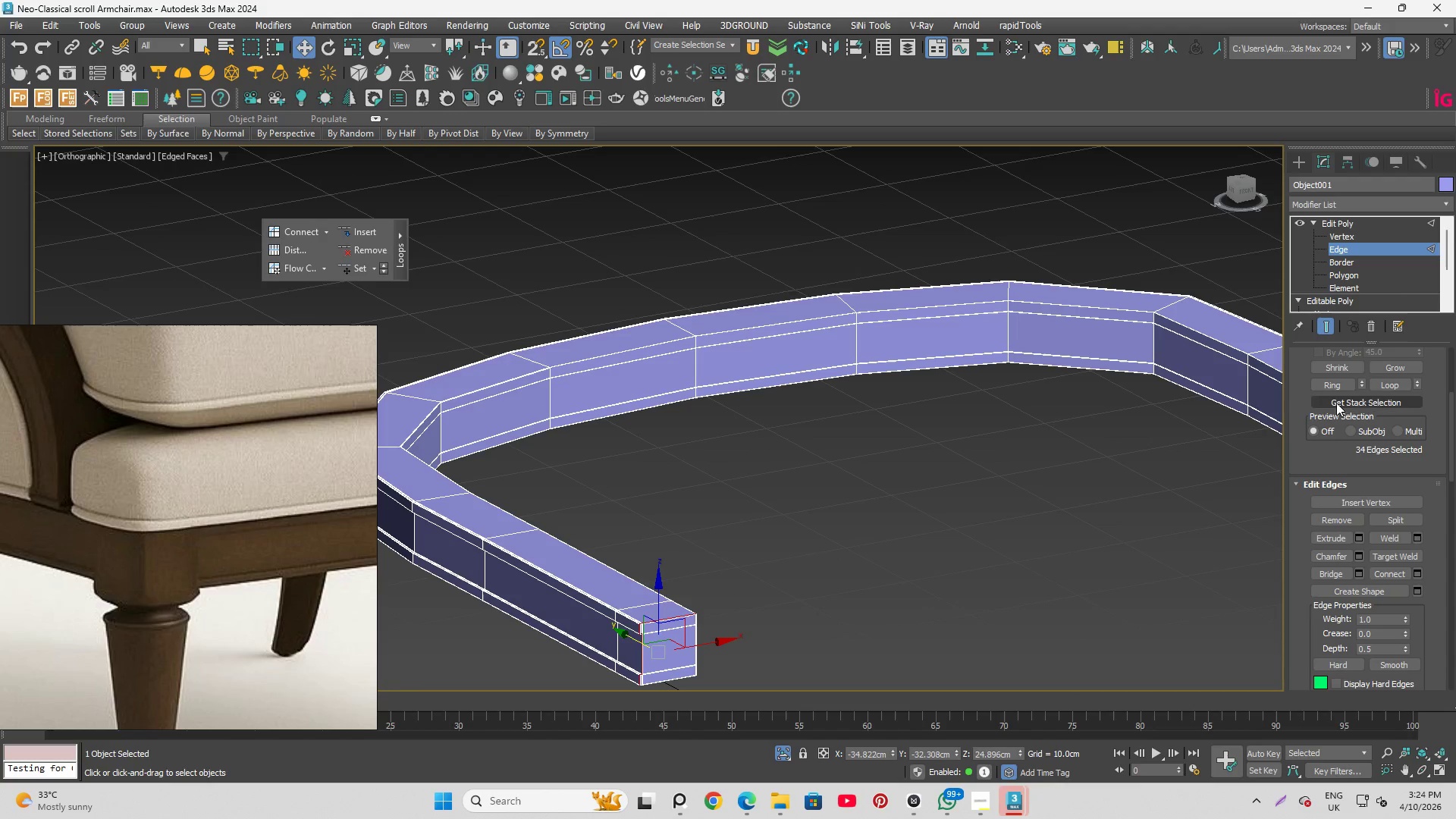 
hold_key(key=AltLeft, duration=0.59)
 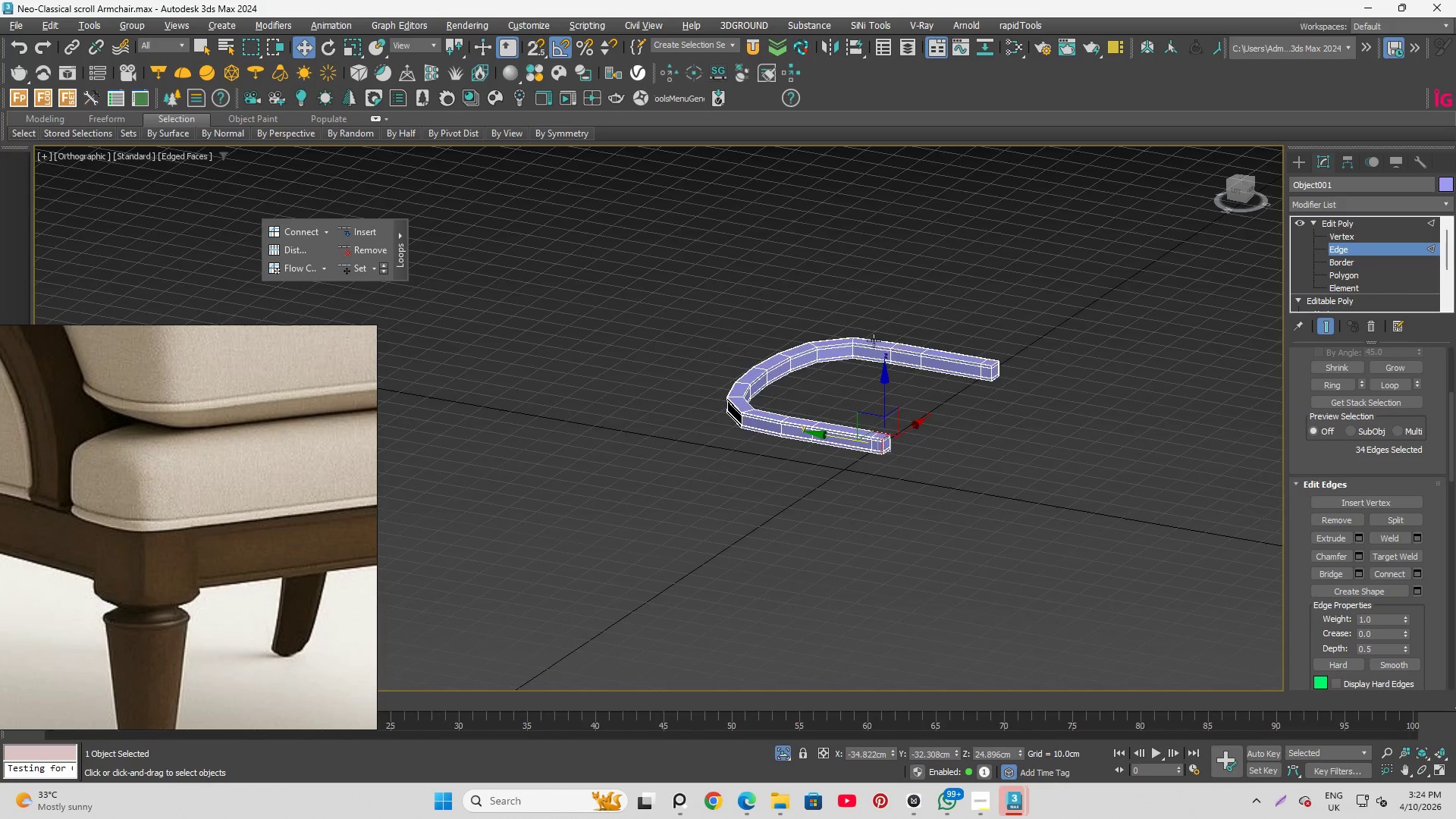 
scroll: coordinate [689, 322], scroll_direction: down, amount: 5.0
 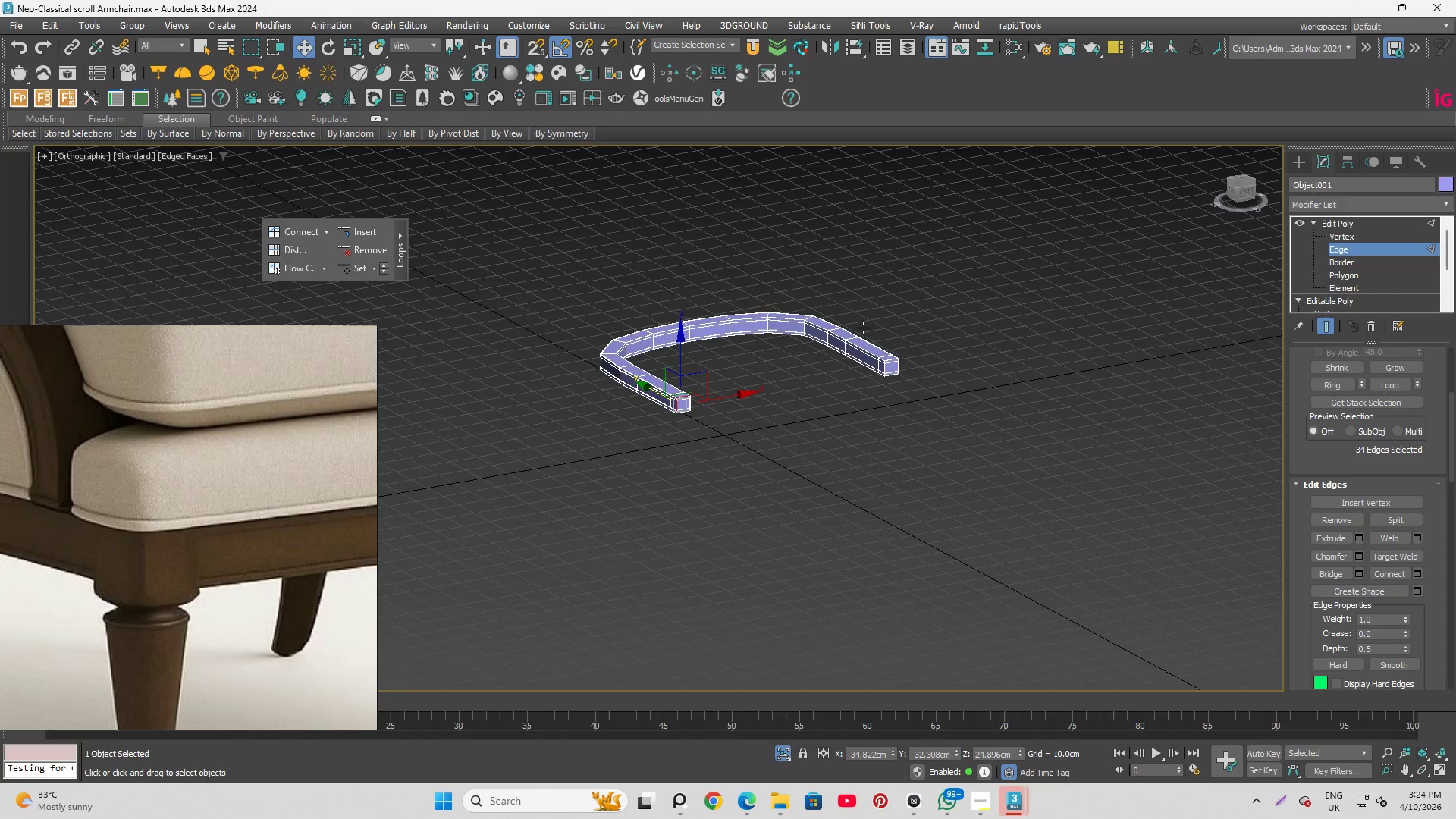 
scroll: coordinate [959, 351], scroll_direction: up, amount: 14.0
 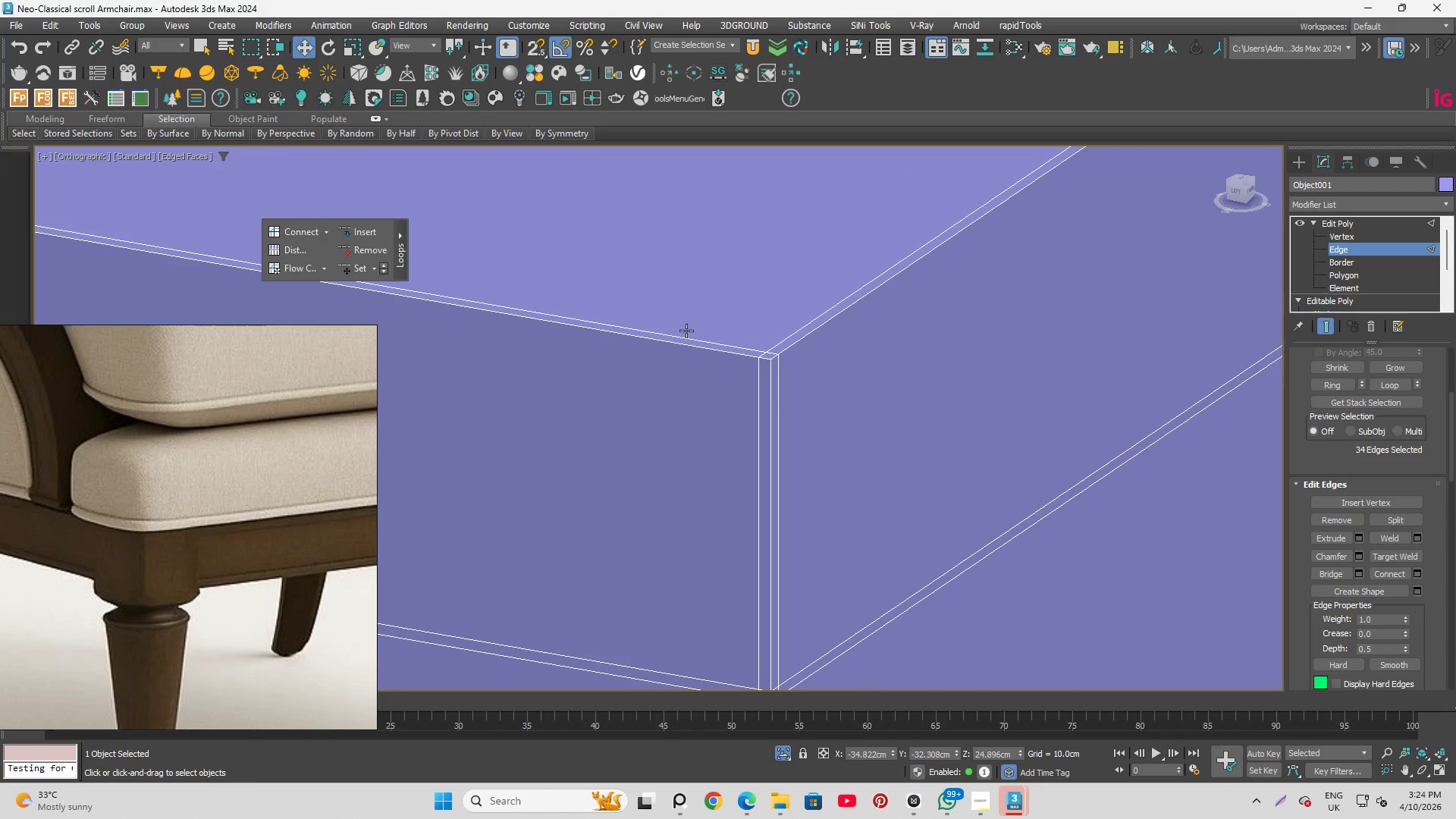 
scroll: coordinate [822, 337], scroll_direction: down, amount: 11.0
 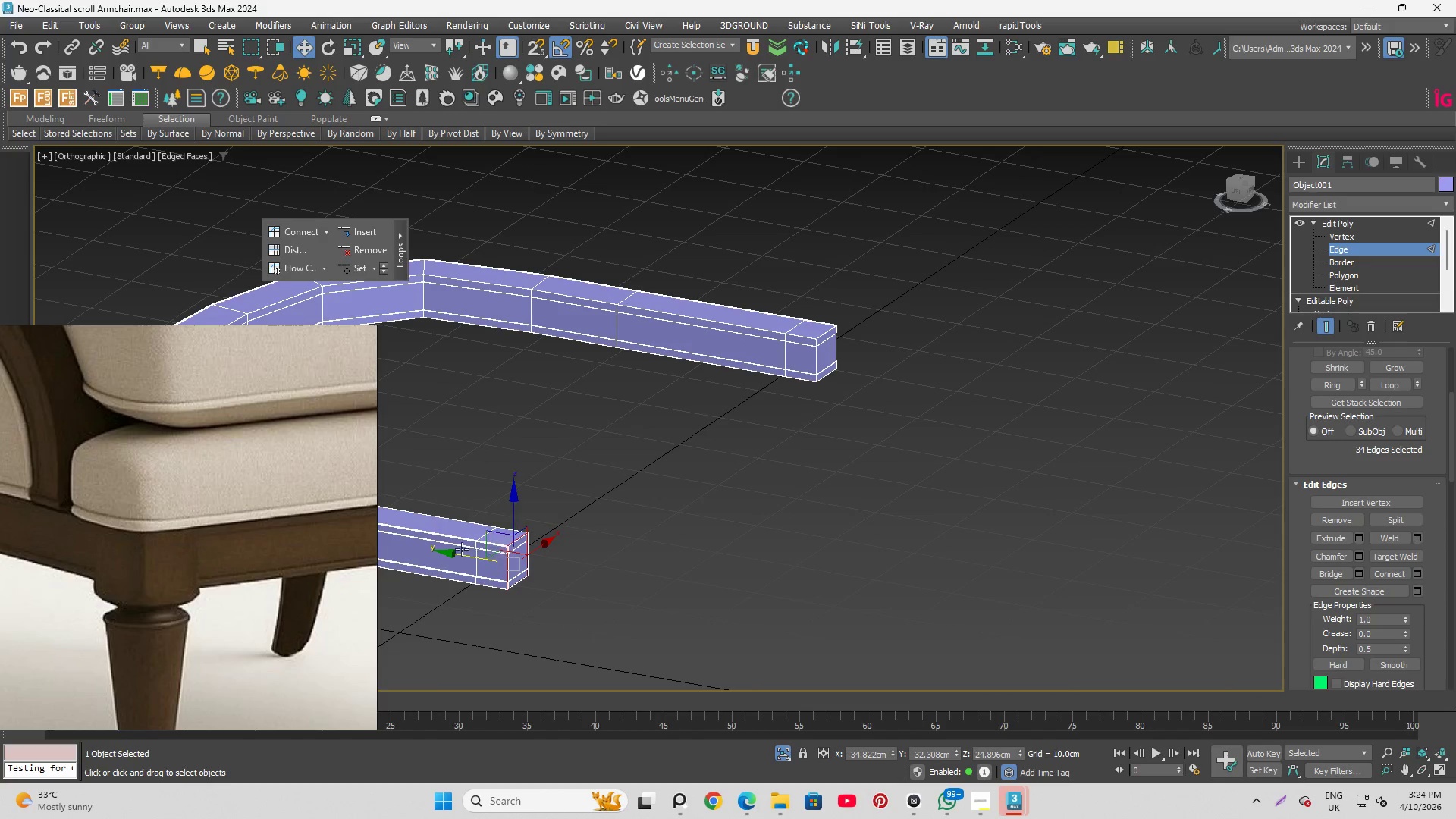 
scroll: coordinate [507, 552], scroll_direction: up, amount: 7.0
 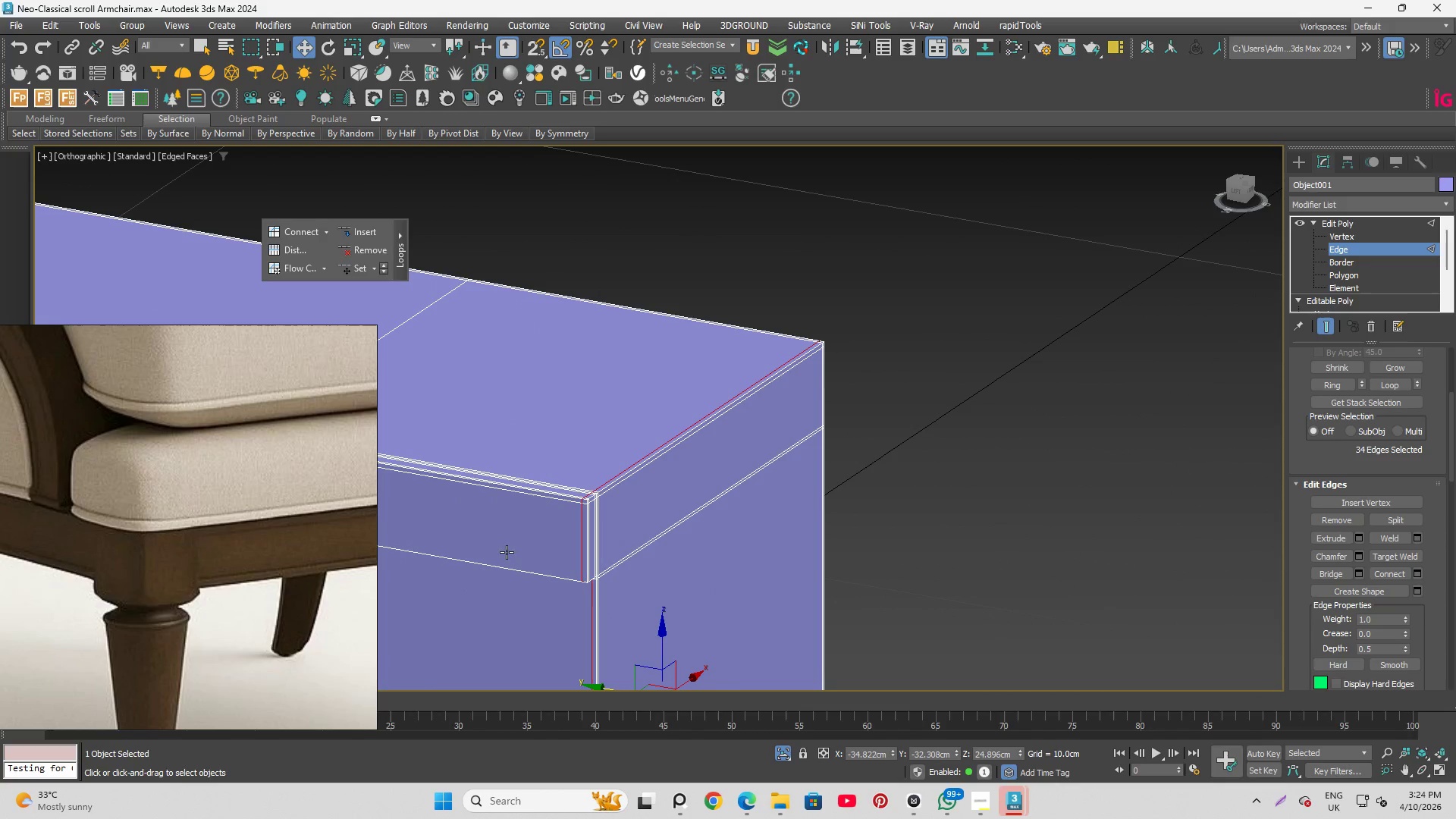 
scroll: coordinate [519, 544], scroll_direction: down, amount: 6.0
 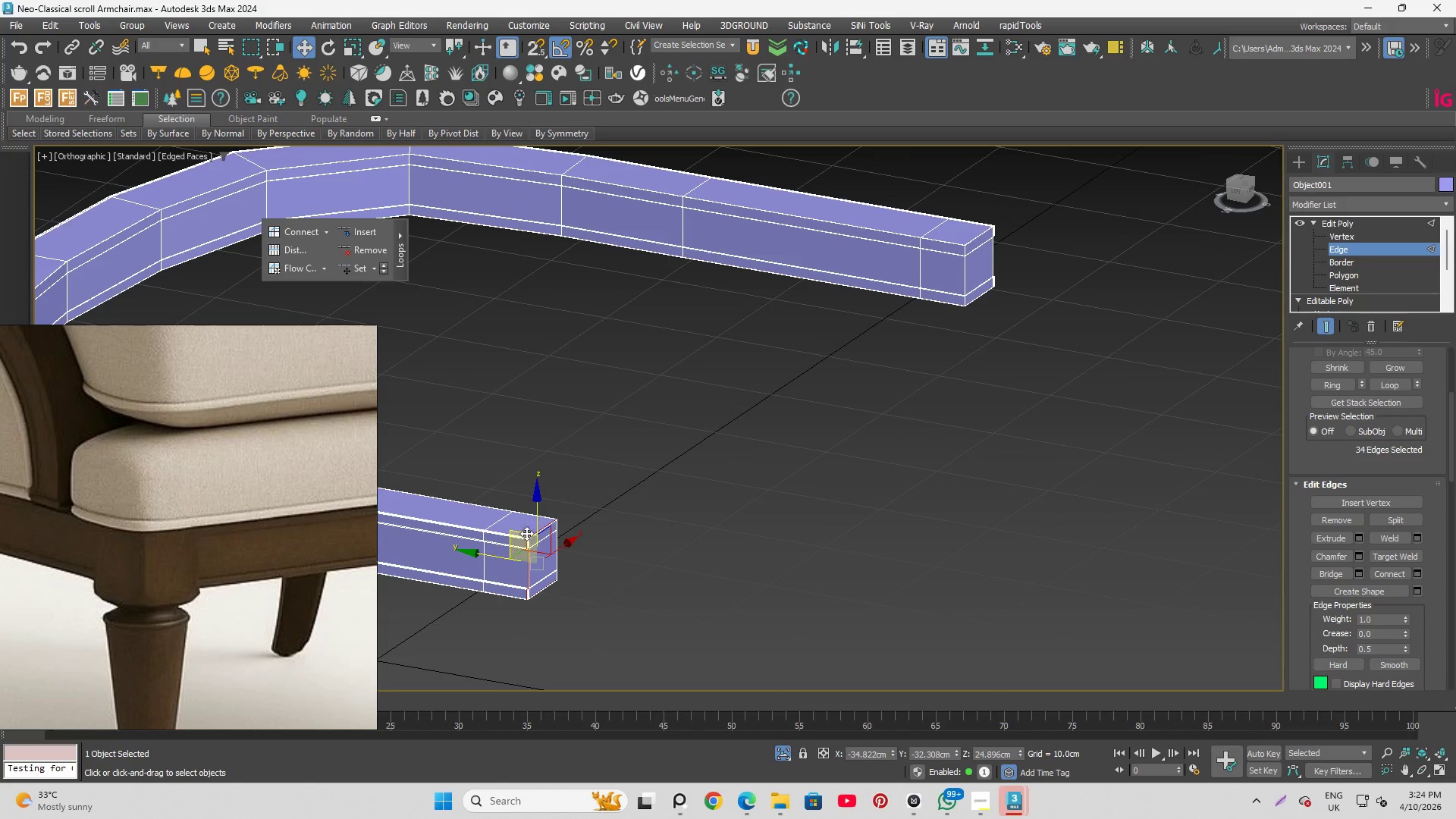 
scroll: coordinate [489, 619], scroll_direction: up, amount: 11.0
 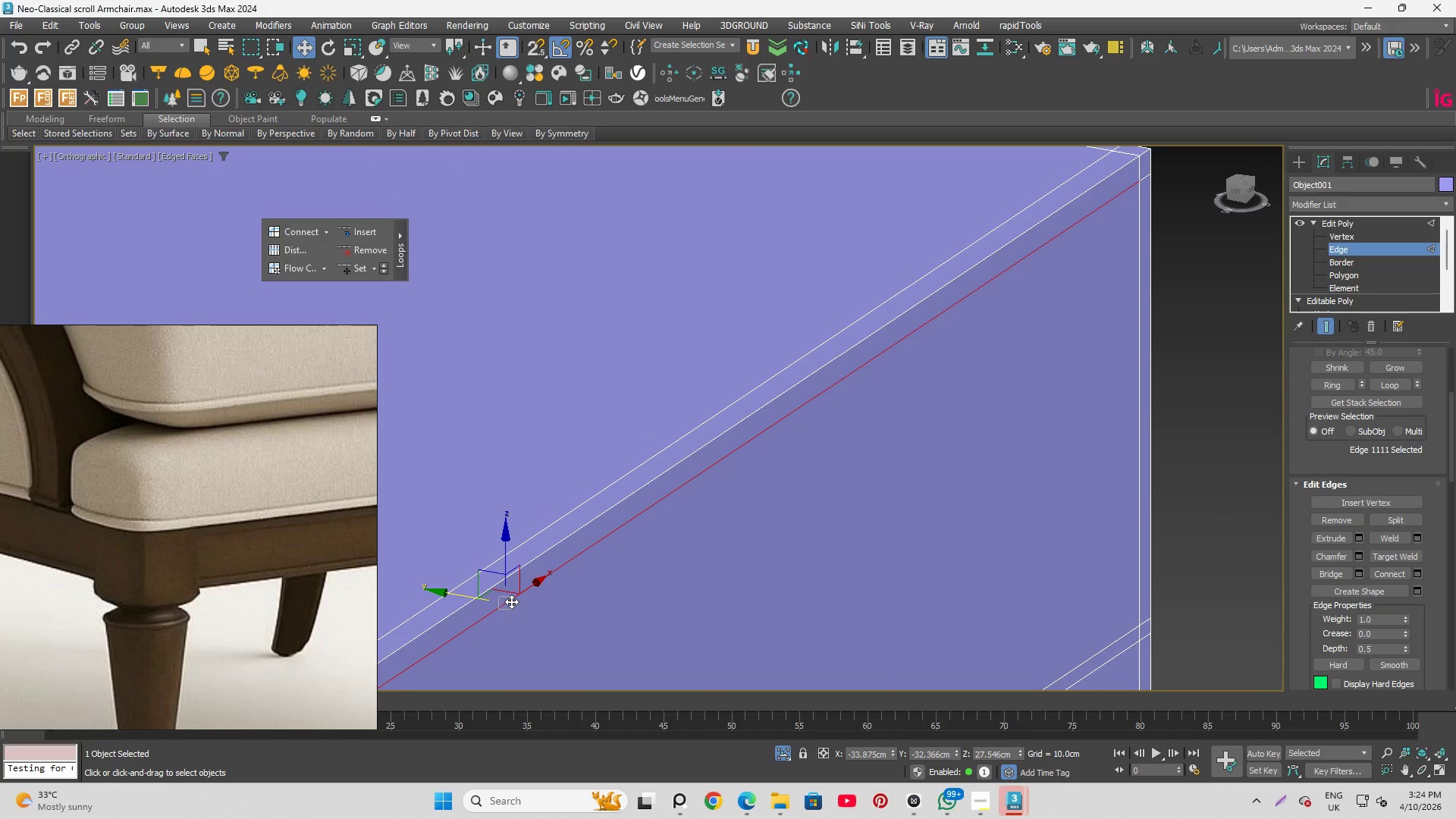 
double_click([511, 601])
 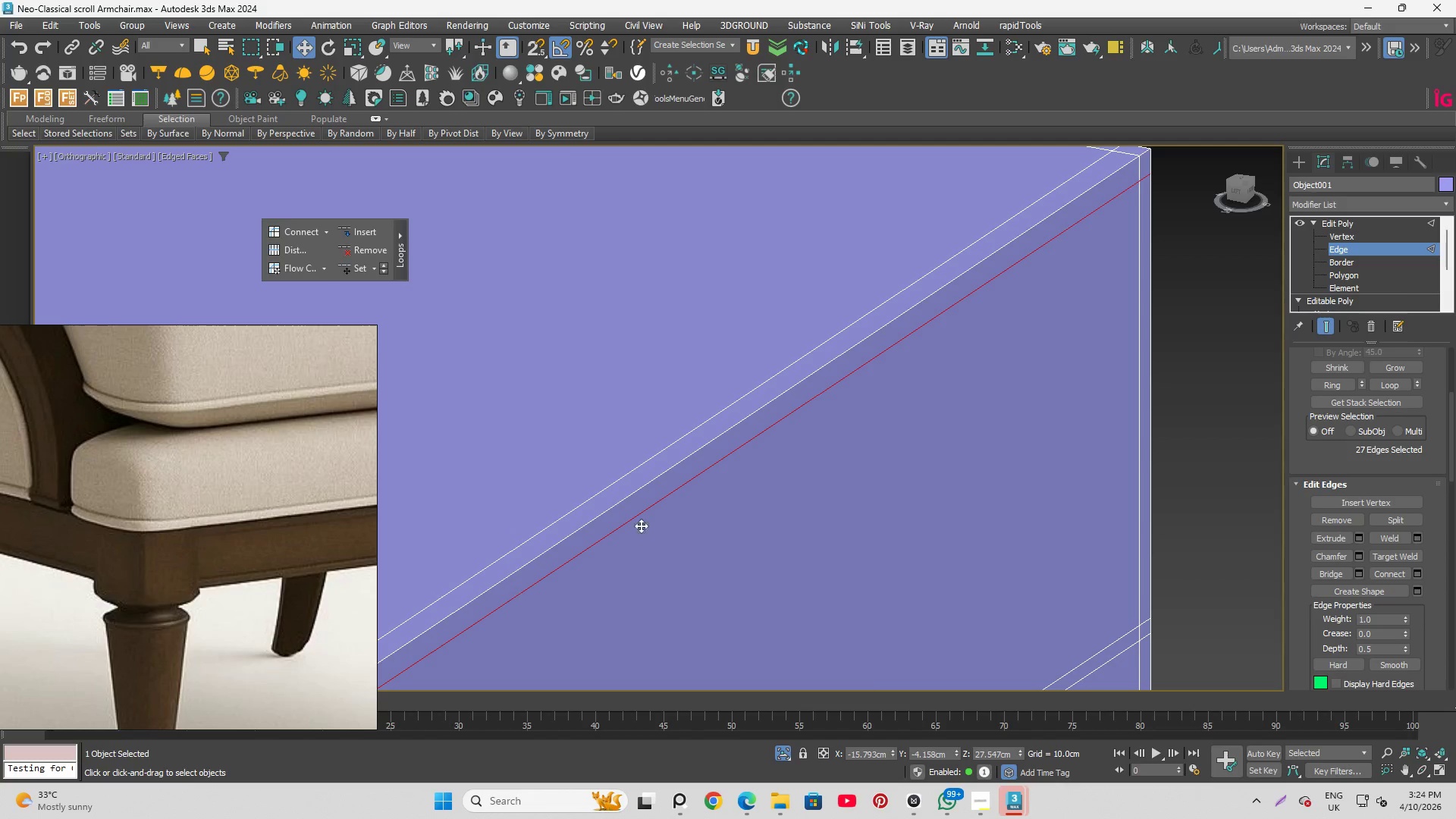 
hold_key(key=AltLeft, duration=0.92)
 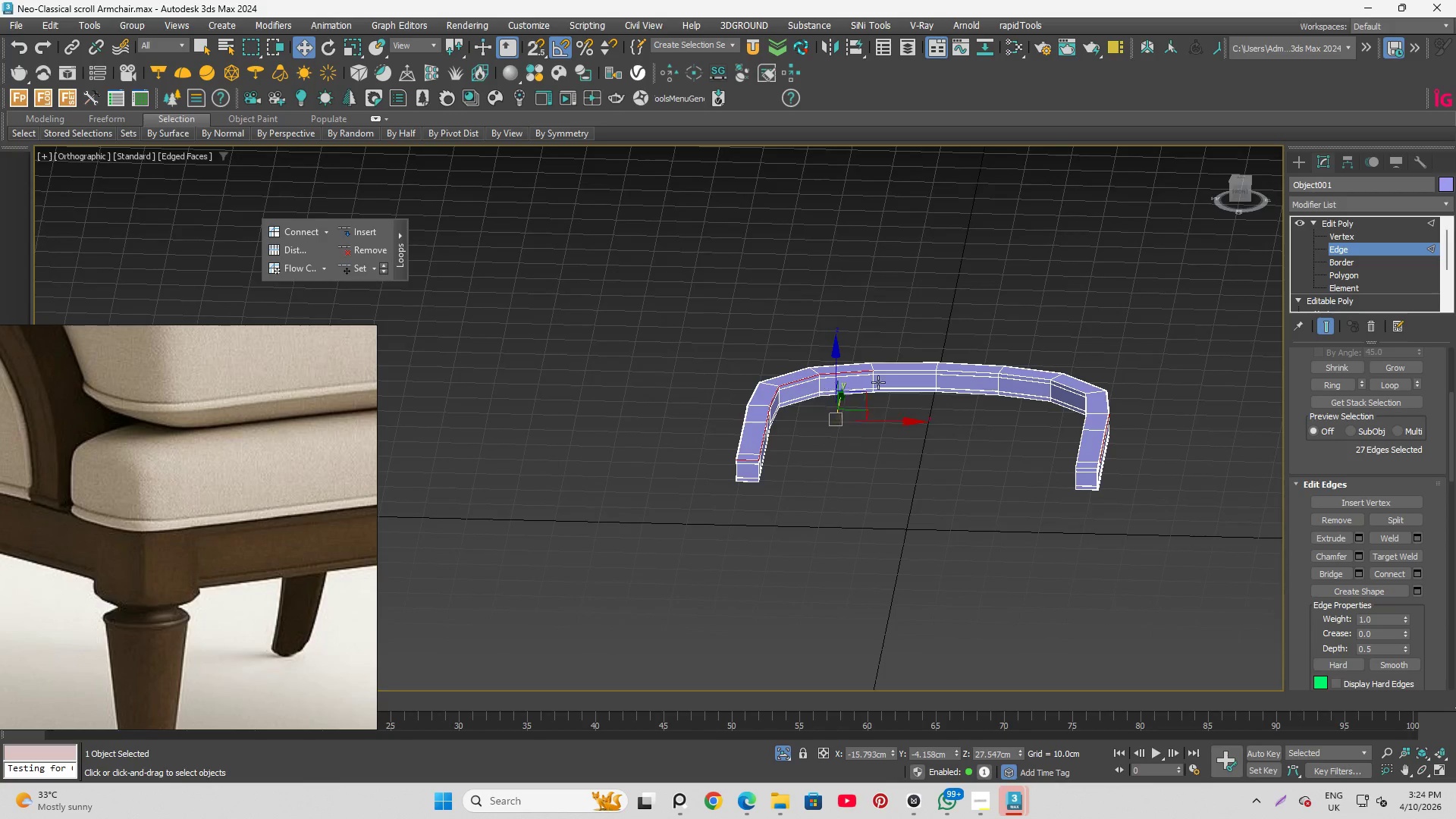 
scroll: coordinate [756, 469], scroll_direction: down, amount: 16.0
 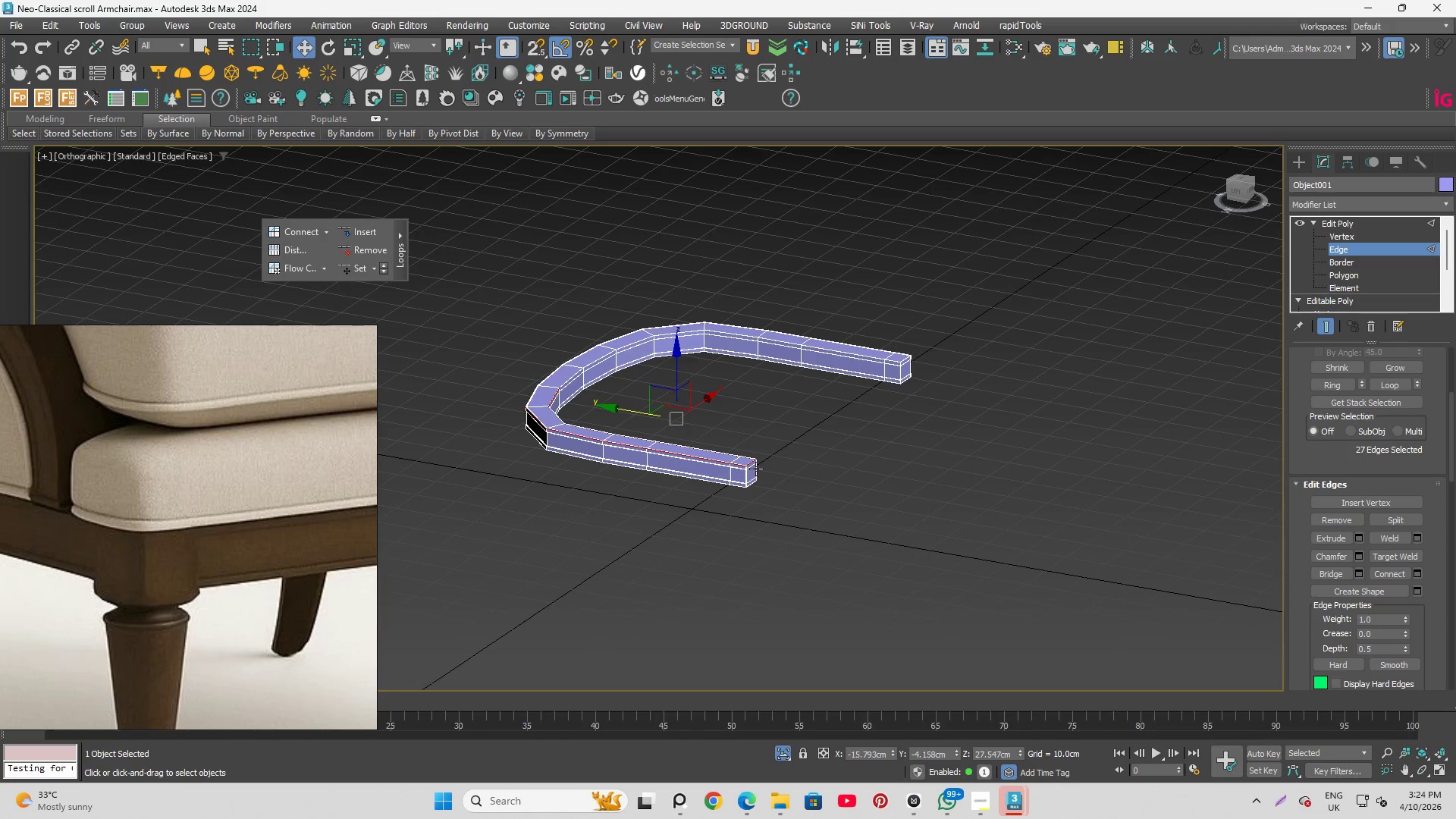 
scroll: coordinate [604, 378], scroll_direction: up, amount: 15.0
 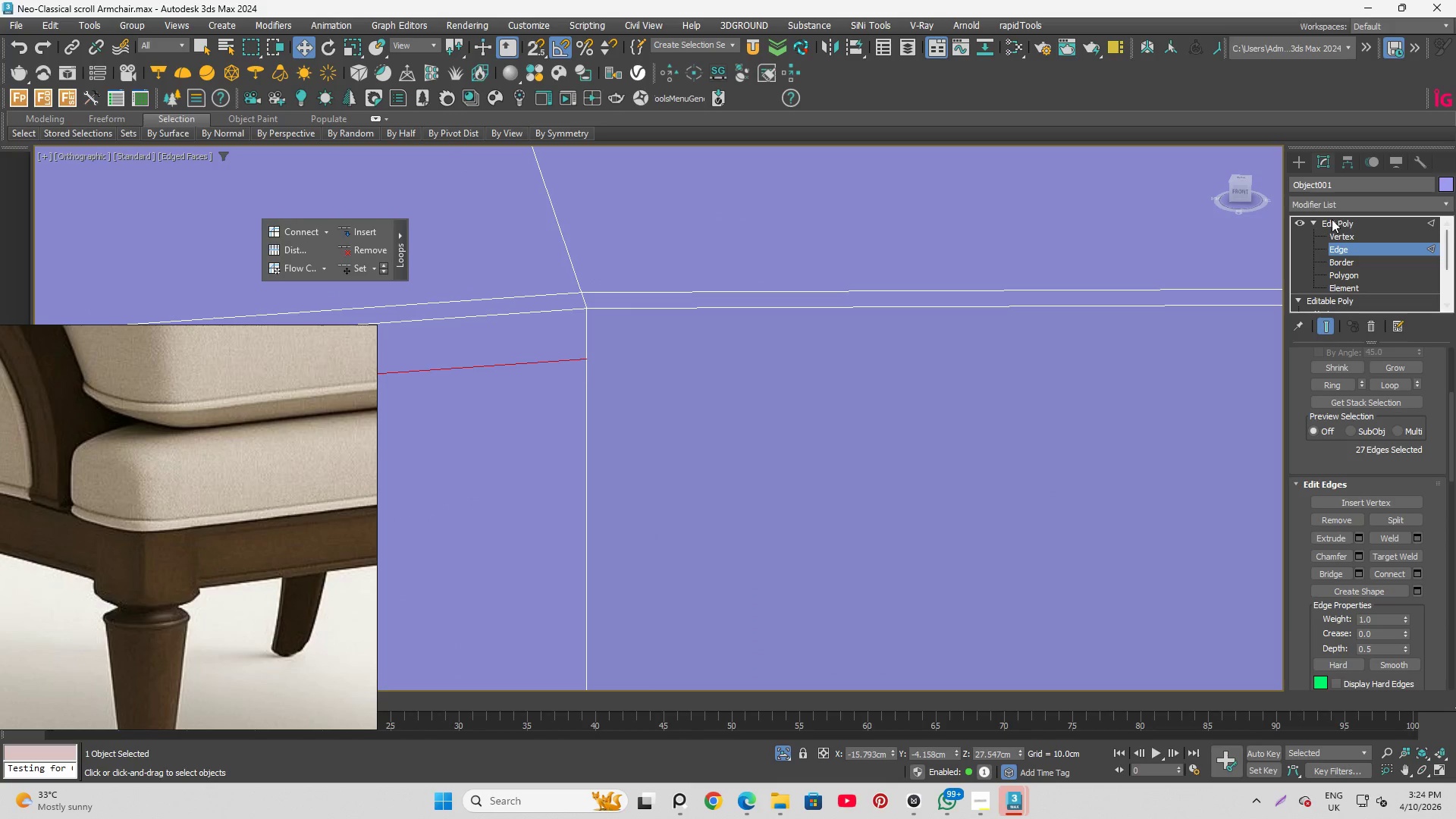 
left_click([1335, 239])
 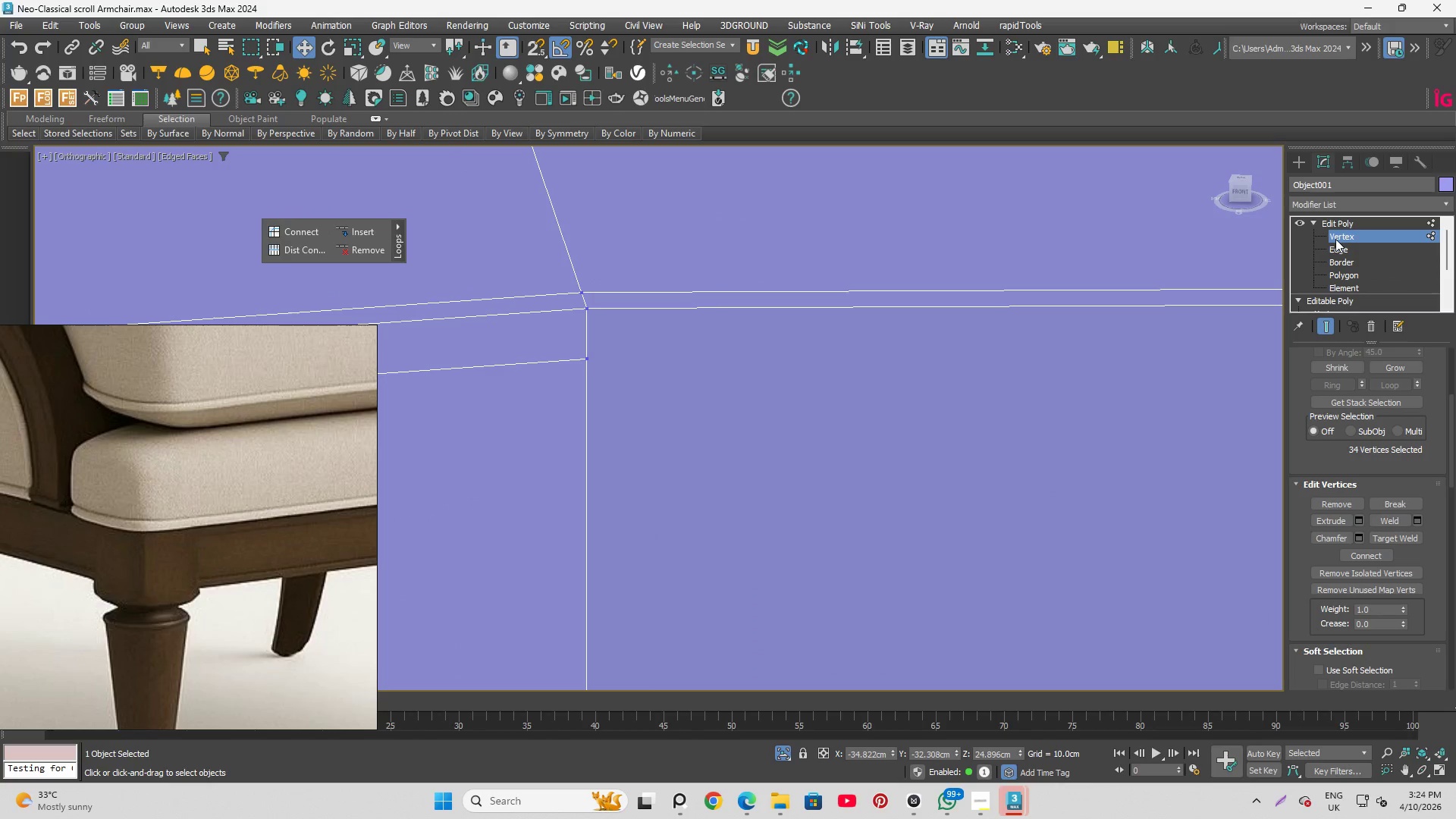 
scroll: coordinate [770, 287], scroll_direction: down, amount: 11.0
 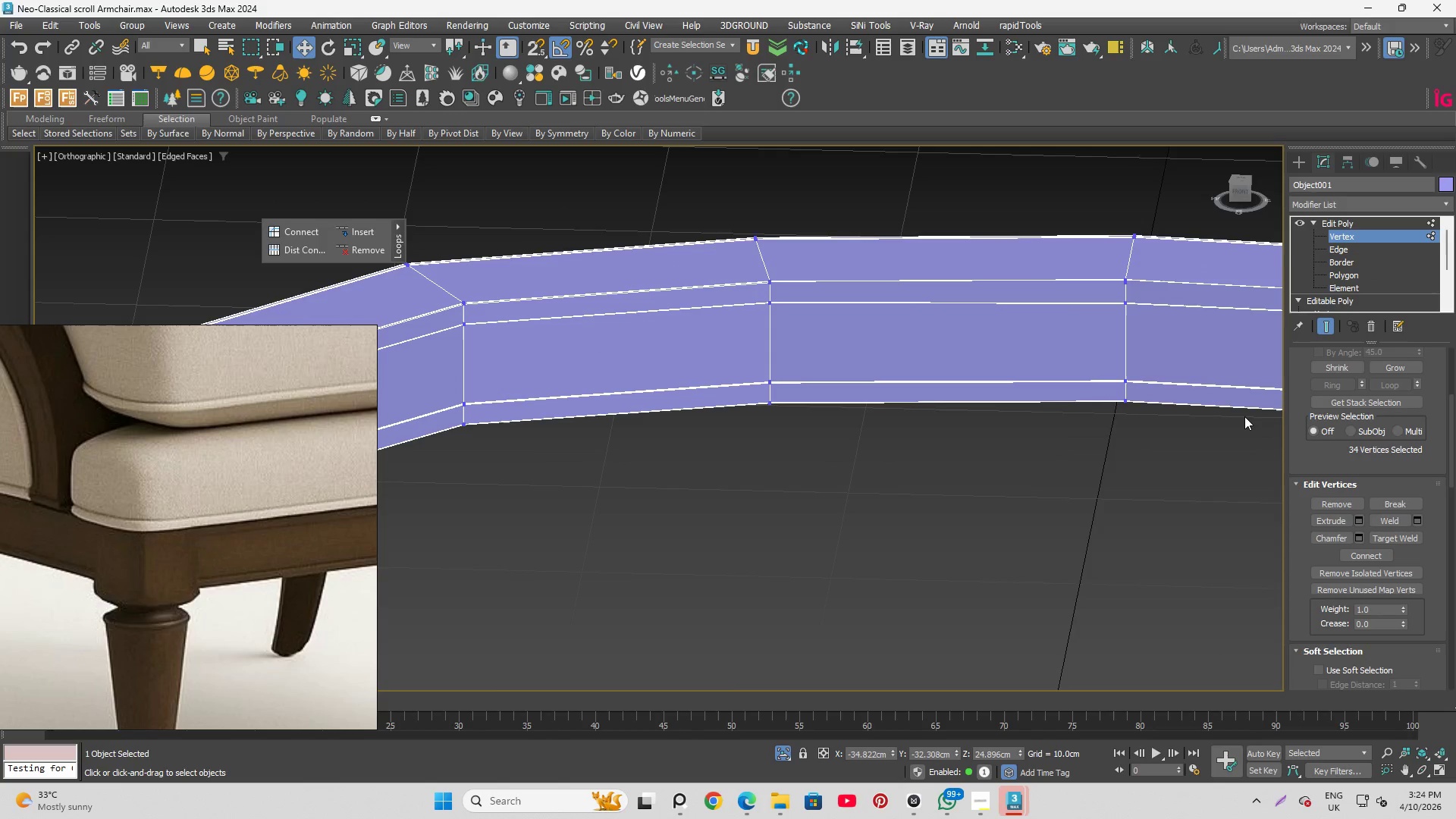 
scroll: coordinate [1123, 372], scroll_direction: up, amount: 7.0
 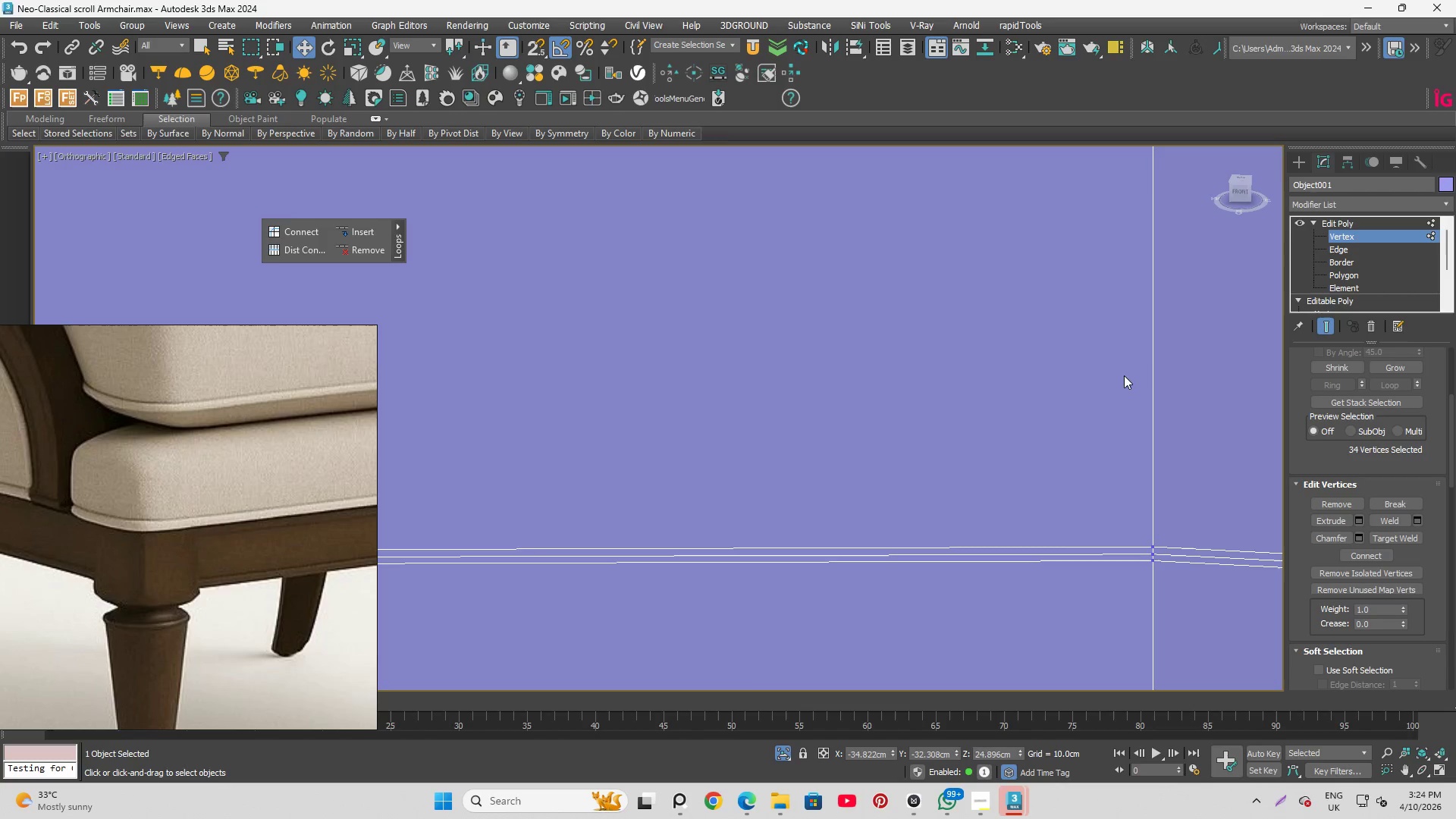 
scroll: coordinate [1085, 495], scroll_direction: down, amount: 7.0
 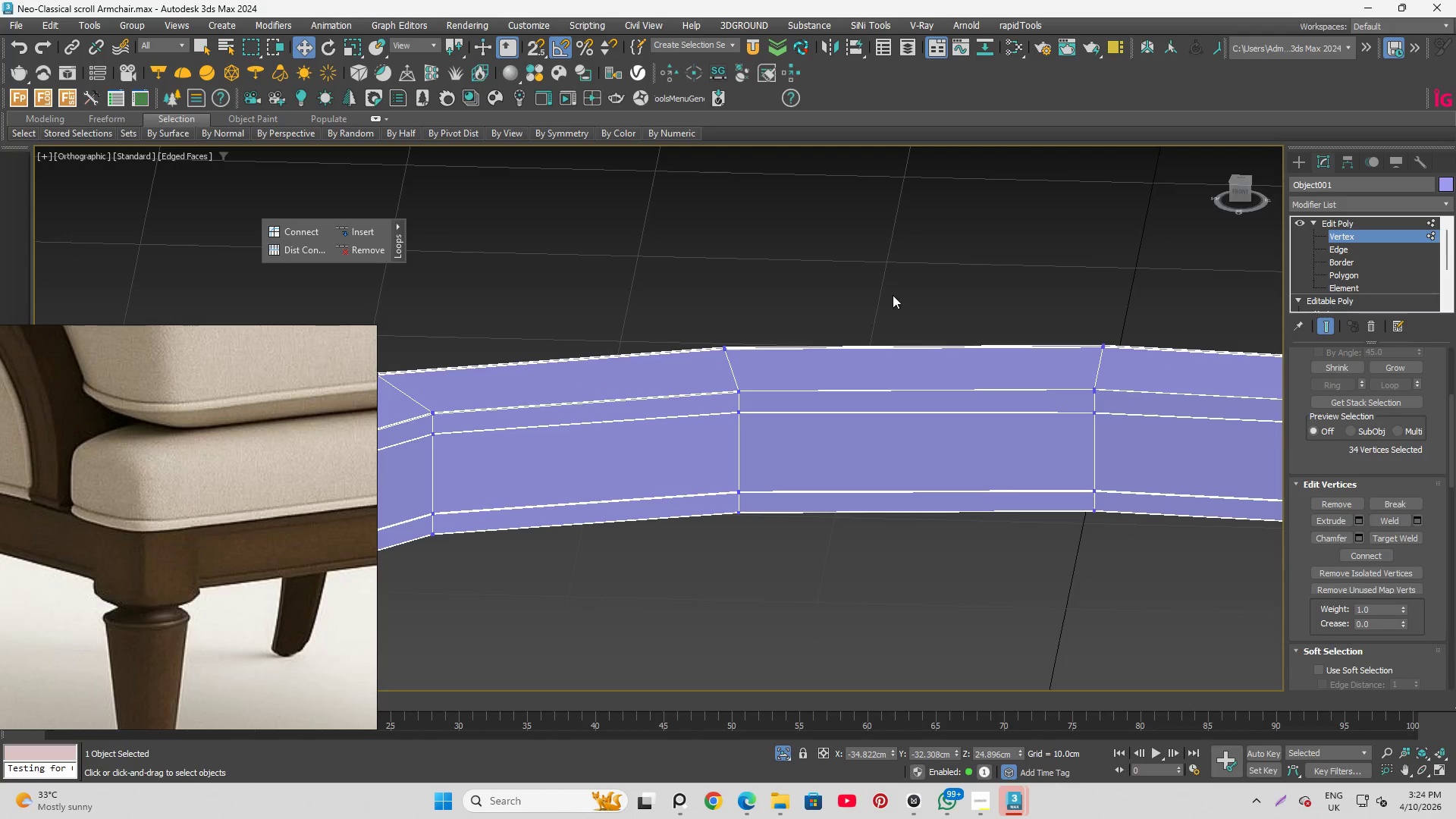 
left_click_drag(start_coordinate=[691, 255], to_coordinate=[884, 698])
 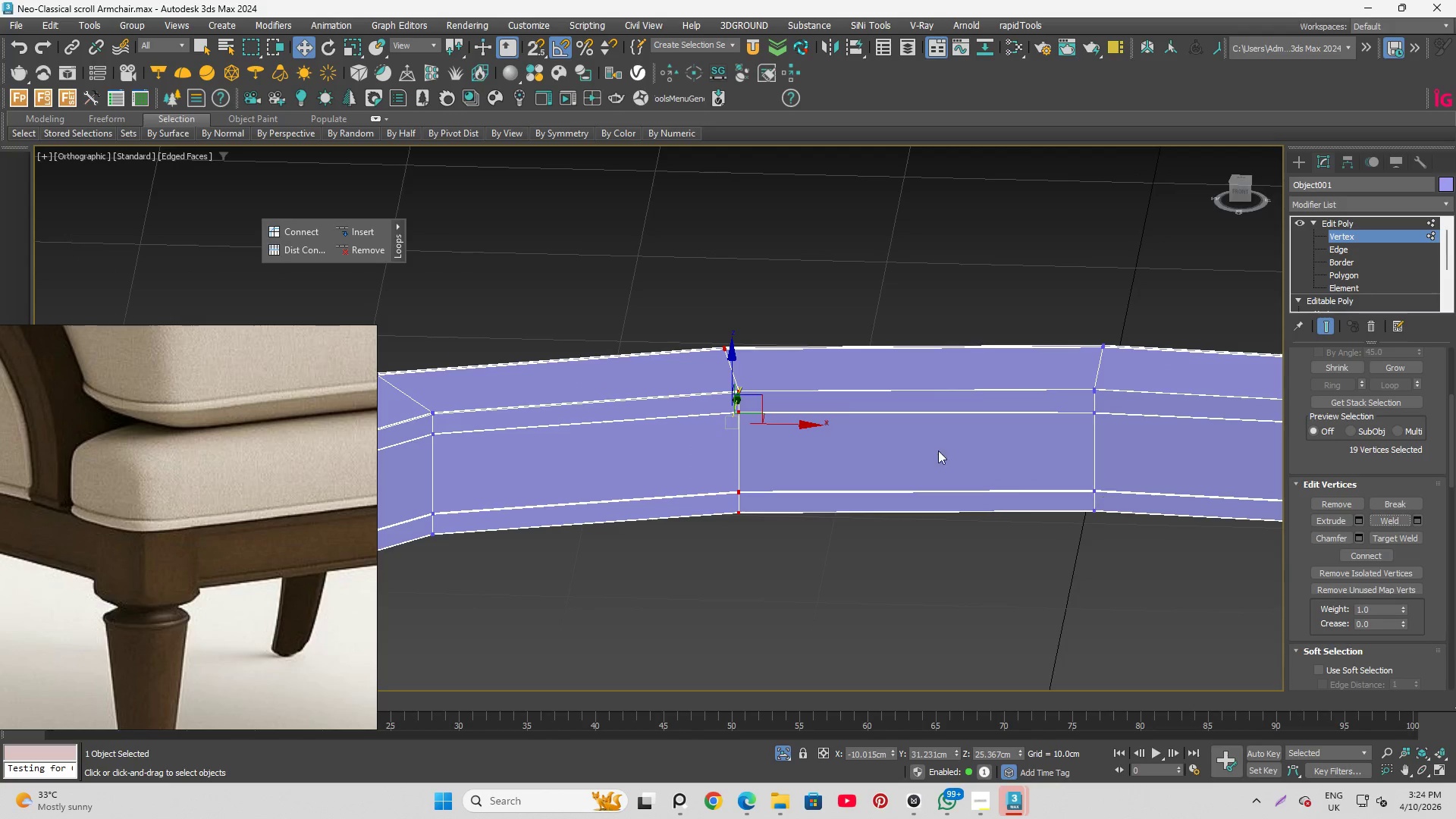 
left_click([833, 308])
 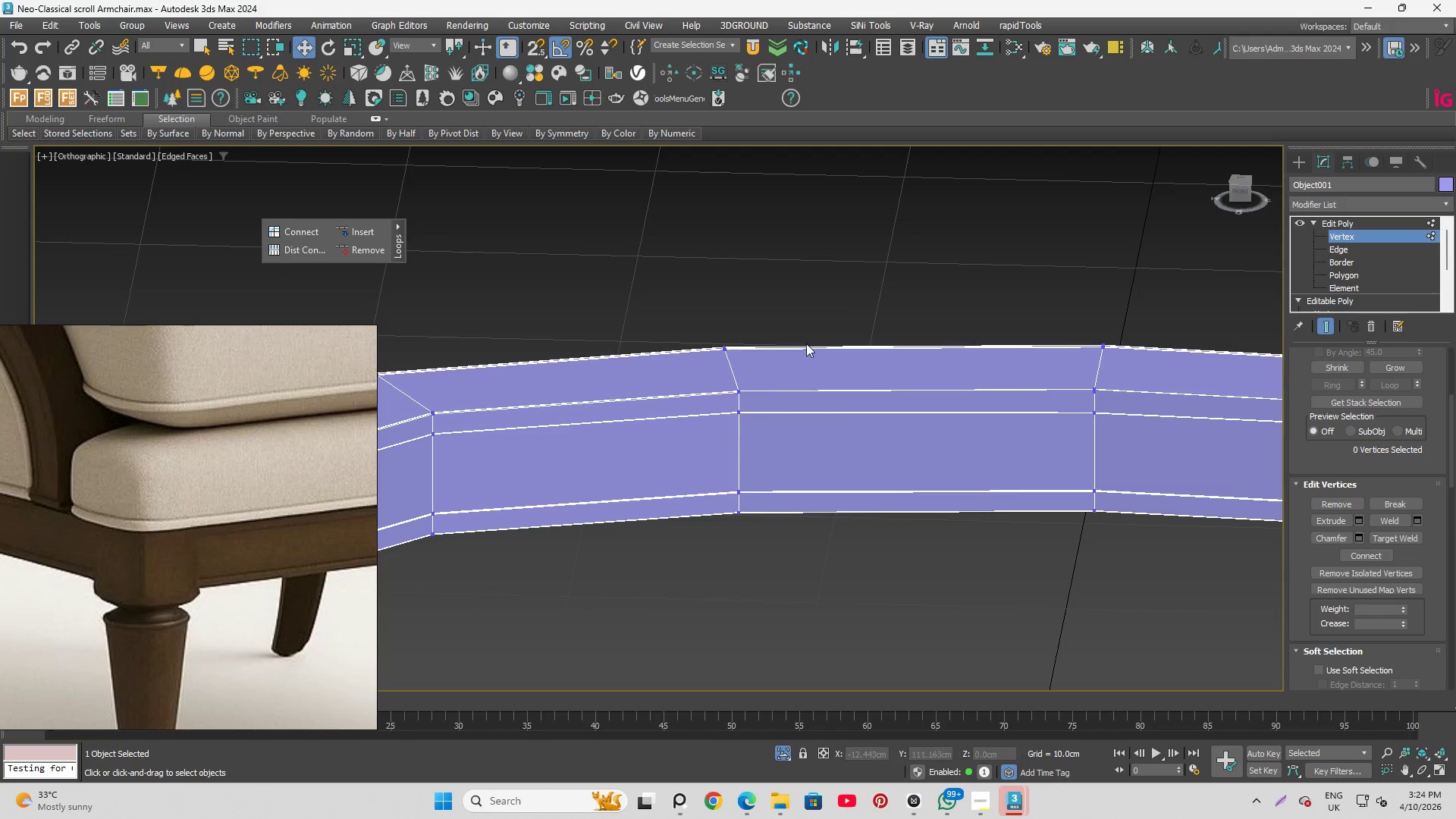 
scroll: coordinate [813, 172], scroll_direction: up, amount: 6.0
 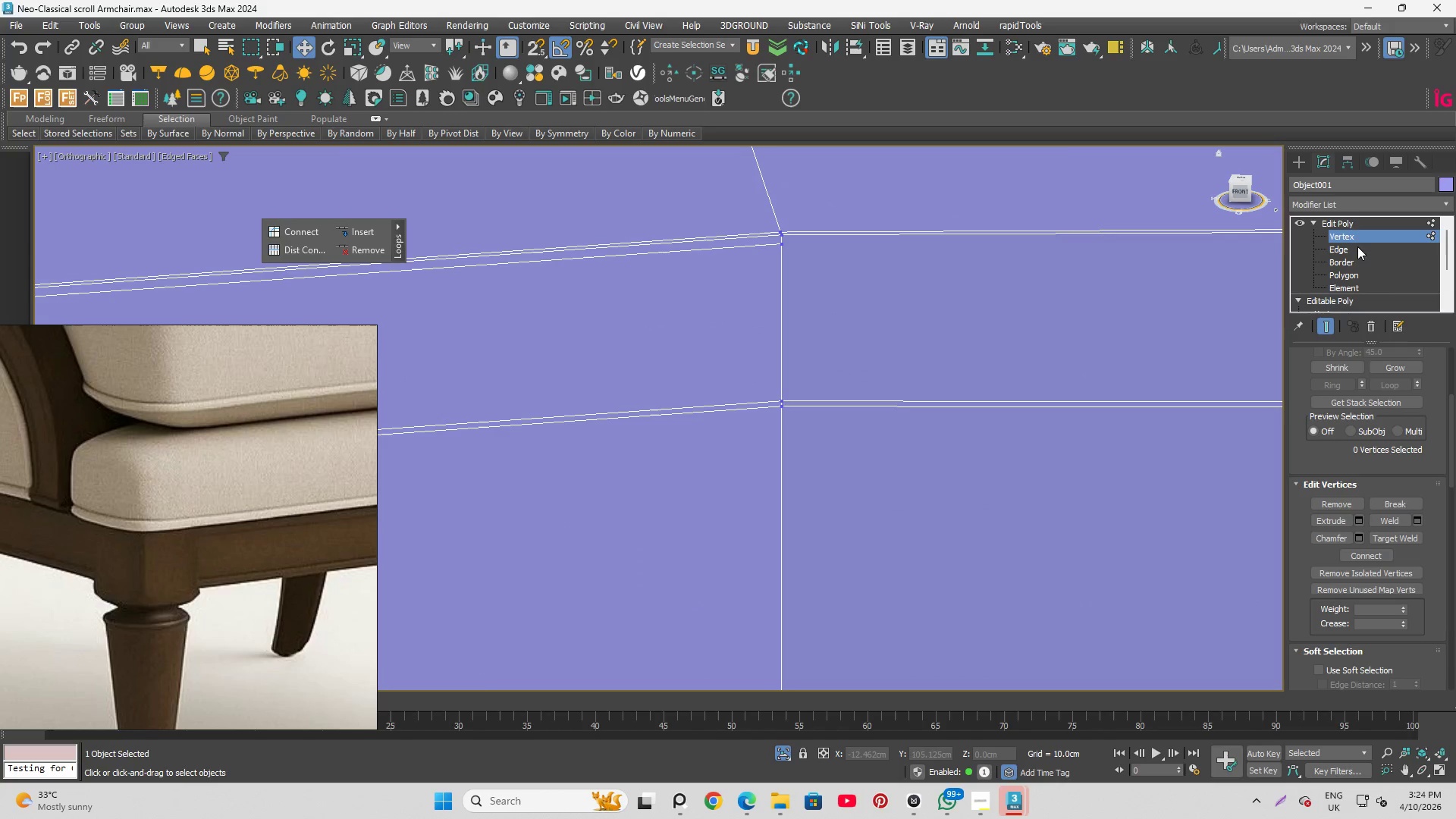 
left_click([1354, 247])
 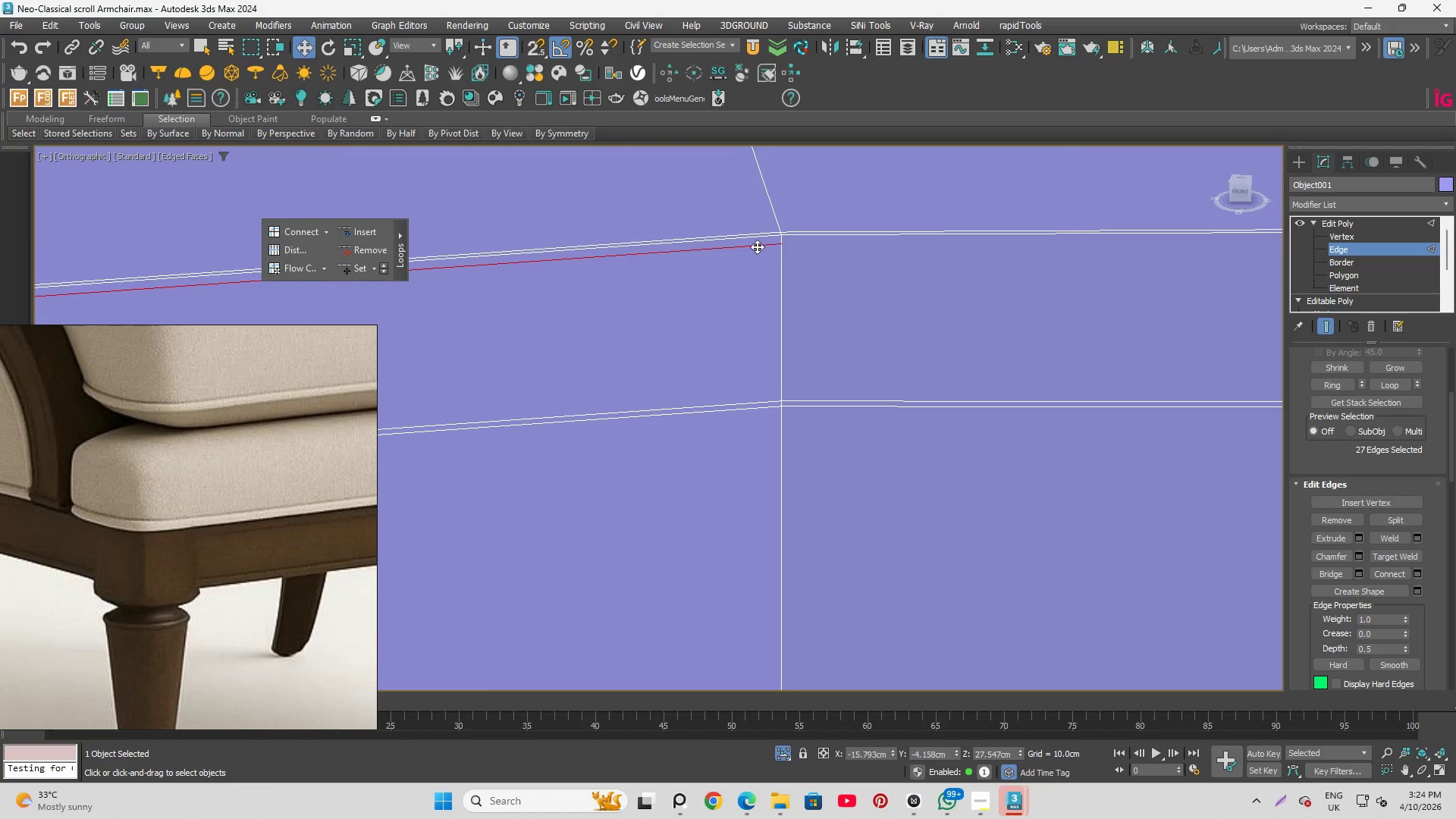 
double_click([757, 246])
 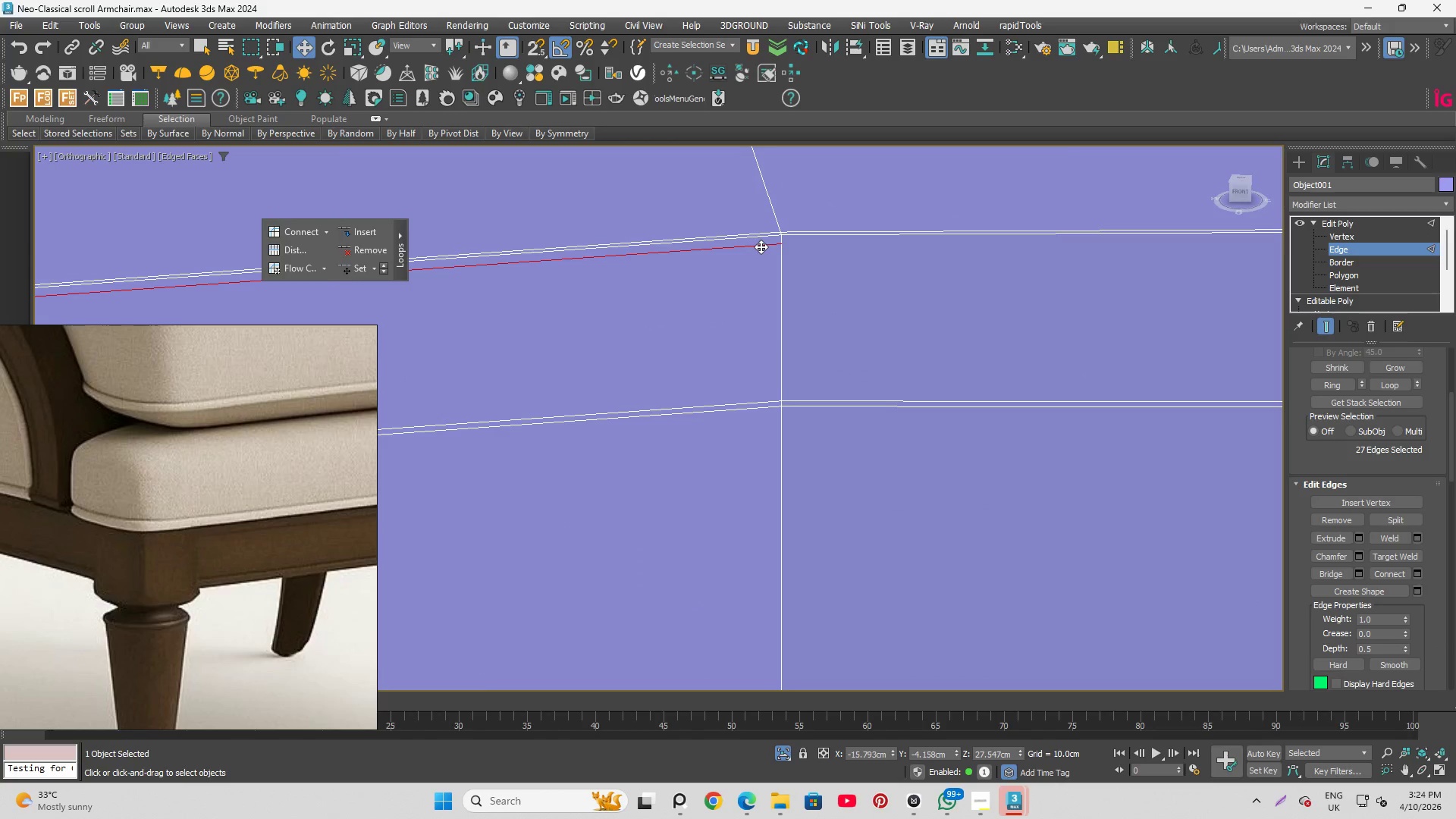 
key(Control+Backspace)
 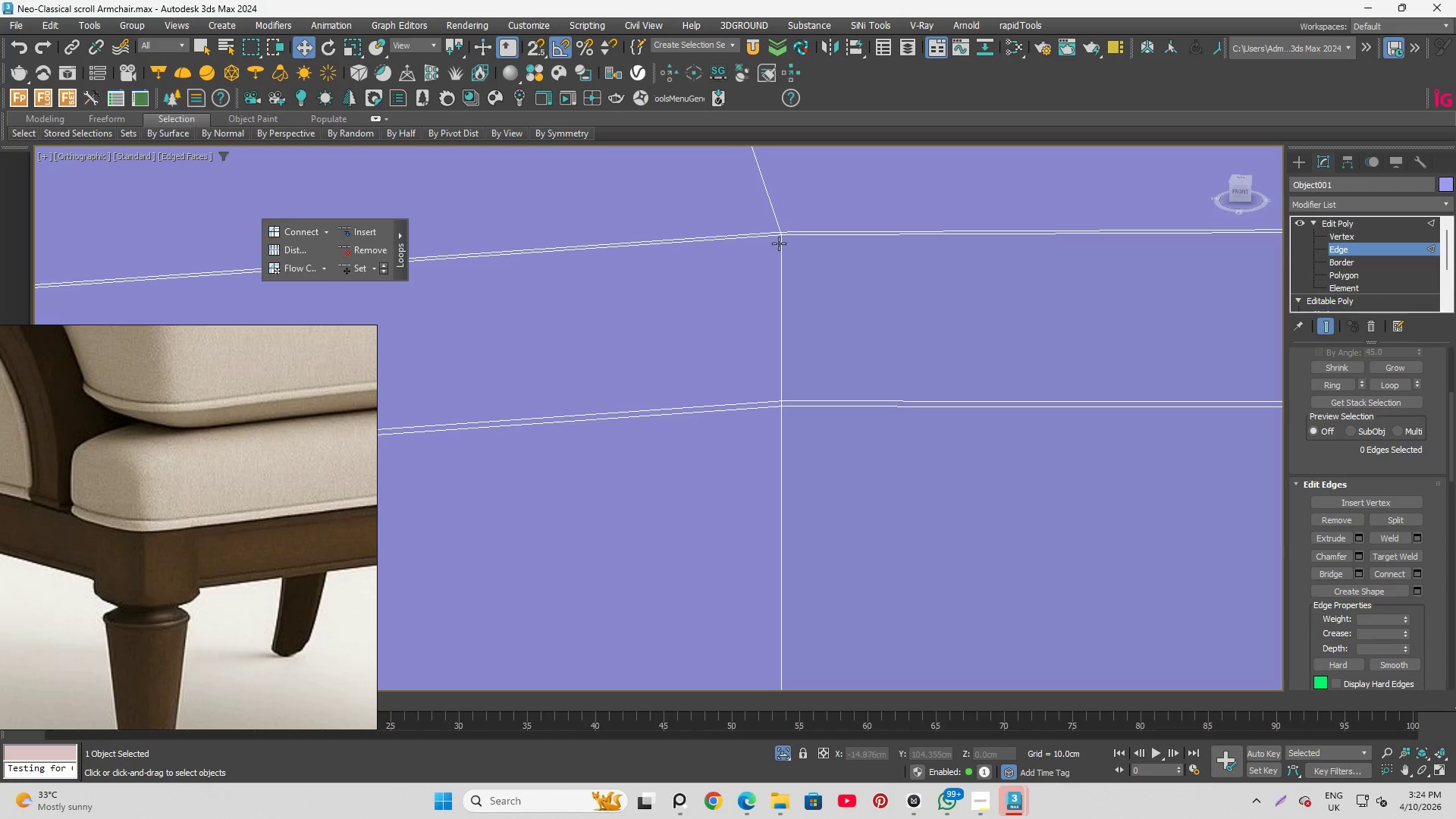 
key(Alt+1)
 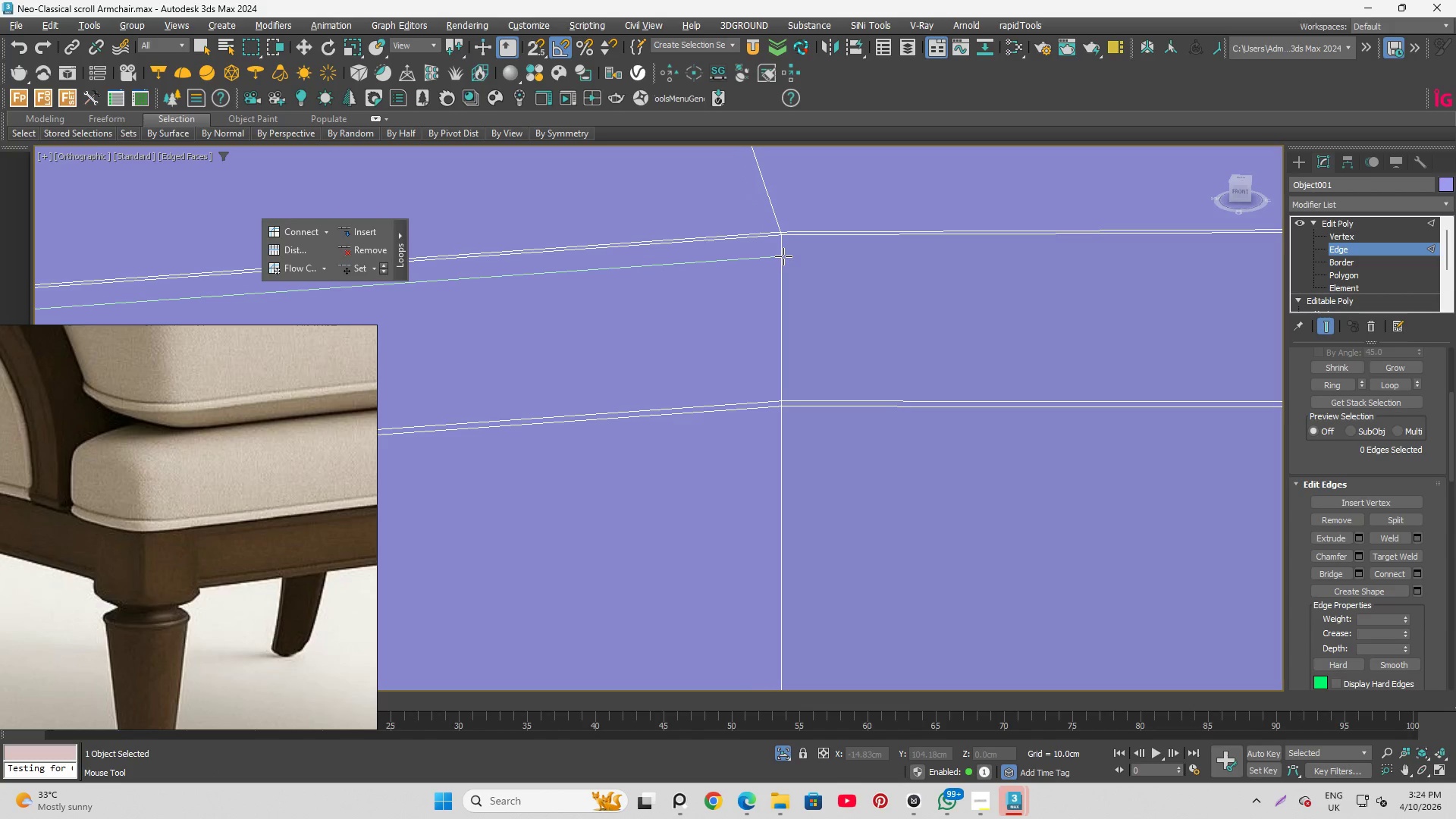 
scroll: coordinate [737, 277], scroll_direction: down, amount: 10.0
 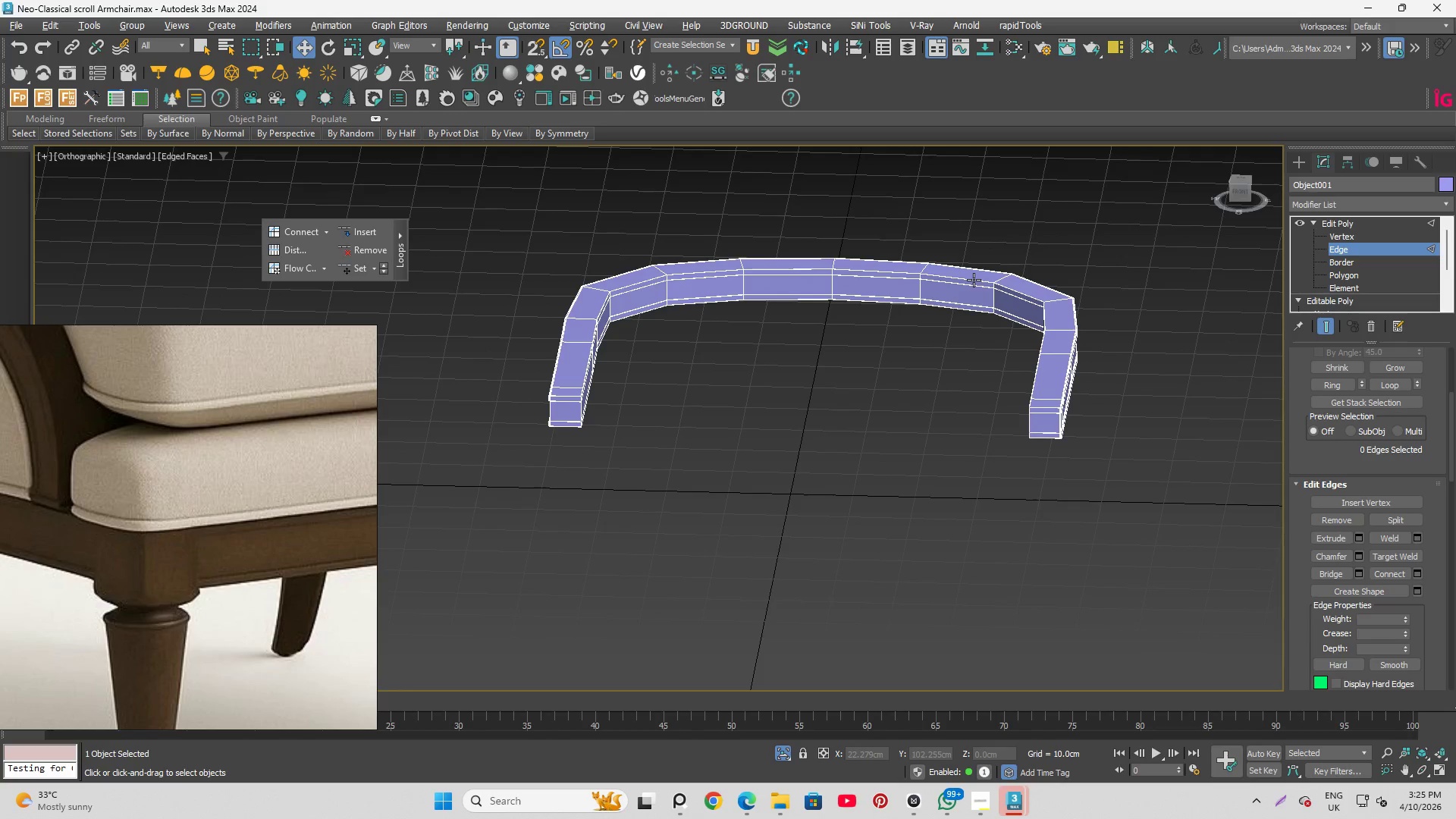 
scroll: coordinate [635, 413], scroll_direction: up, amount: 5.0
 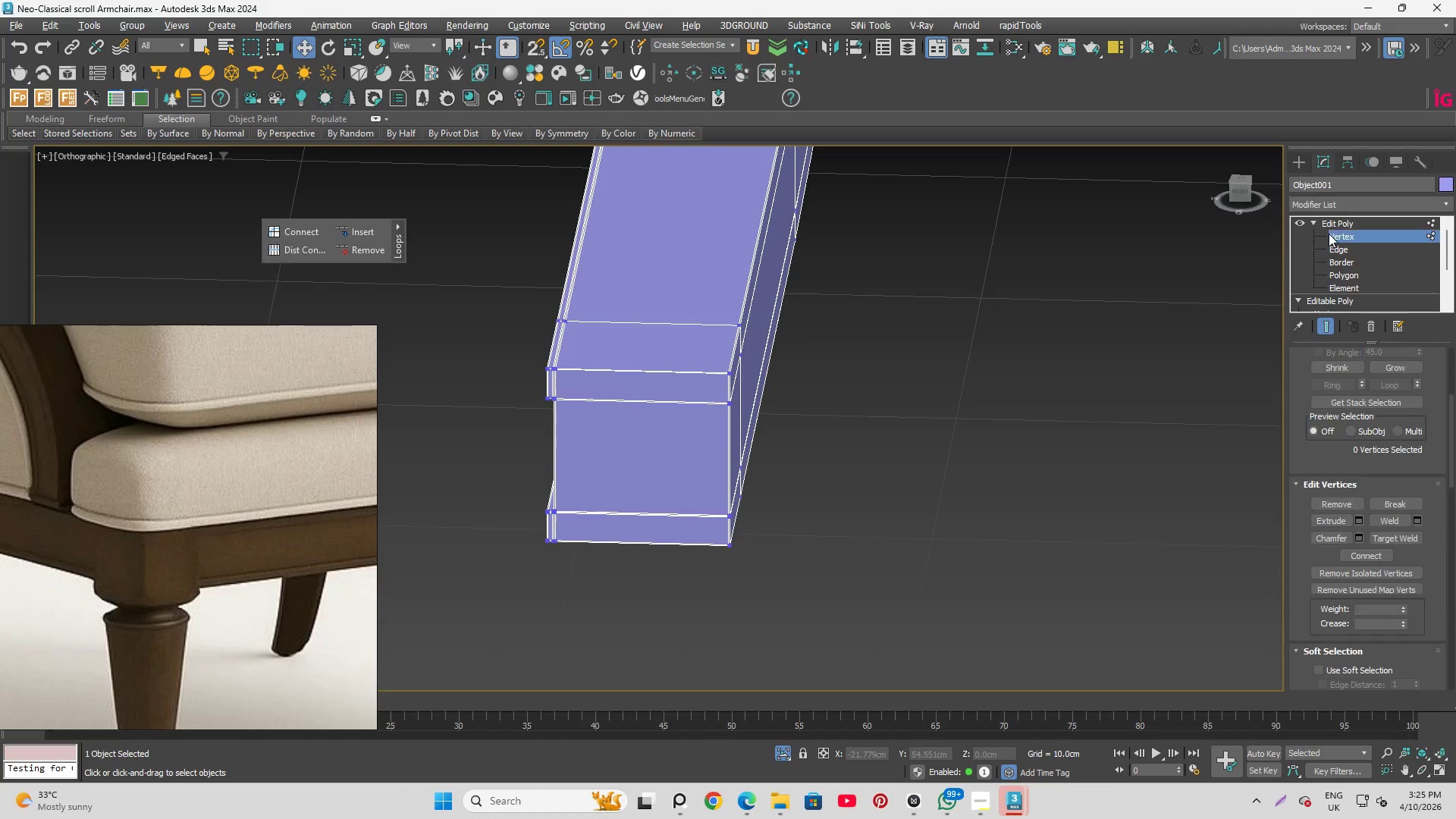 
hold_key(key=AltLeft, duration=1.23)
scroll: coordinate [561, 477], scroll_direction: down, amount: 4.0
 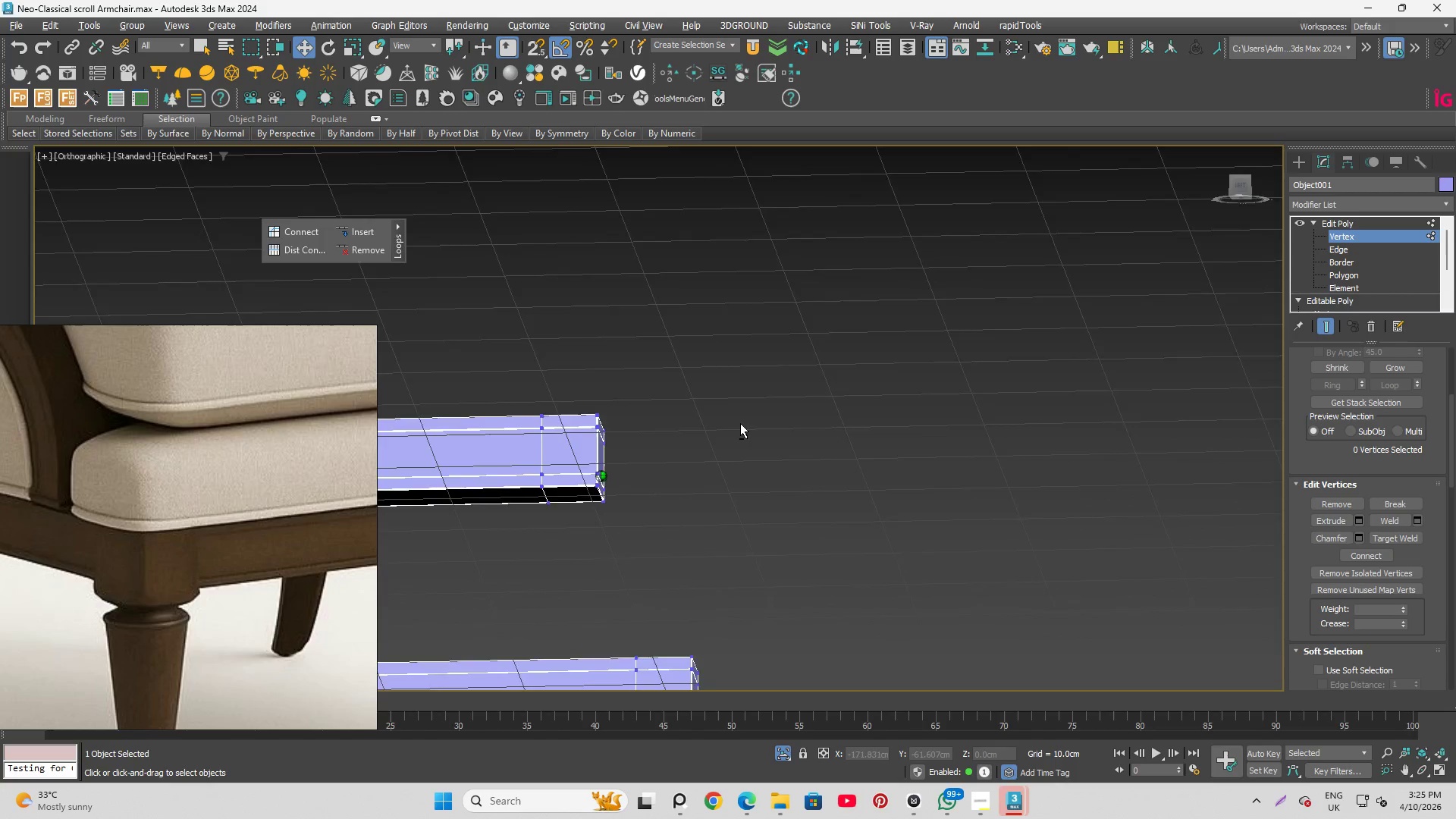 
hold_key(key=AltLeft, duration=6.34)
scroll: coordinate [545, 430], scroll_direction: up, amount: 7.0
 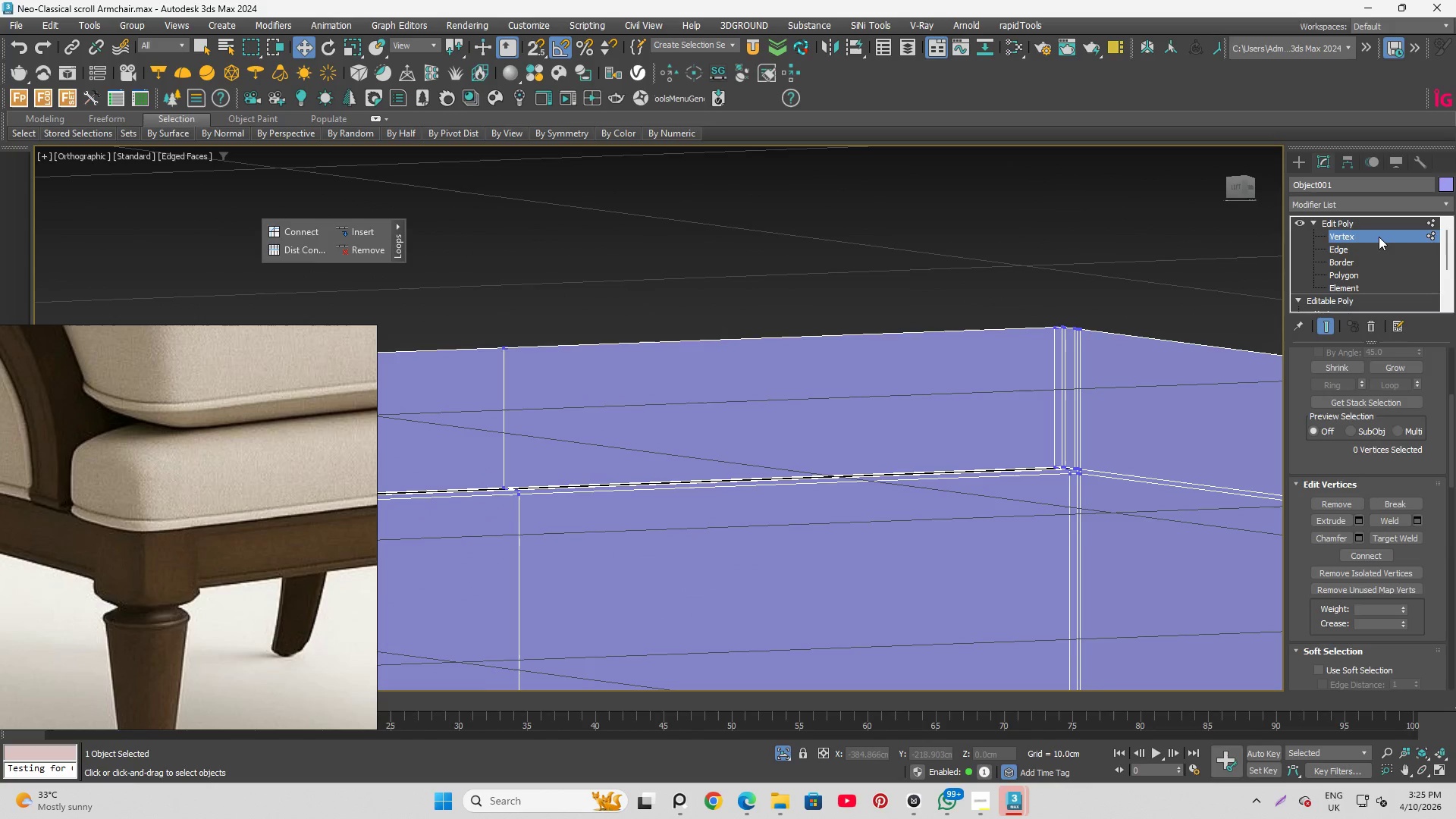 
double_click([1355, 201])
 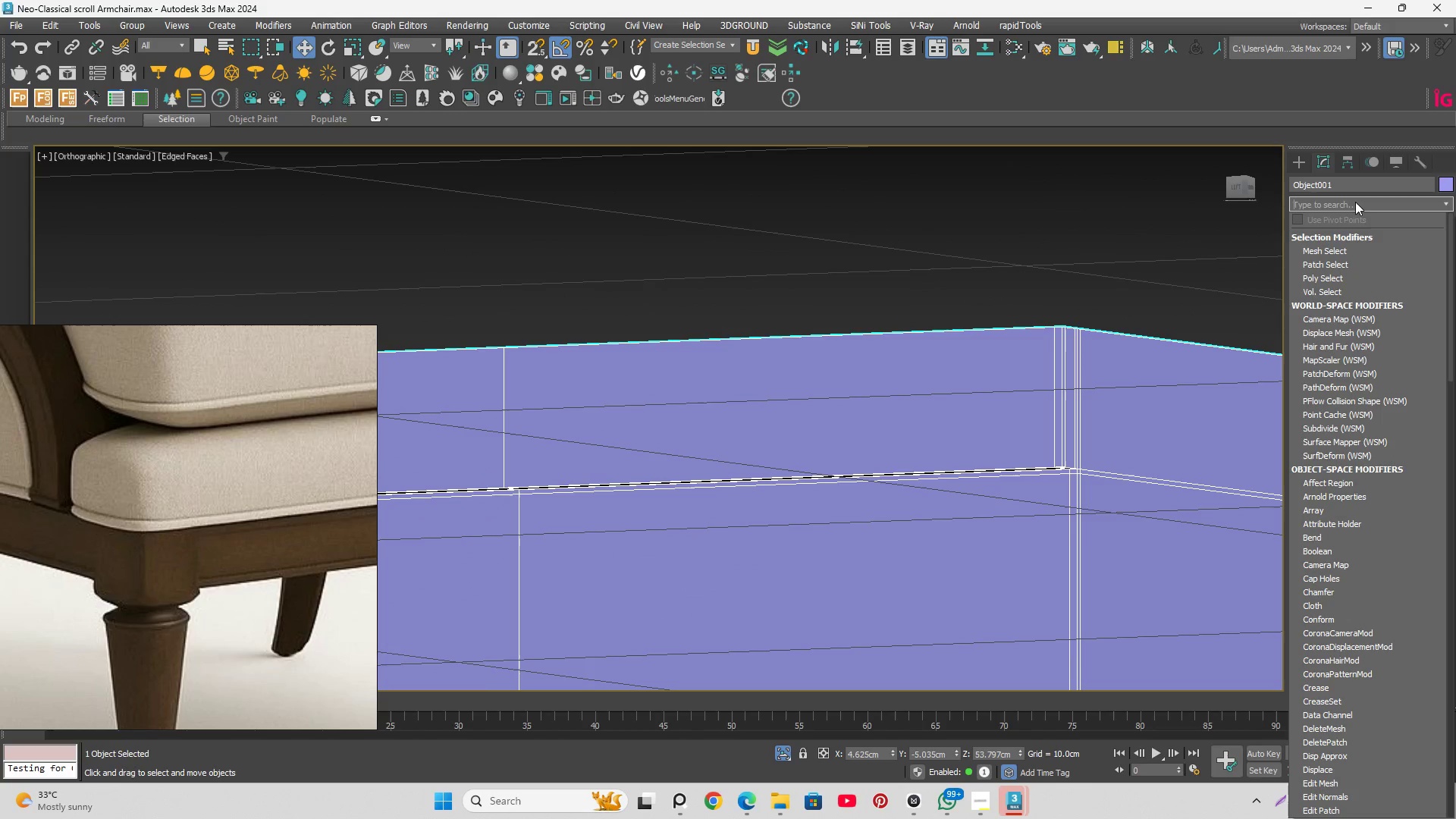 
key(T)
 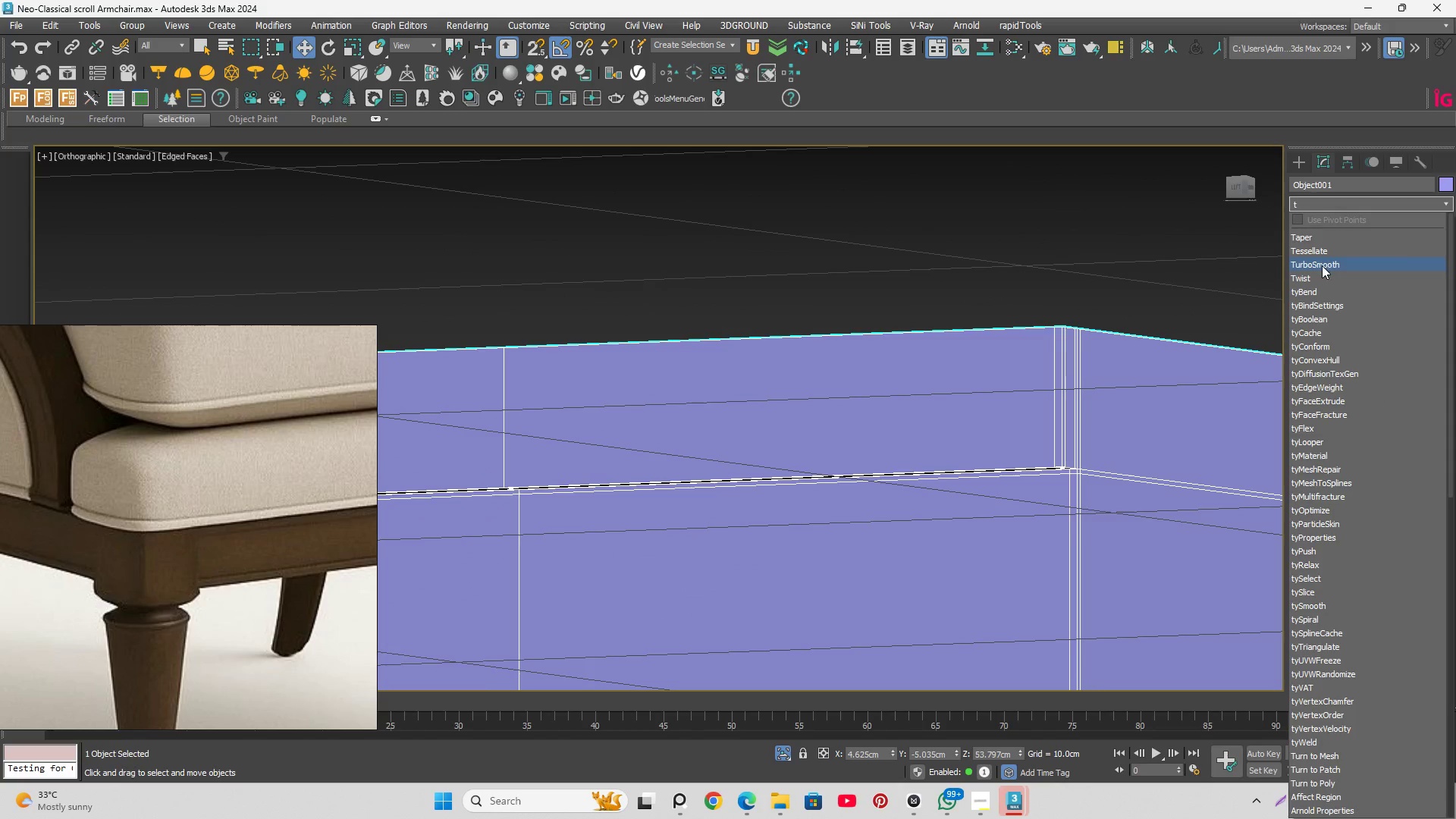 
left_click([1324, 263])
 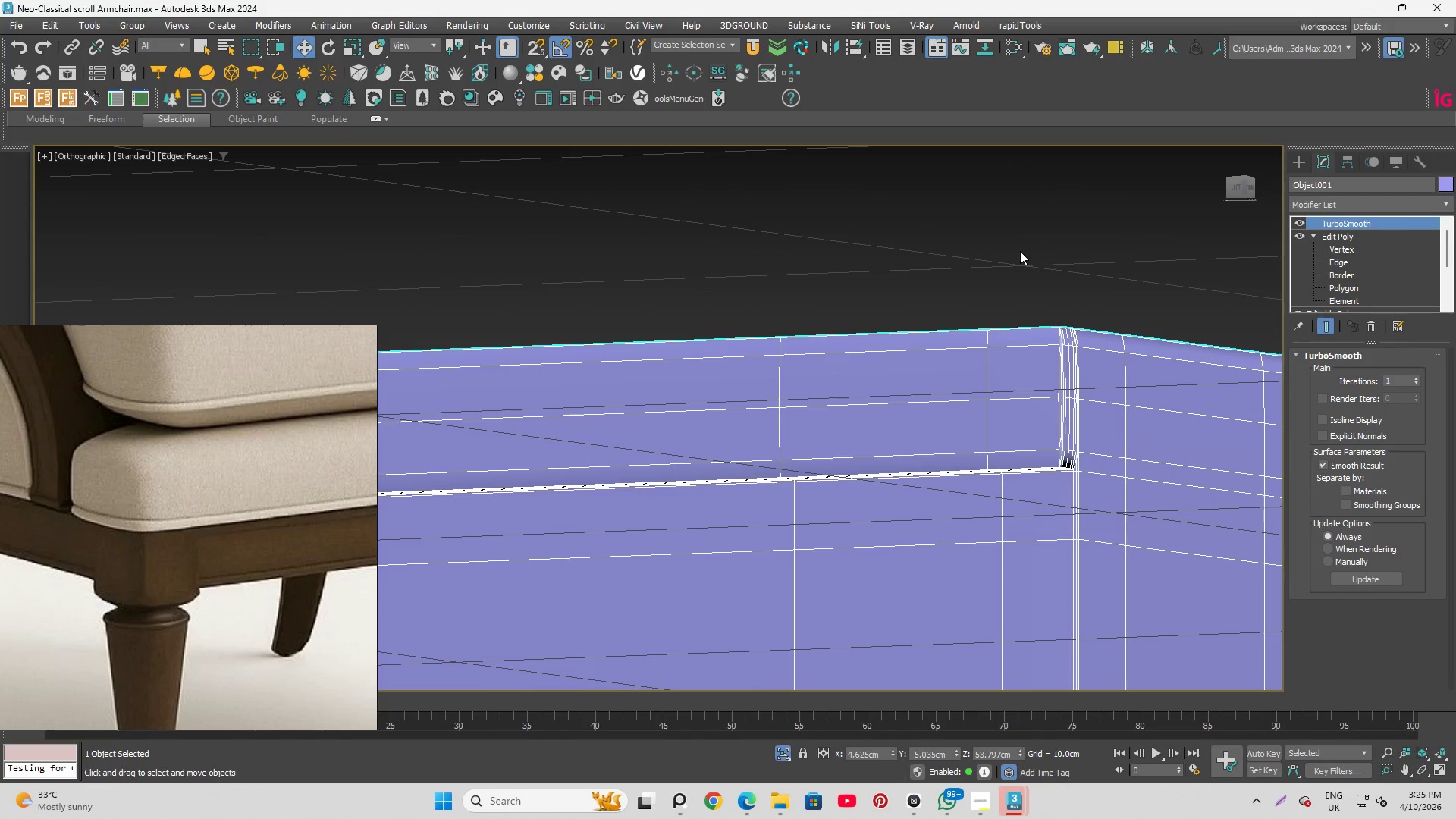 
key(F4)
 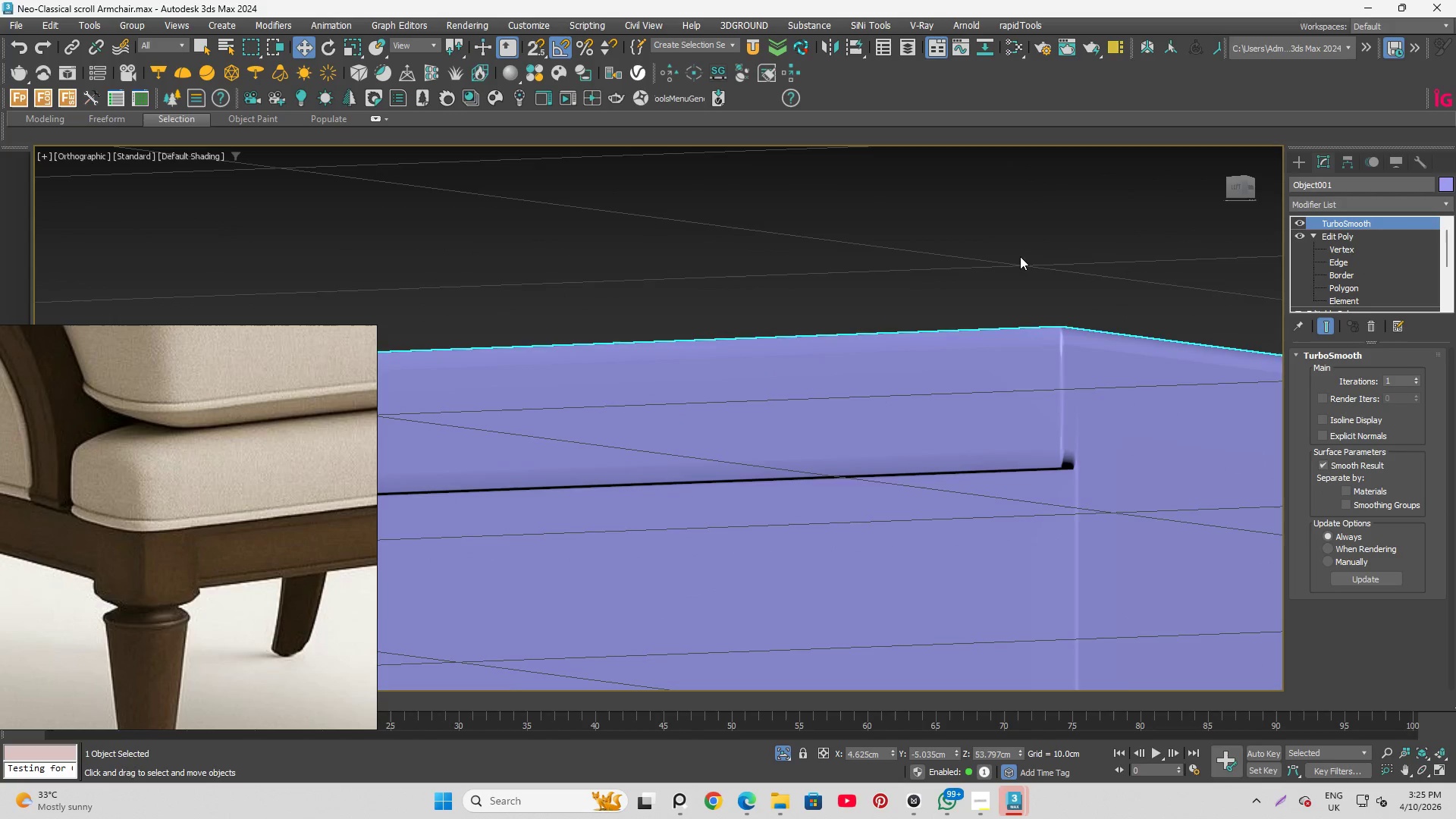 
scroll: coordinate [1034, 260], scroll_direction: down, amount: 4.0
 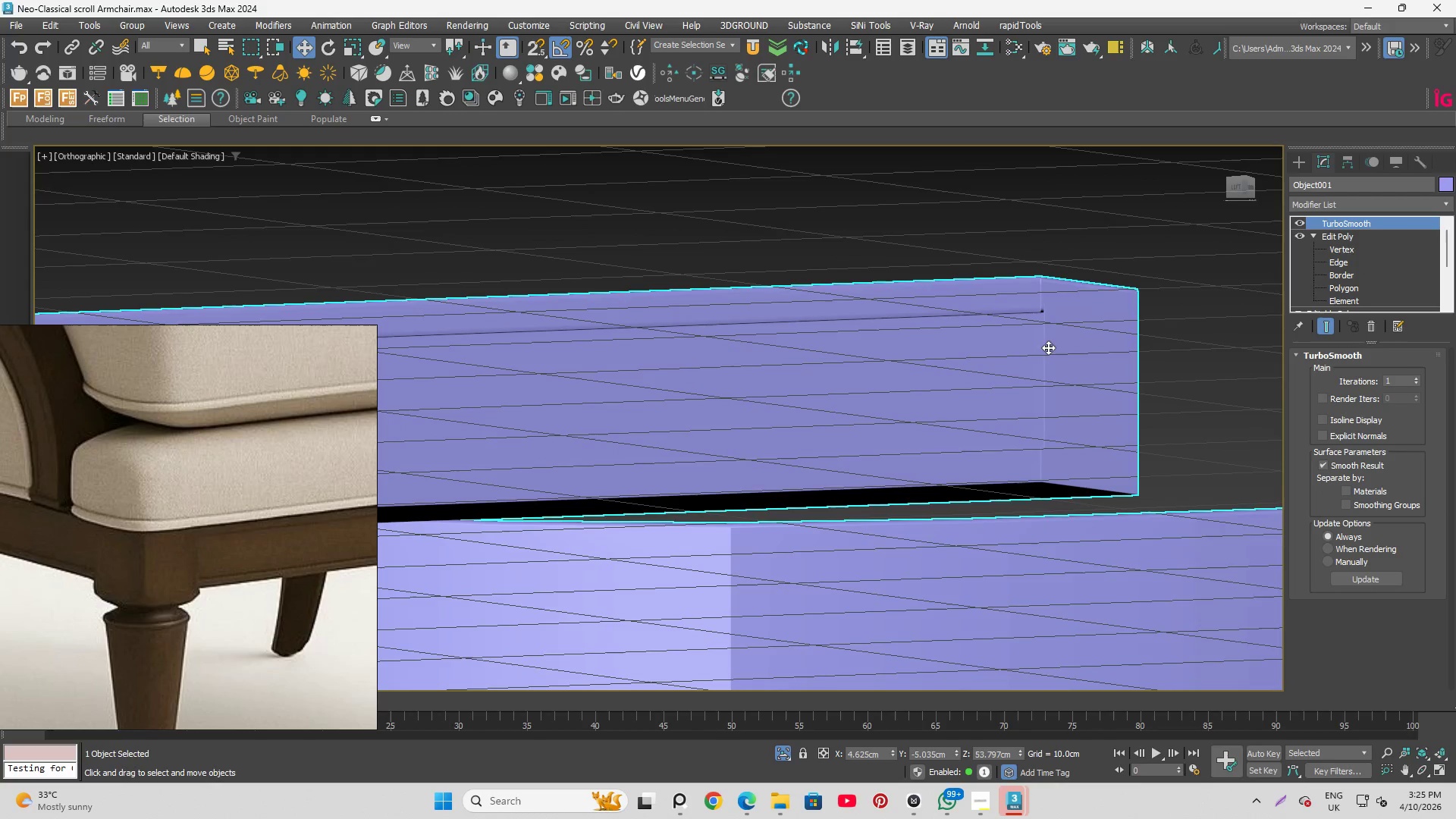 
hold_key(key=AltLeft, duration=1.5)
 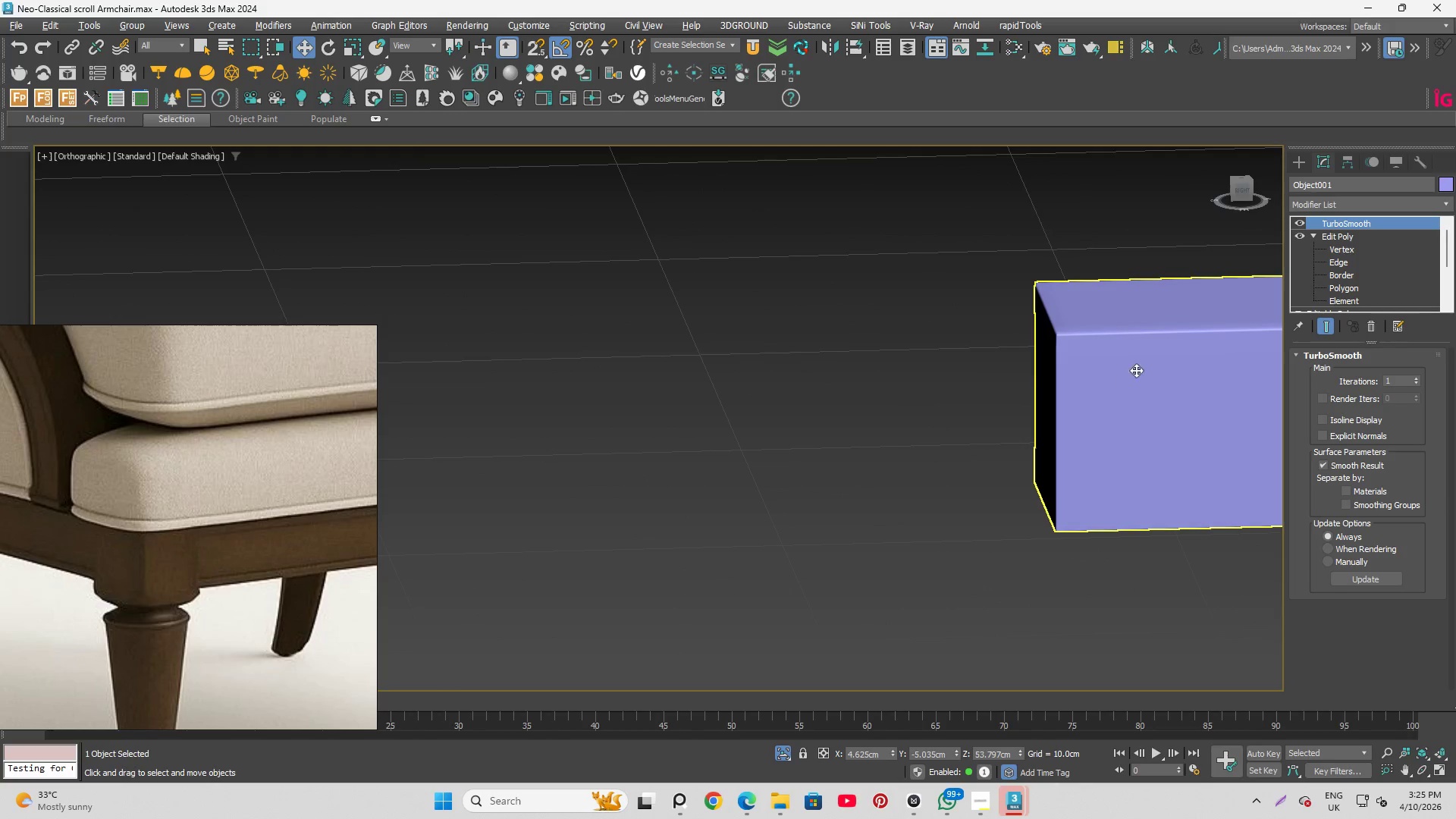 
key(Alt+AltLeft)
 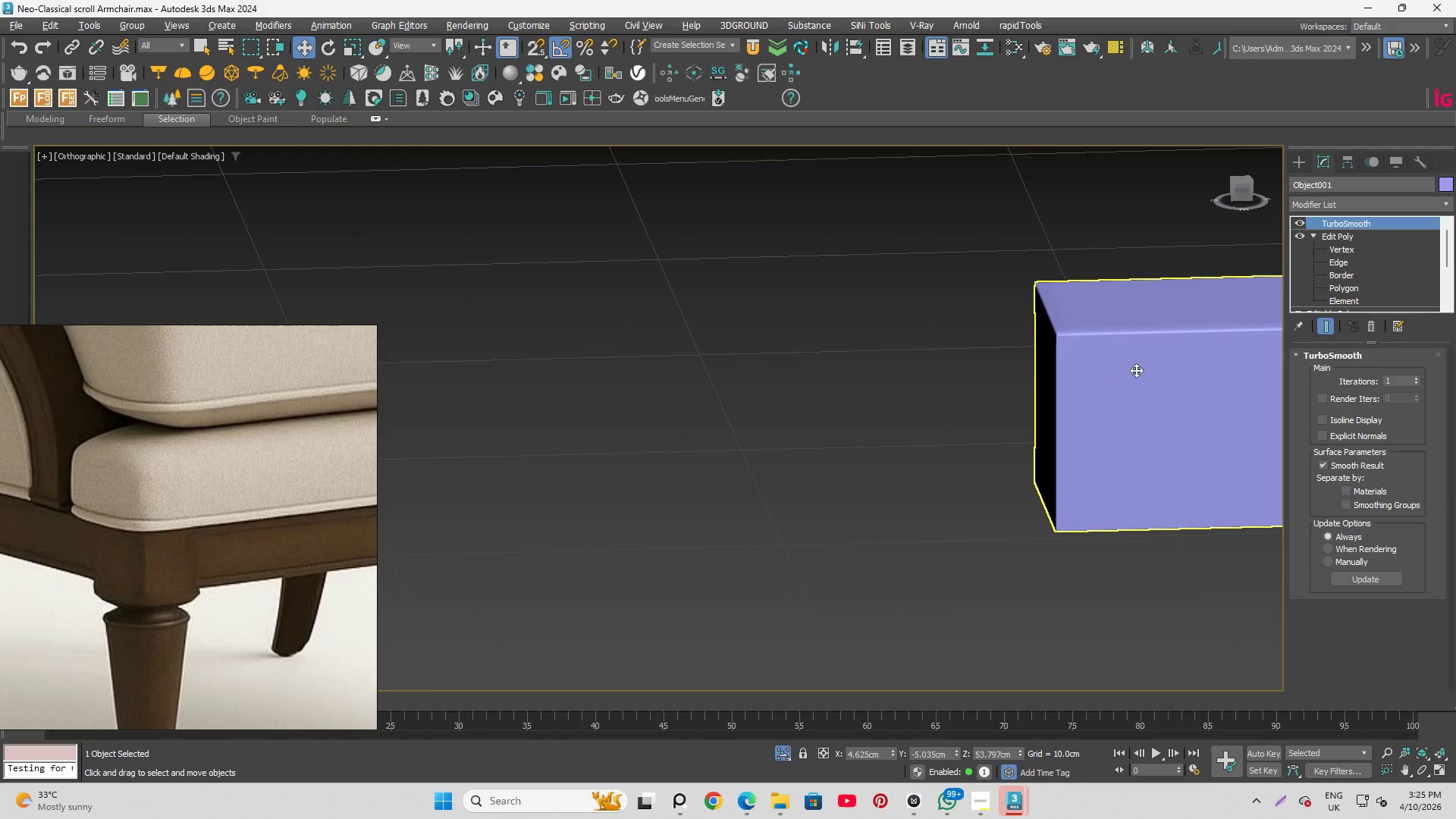 
key(Alt+AltLeft)
 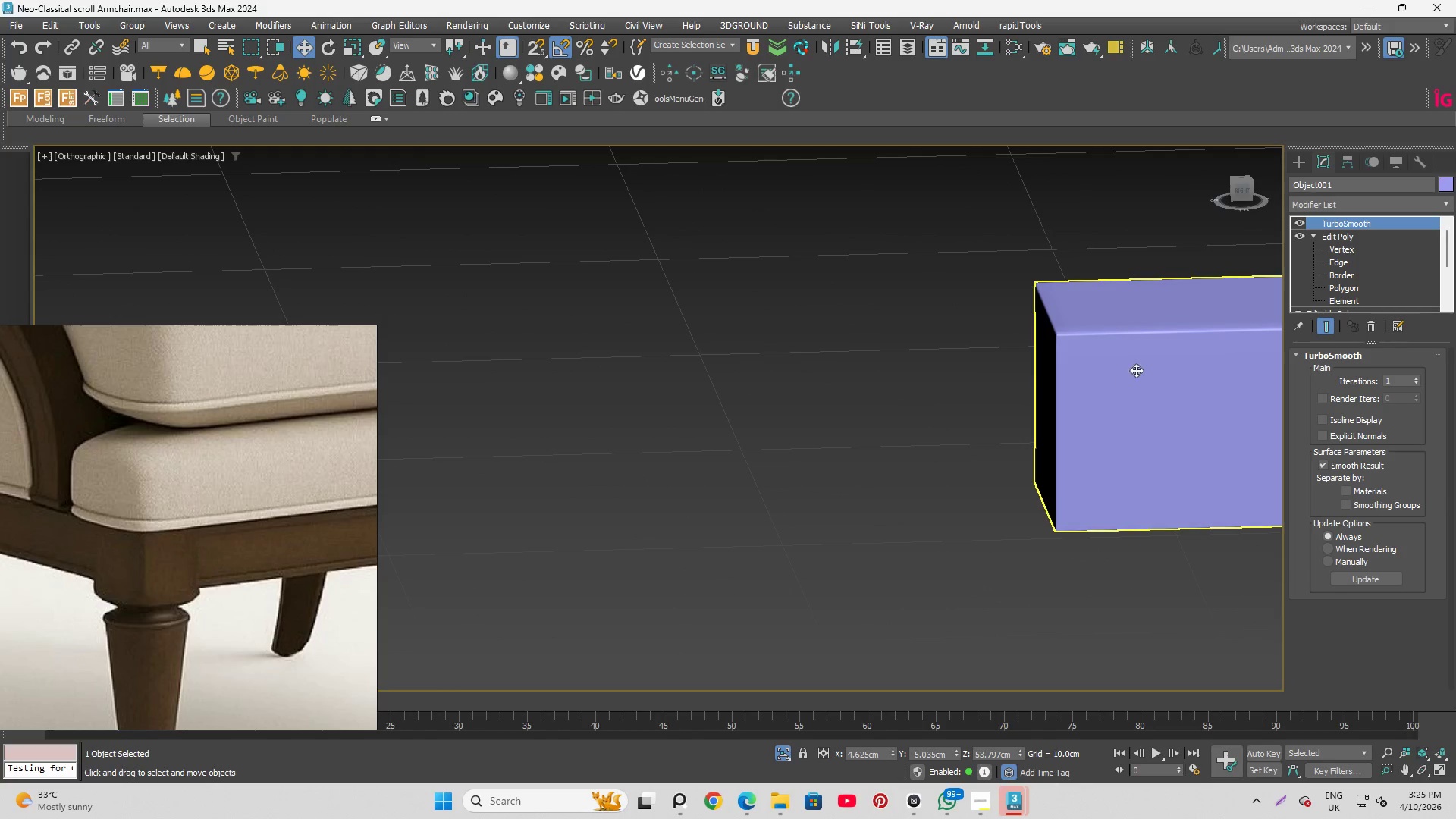 
key(Alt+AltLeft)
 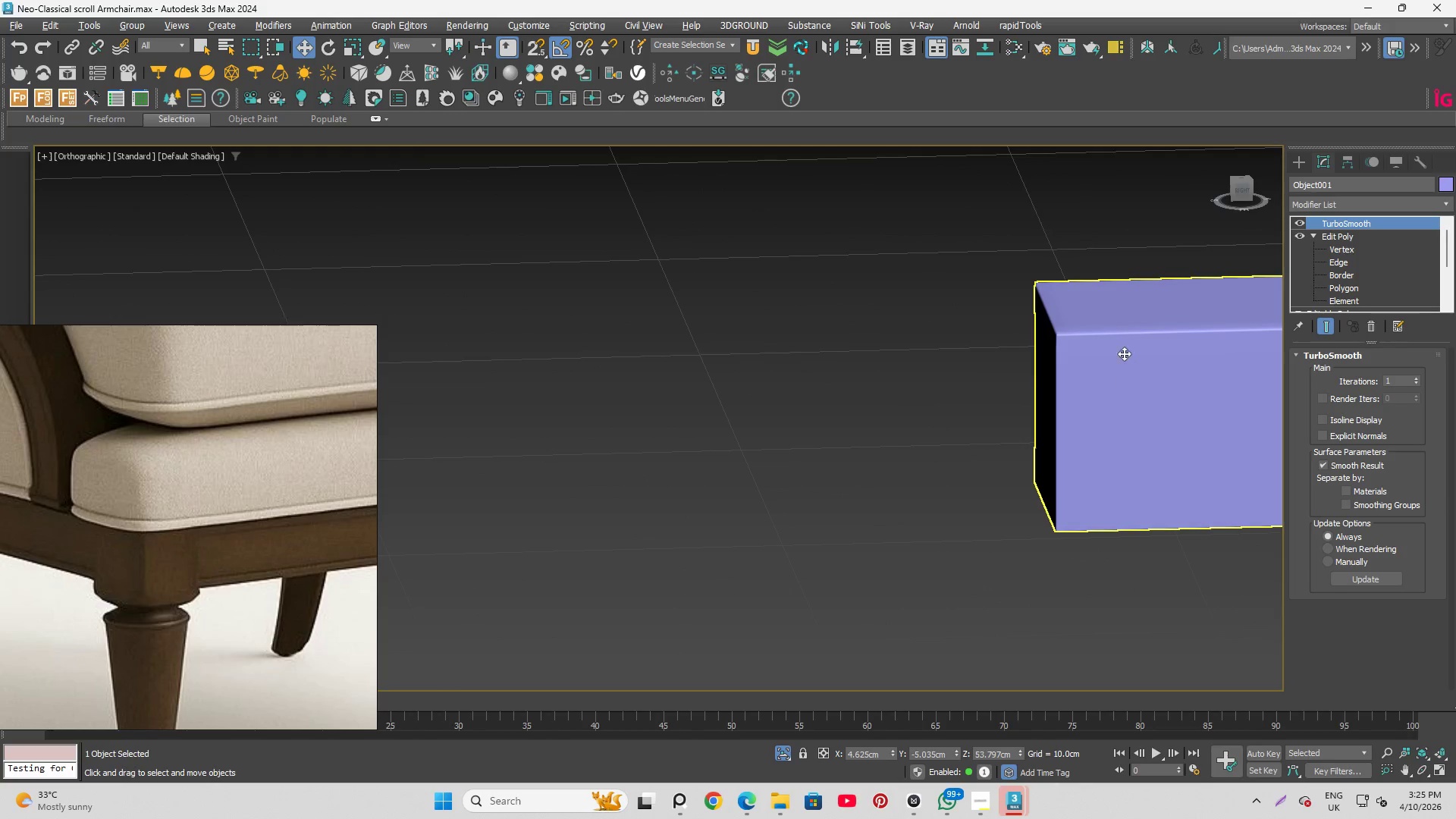 
key(Alt+AltLeft)
 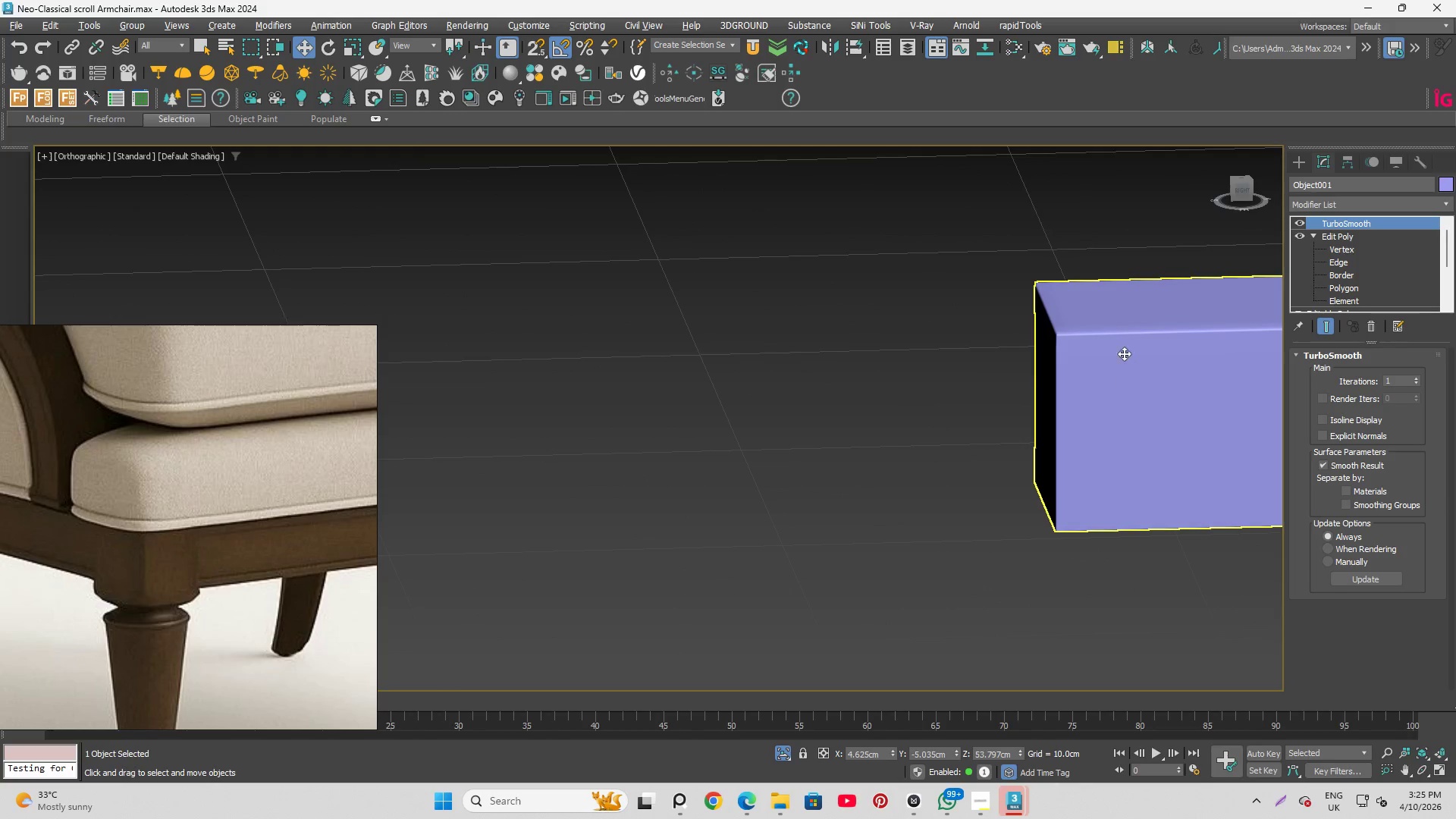 
key(Alt+AltLeft)
 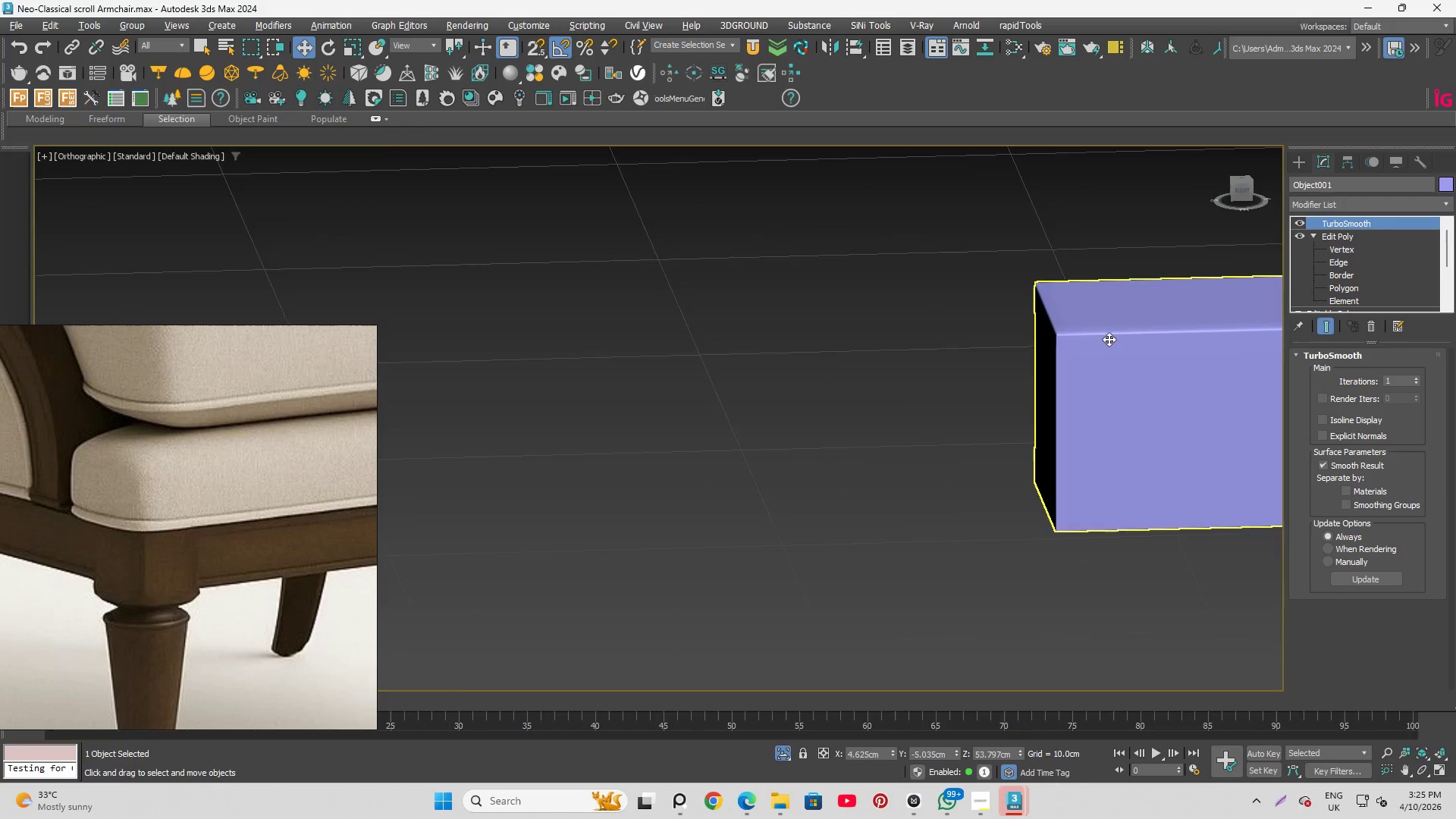 
hold_key(key=AltLeft, duration=1.5)
 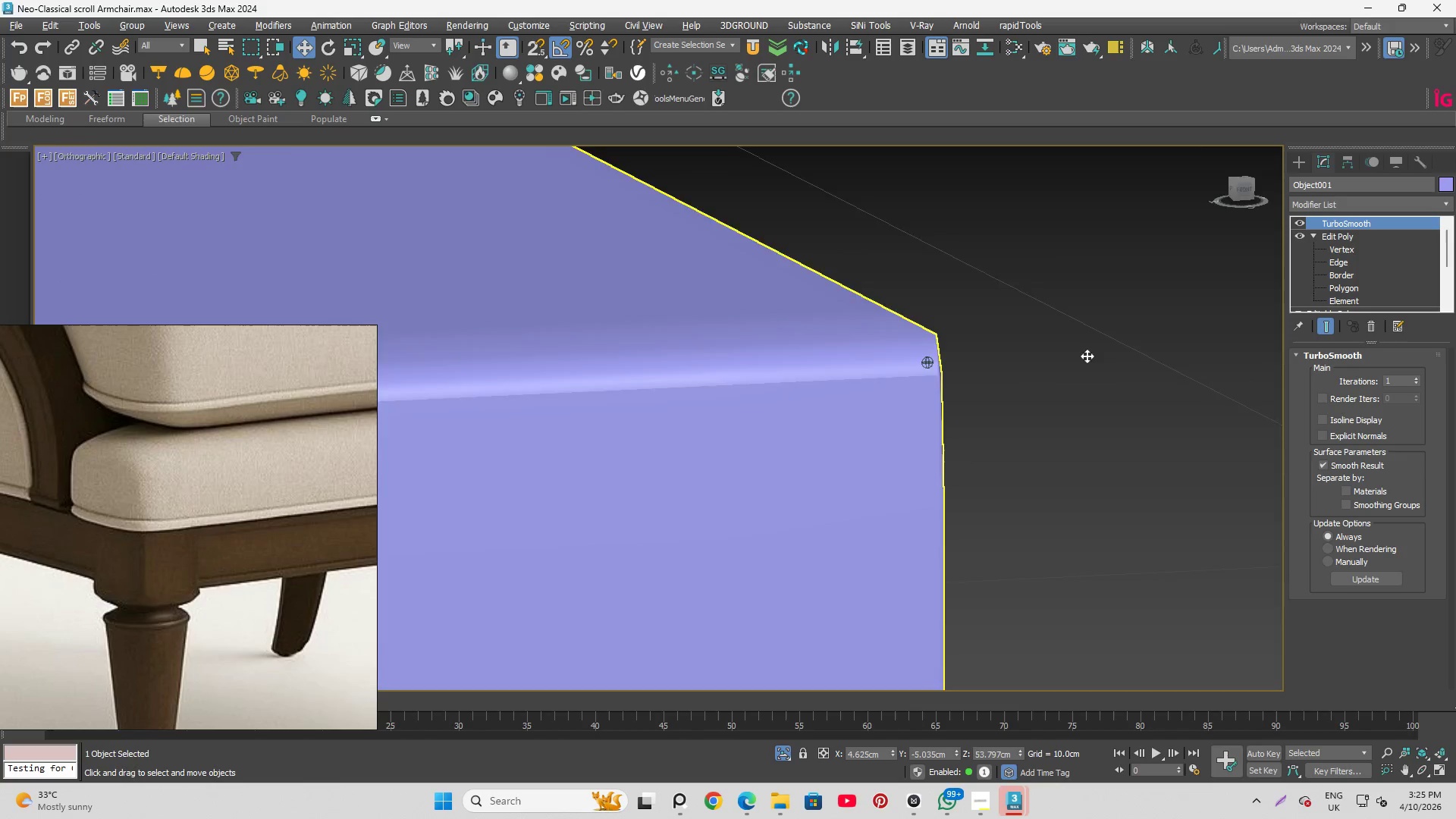 
scroll: coordinate [1006, 347], scroll_direction: up, amount: 7.0
 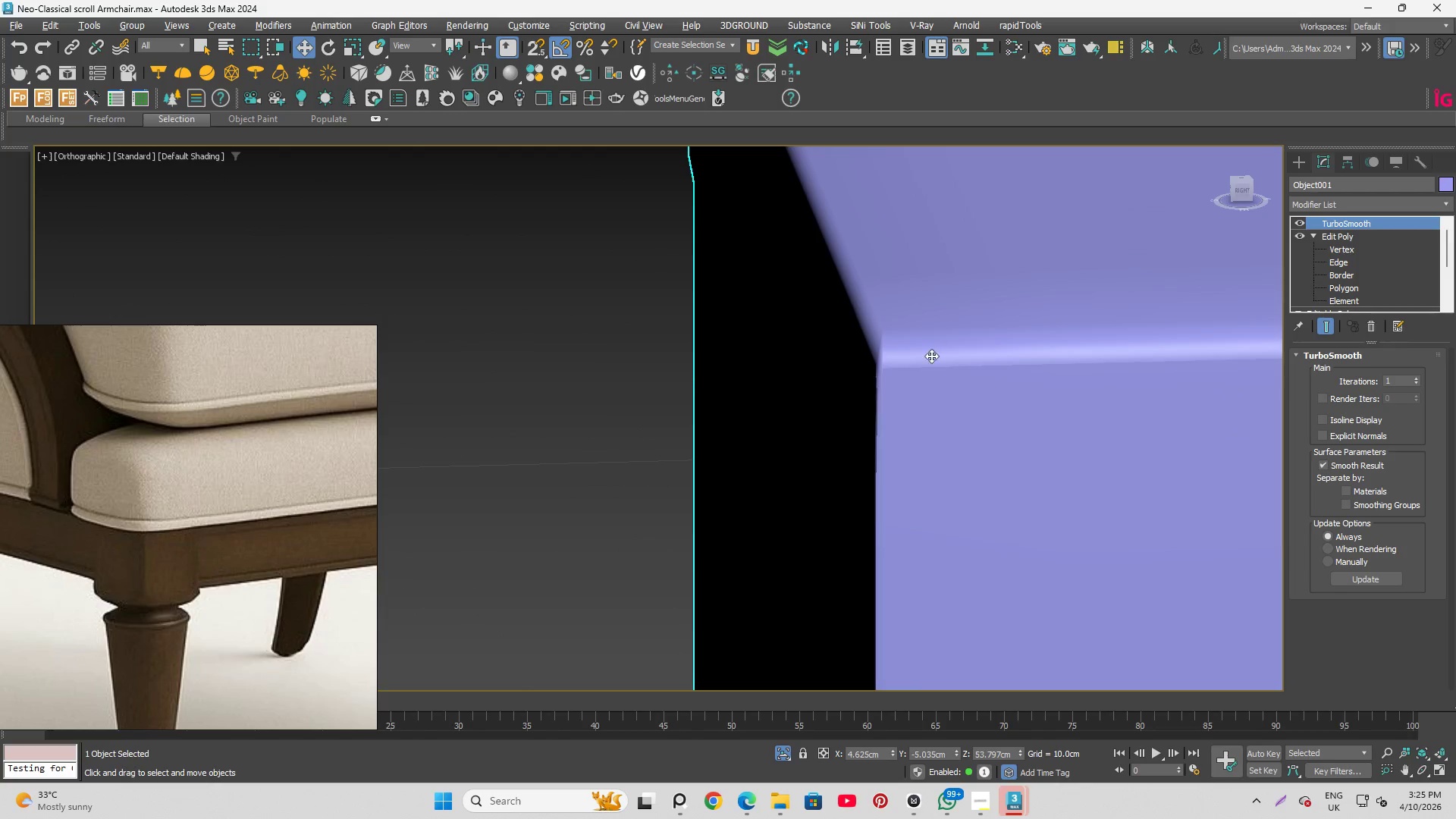 
hold_key(key=AltLeft, duration=1.51)
 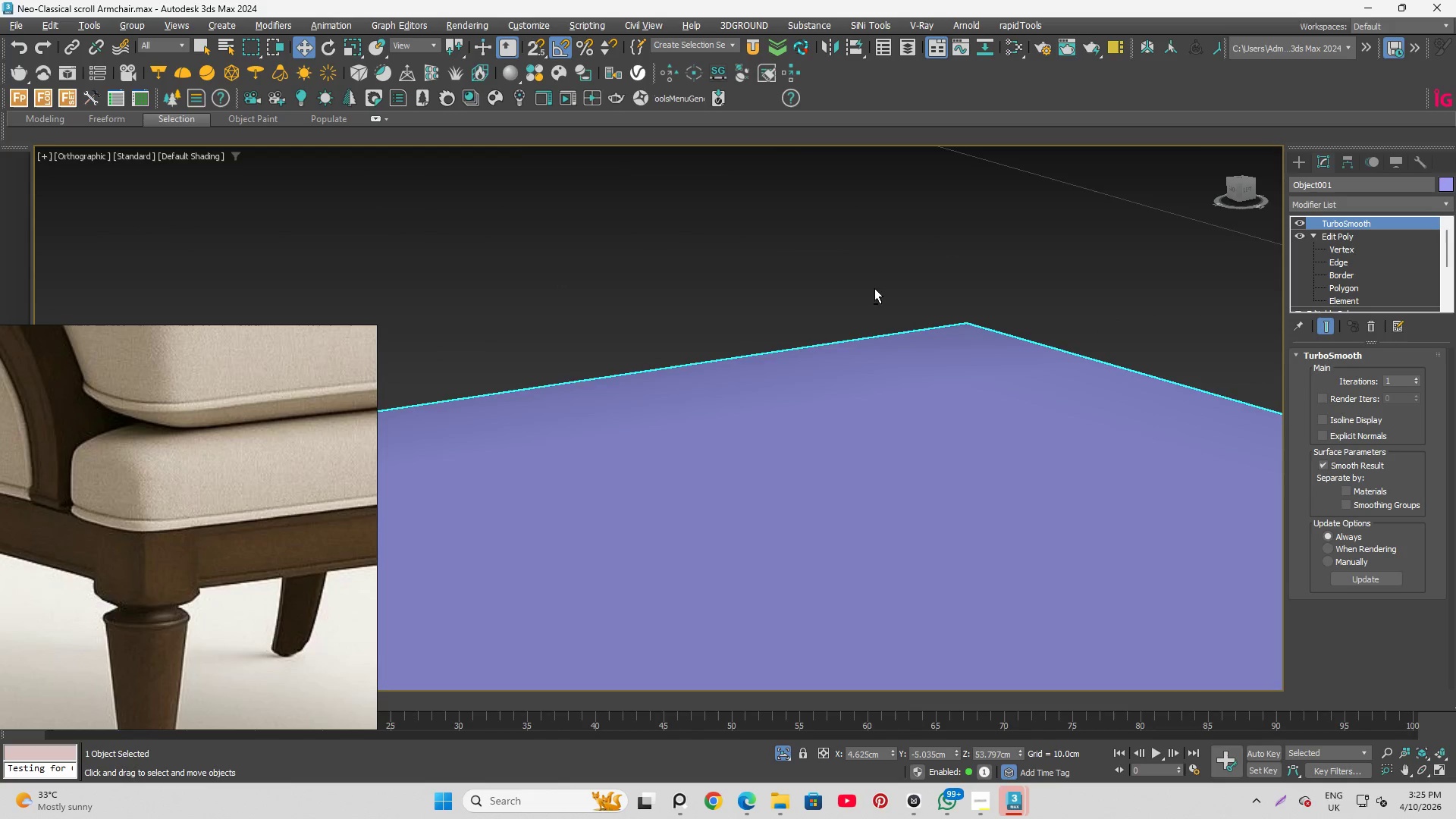 
key(Alt+AltLeft)
 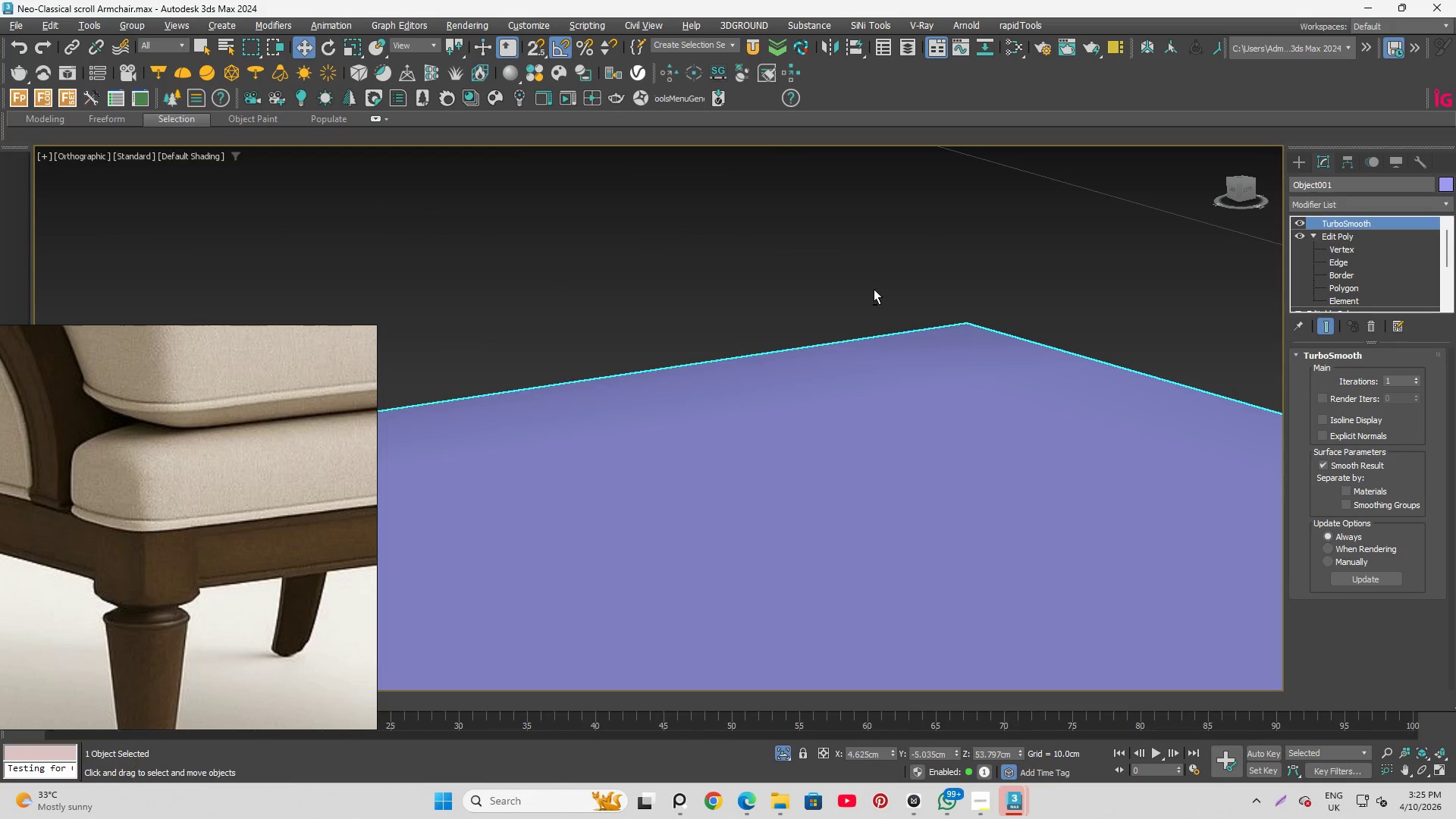 
hold_key(key=AltLeft, duration=1.5)
 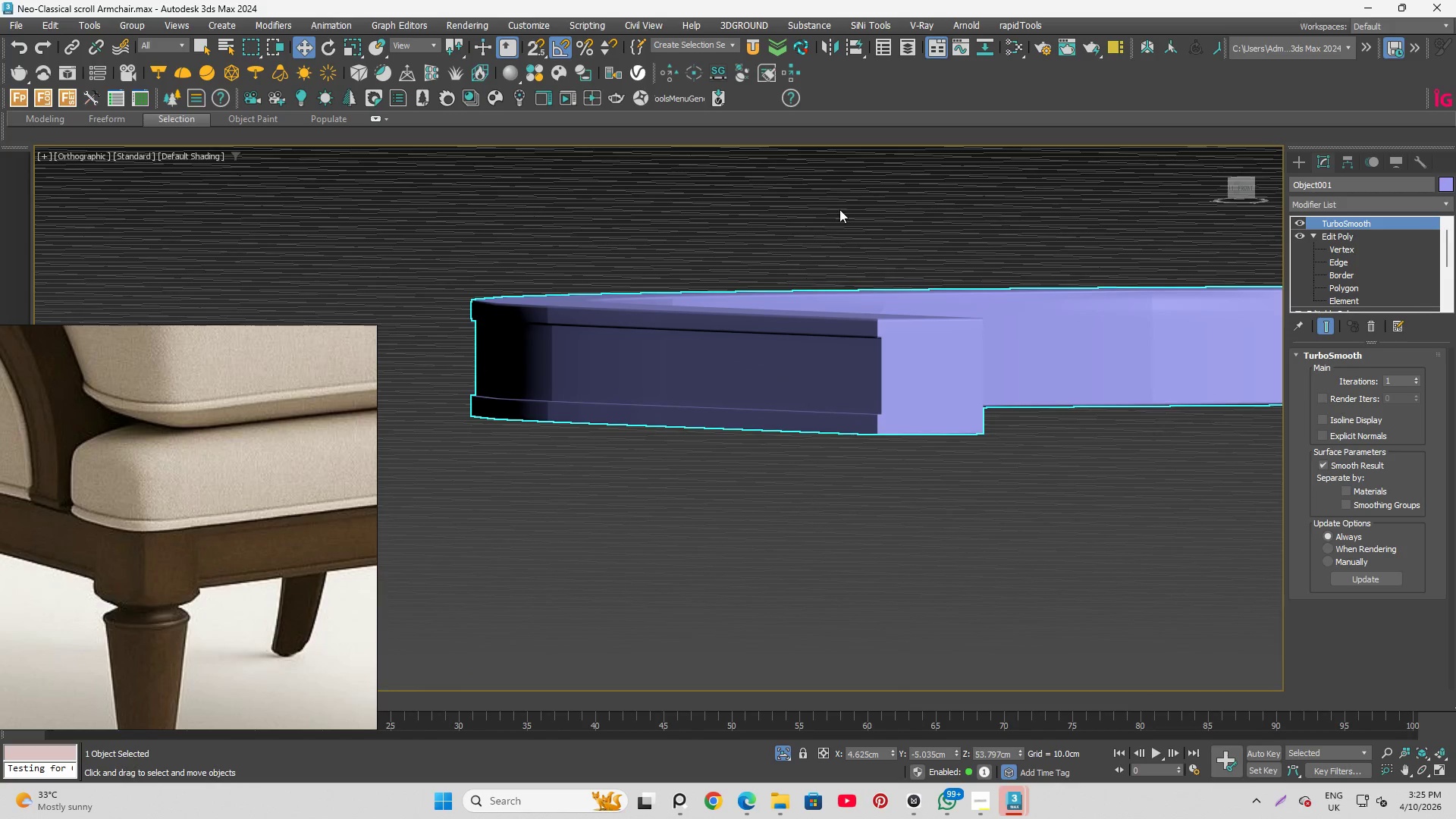 
scroll: coordinate [984, 303], scroll_direction: down, amount: 9.0
 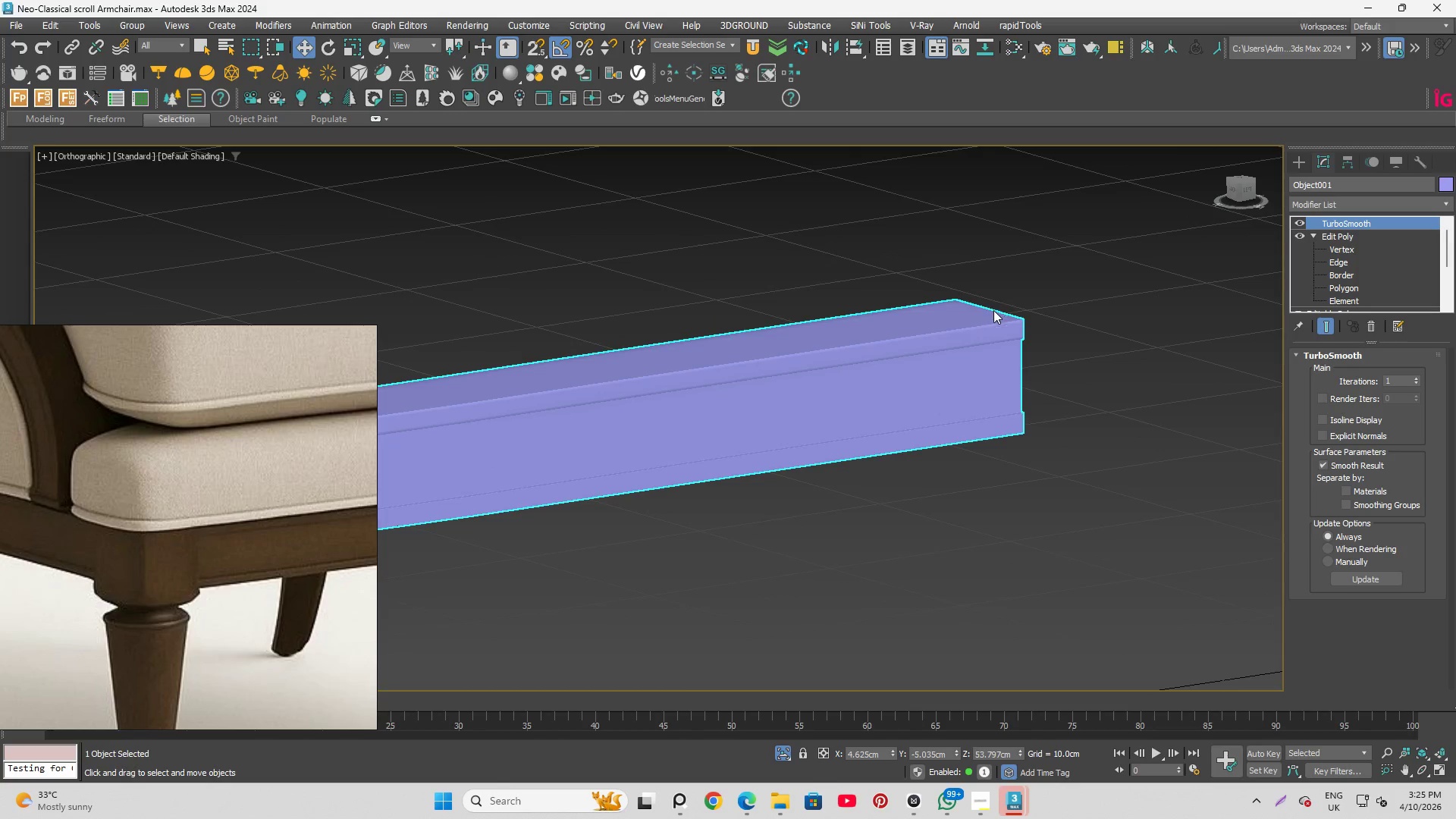 
hold_key(key=AltLeft, duration=0.44)
 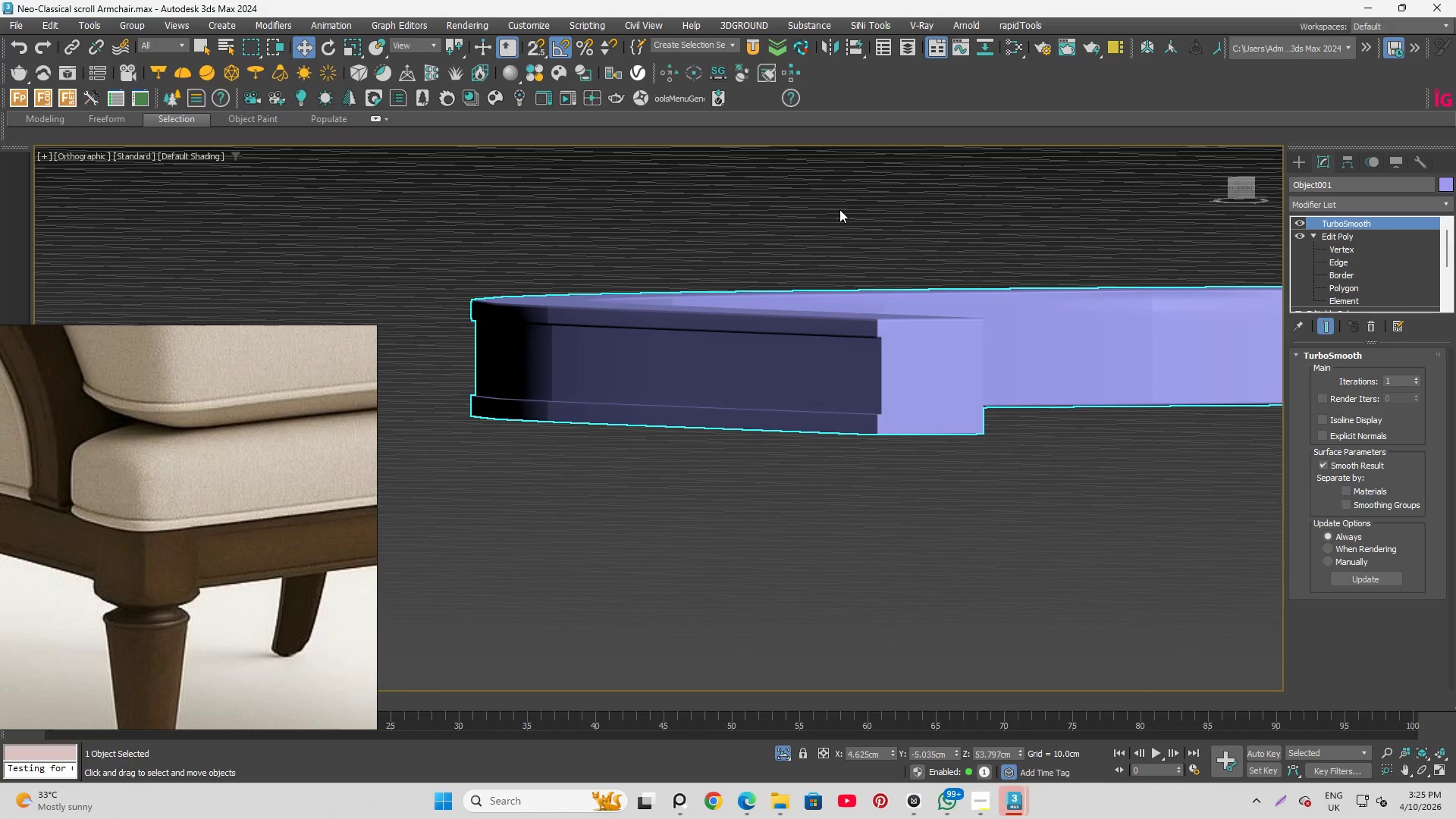 
wait(5.08)
 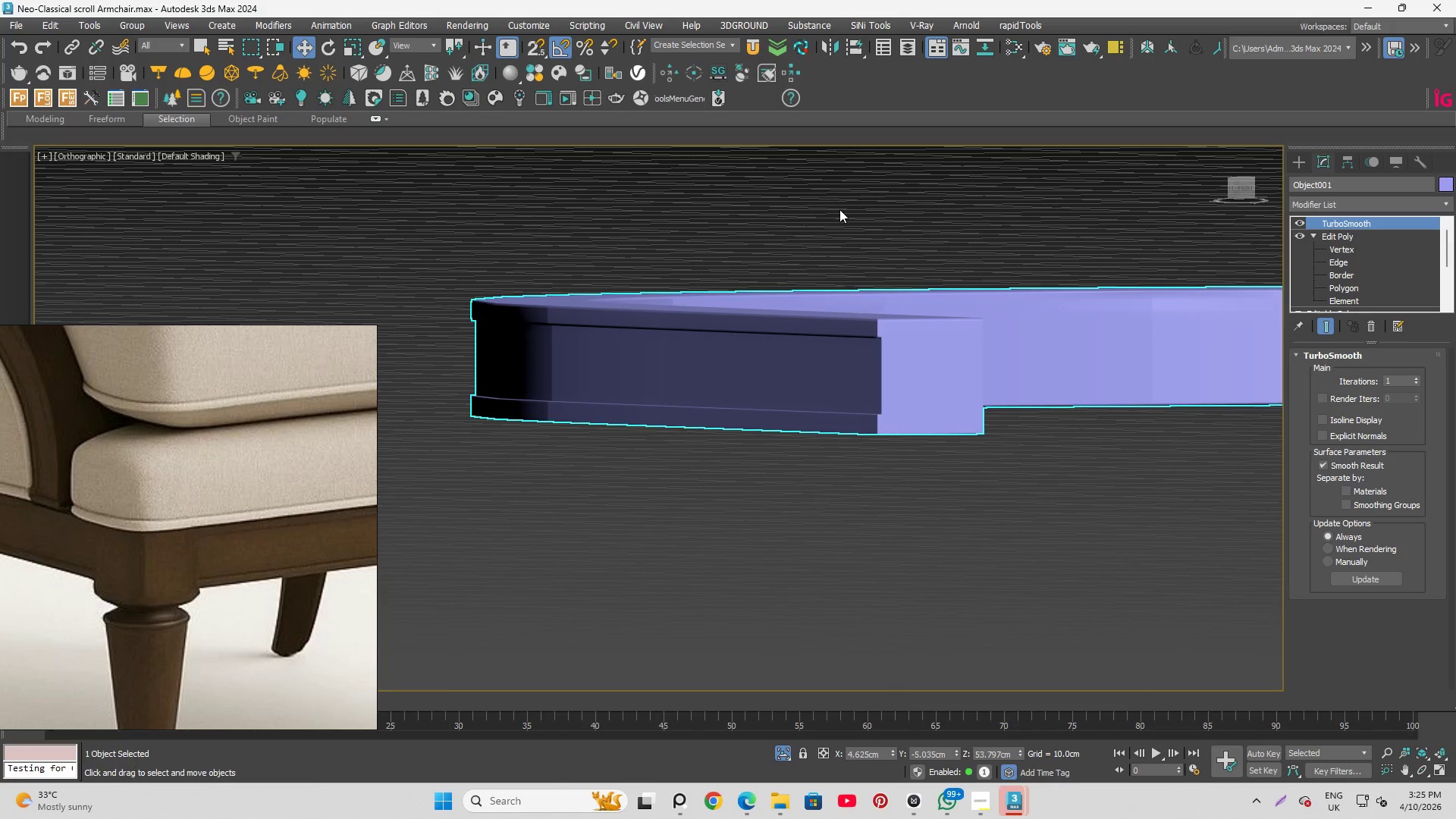 
hold_key(key=AltLeft, duration=0.97)
 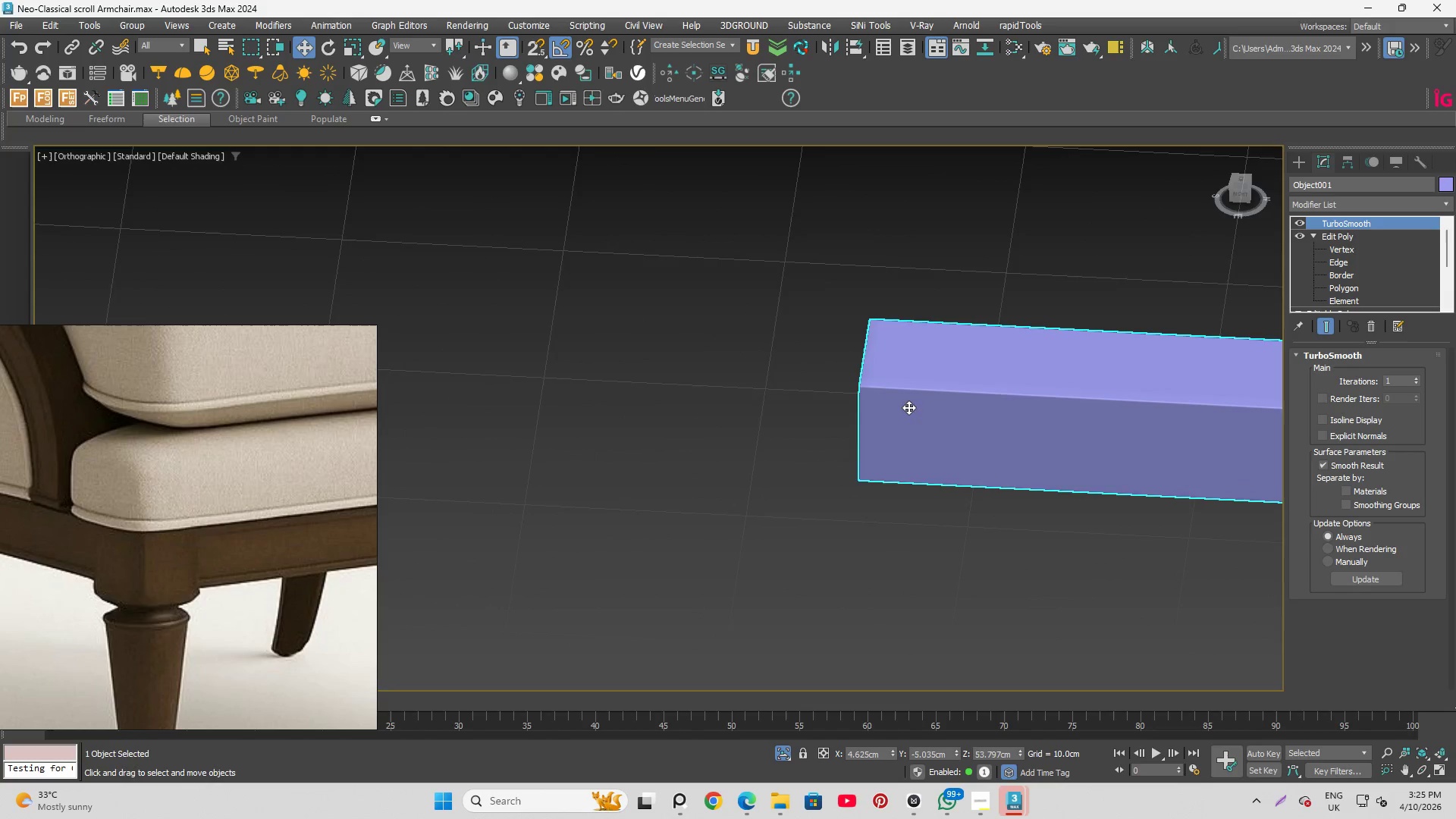 
hold_key(key=AltLeft, duration=1.22)
 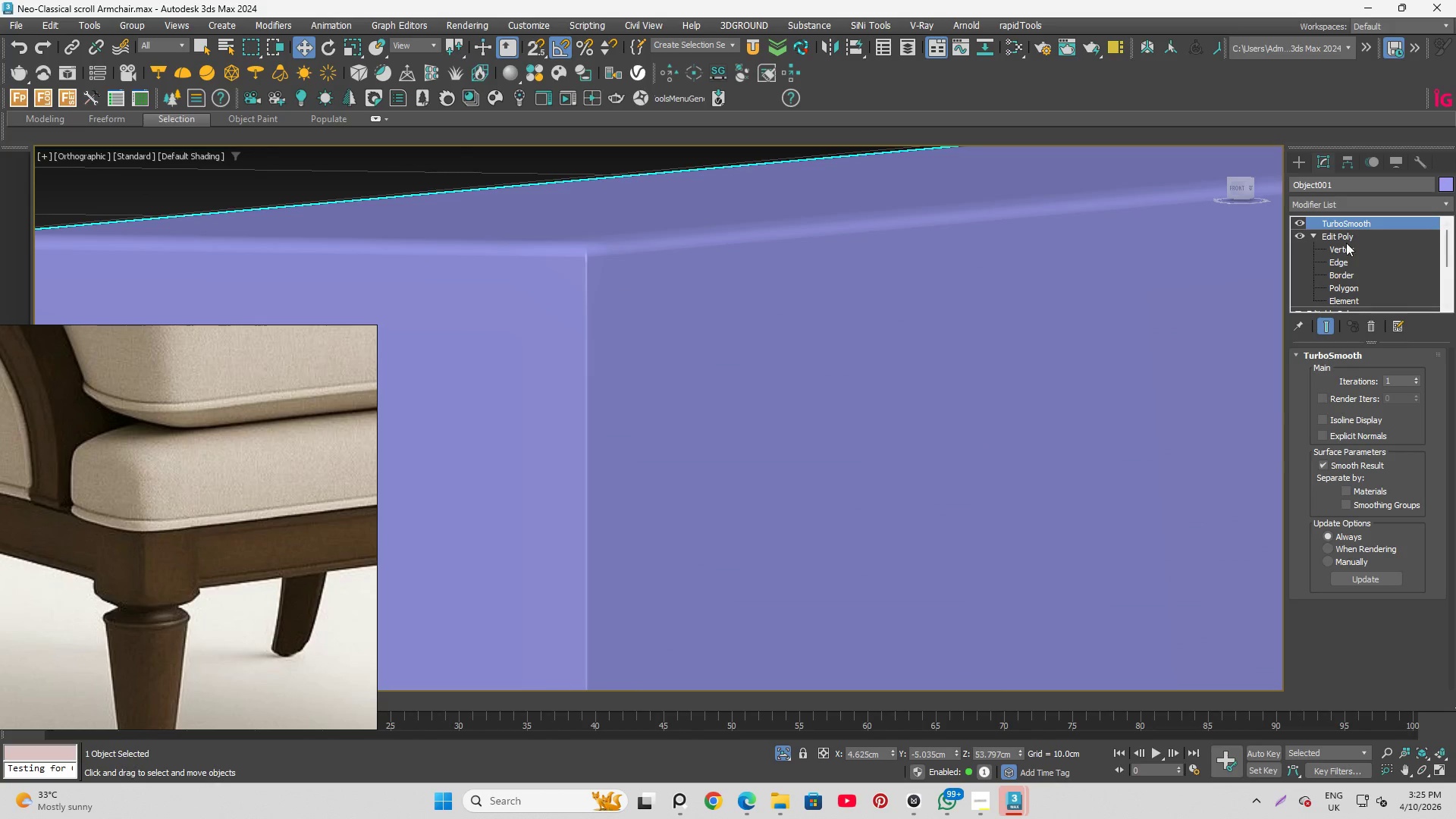 
scroll: coordinate [605, 321], scroll_direction: up, amount: 5.0
 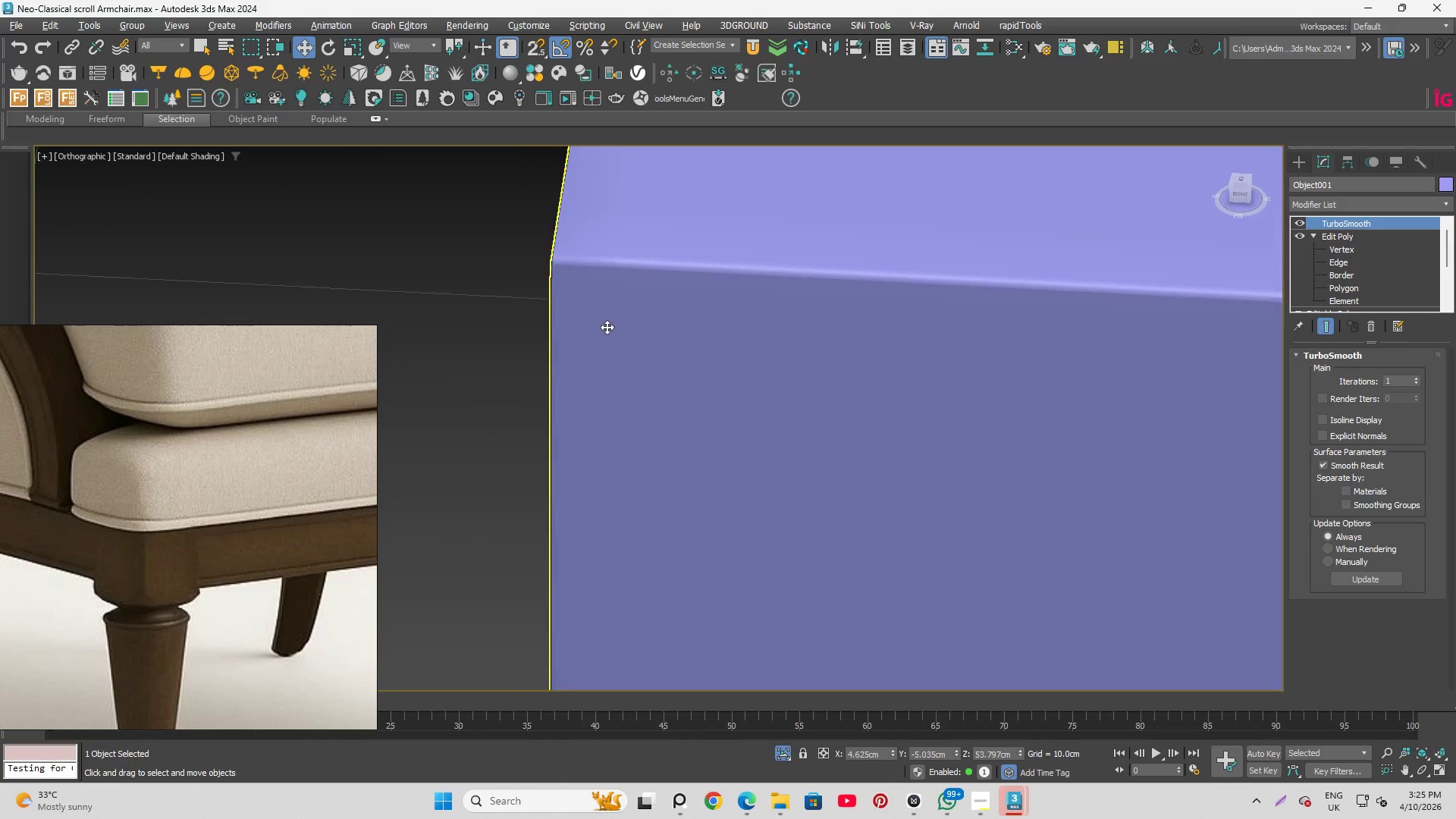 
left_click([1346, 237])
 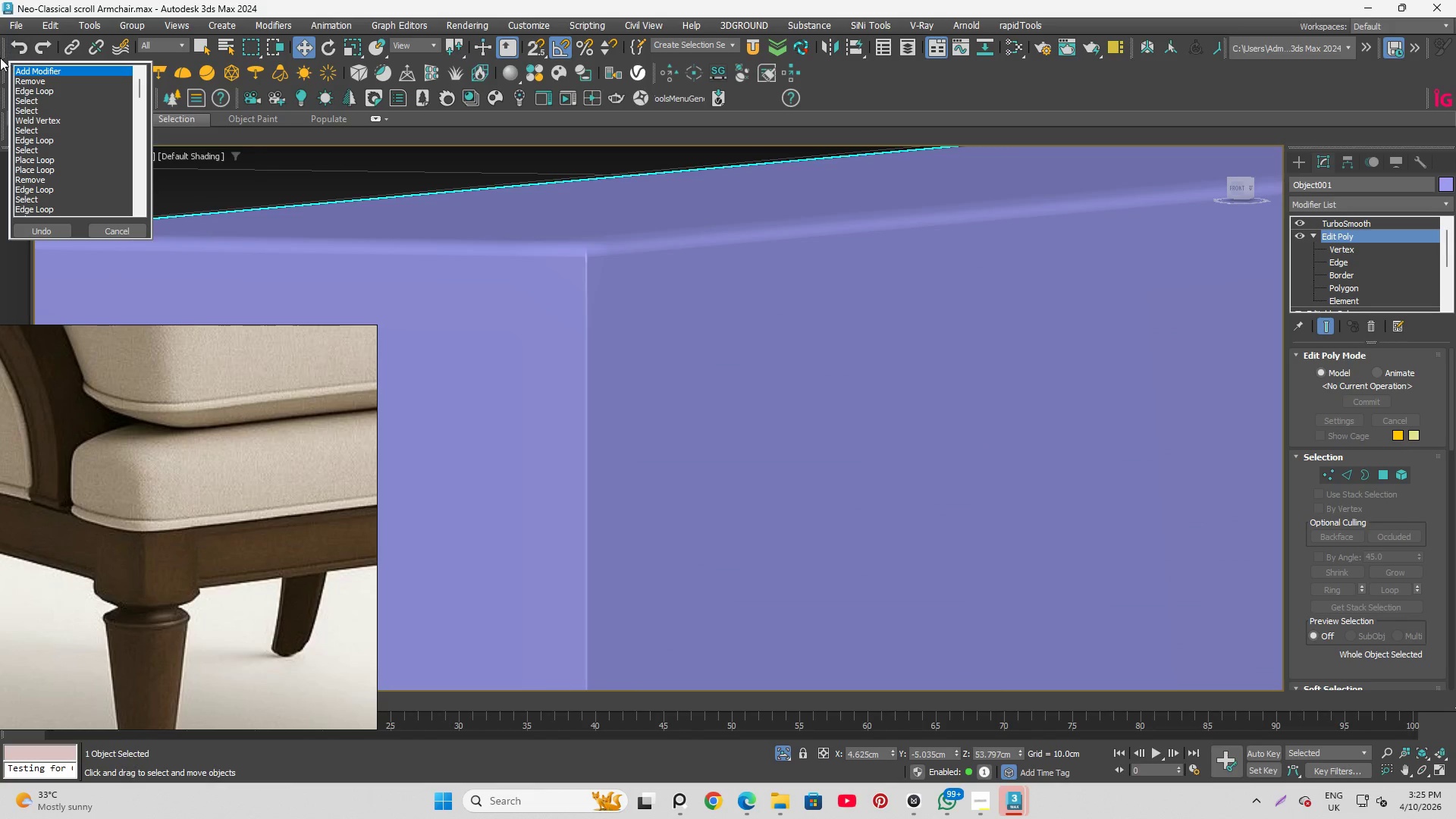 
scroll: coordinate [72, 150], scroll_direction: down, amount: 52.0
 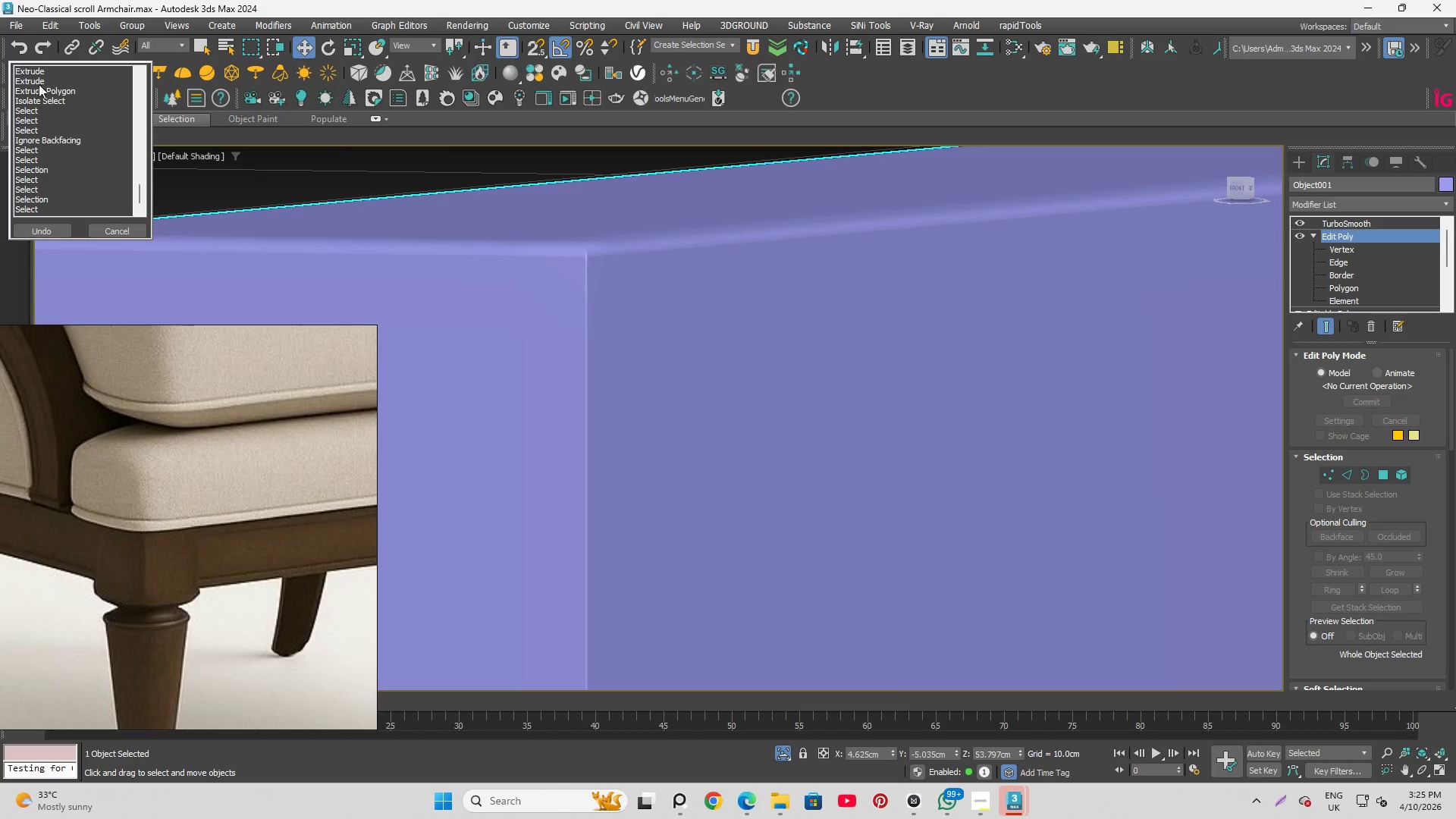 
scroll: coordinate [50, 111], scroll_direction: up, amount: 10.0
 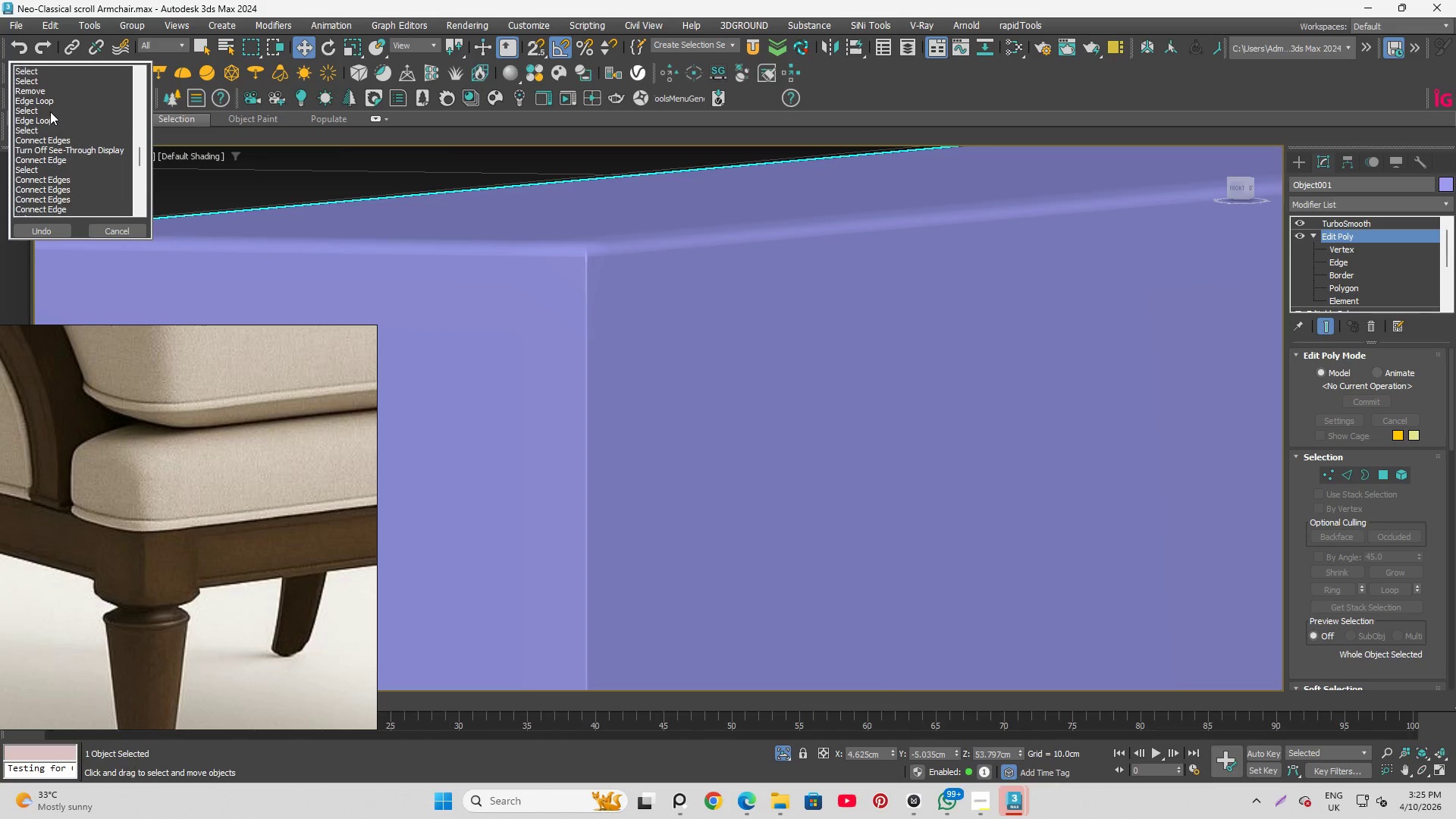 
scroll: coordinate [50, 111], scroll_direction: down, amount: 2.0
 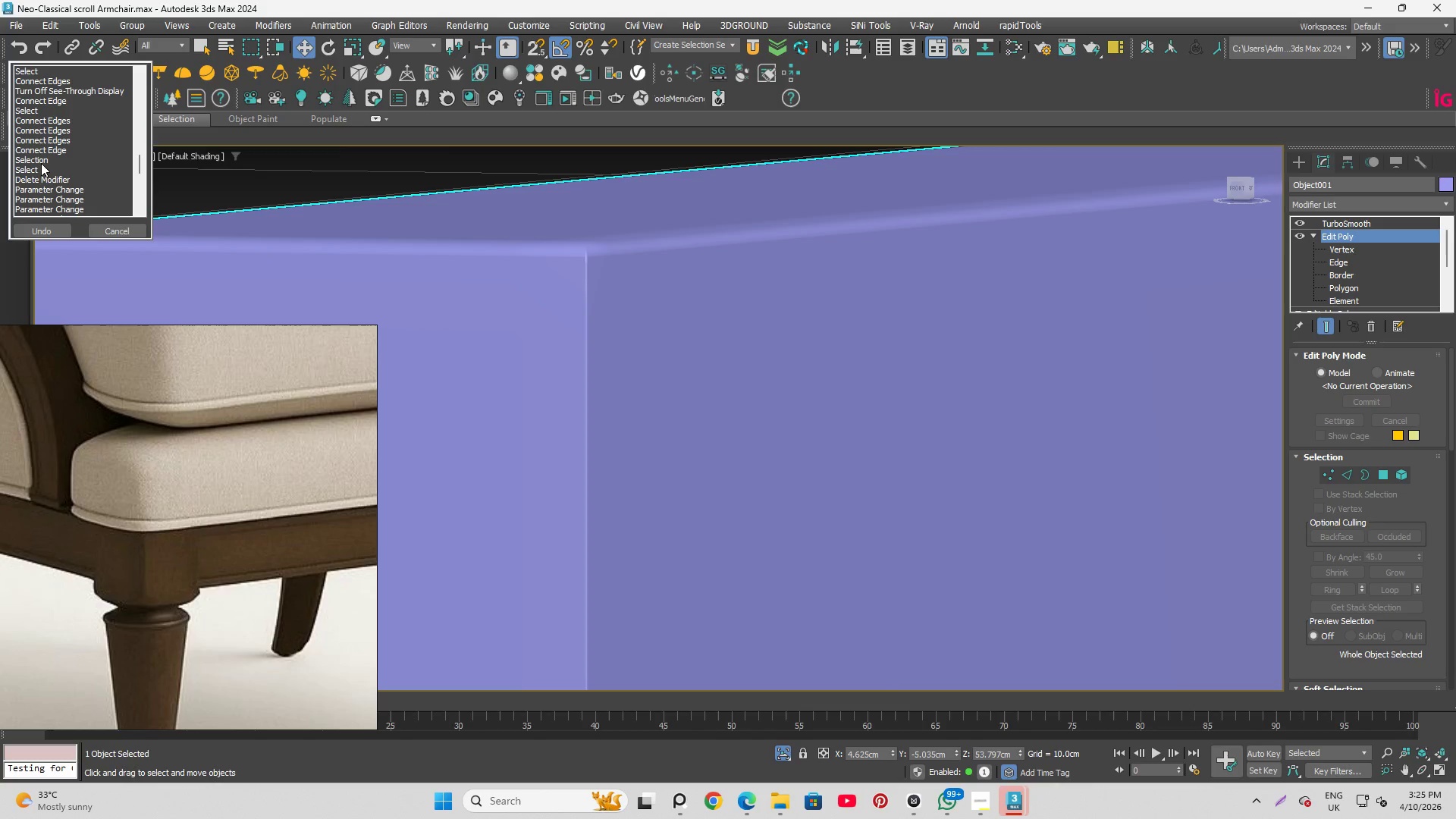 
left_click([42, 163])
 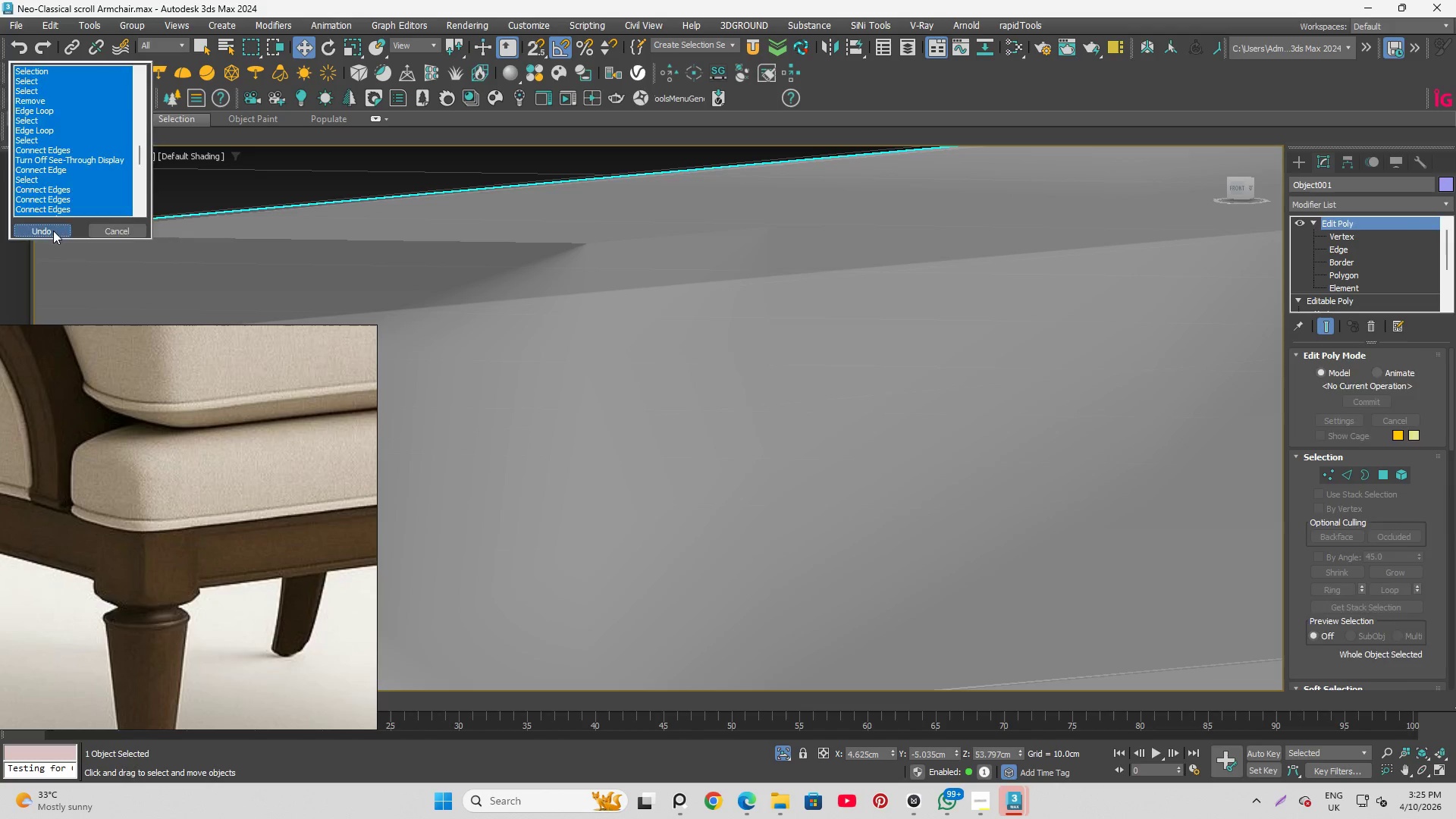 
scroll: coordinate [759, 320], scroll_direction: down, amount: 8.0
 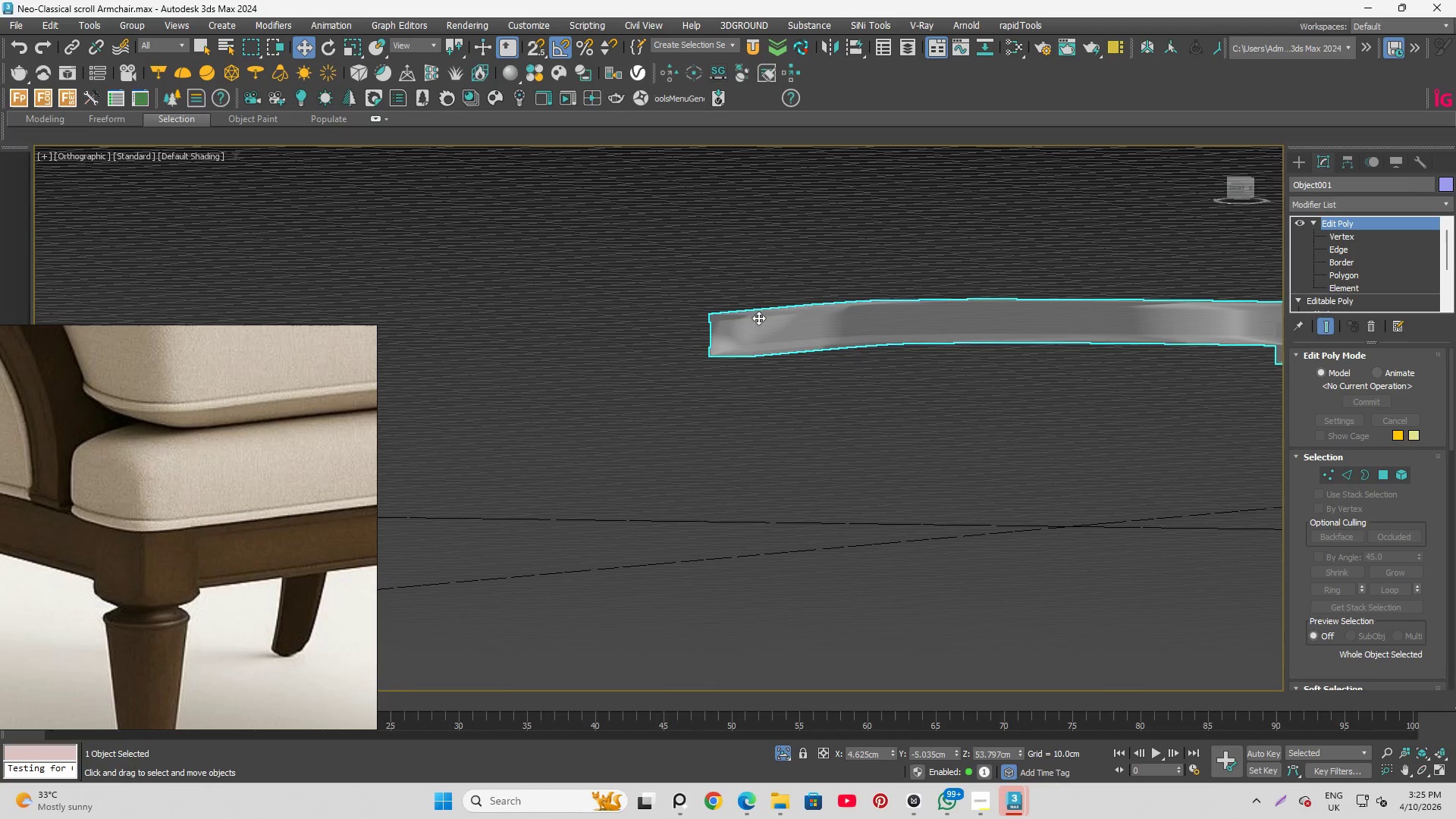 
key(F4)
 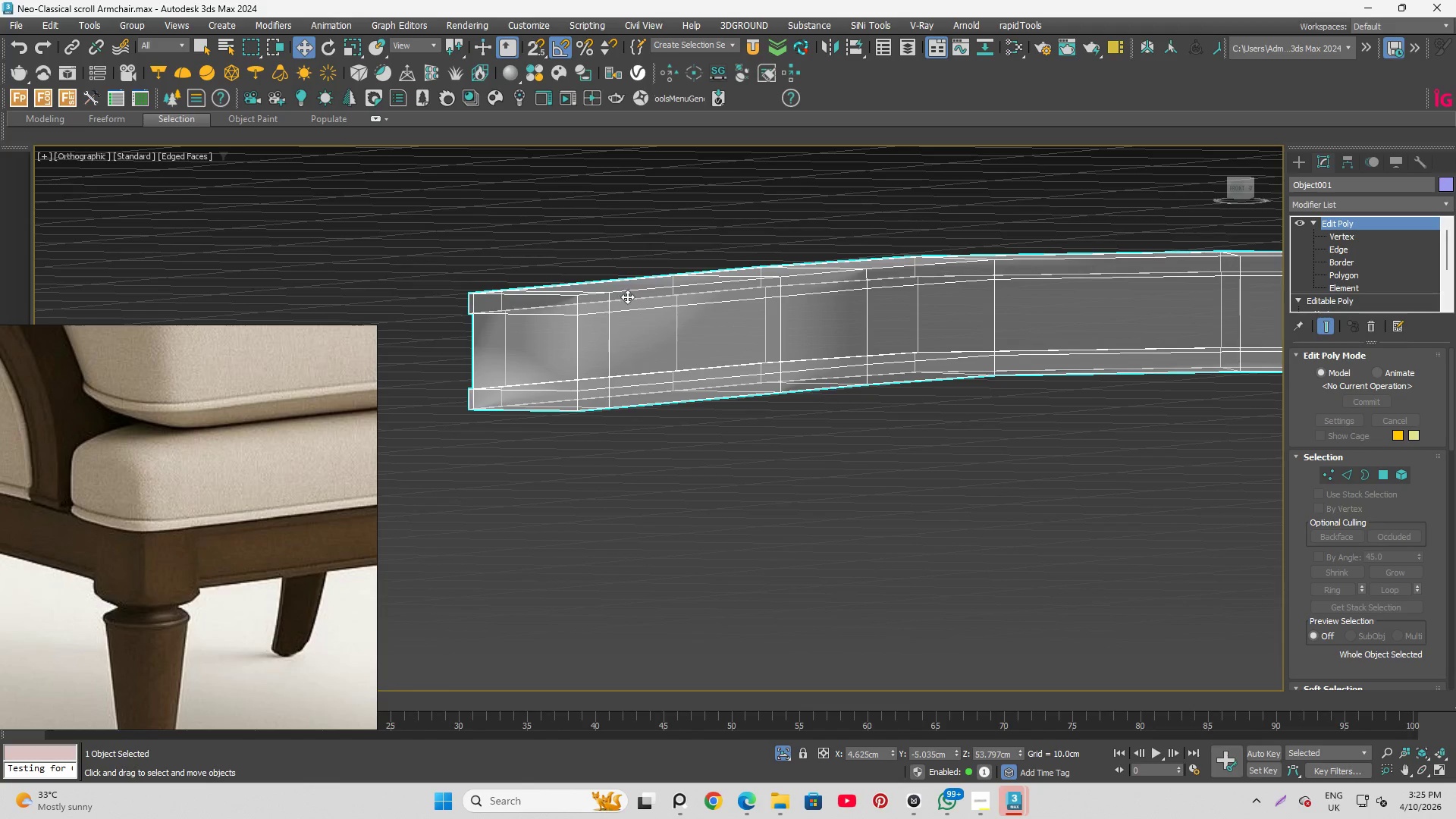 
scroll: coordinate [527, 297], scroll_direction: up, amount: 3.0
 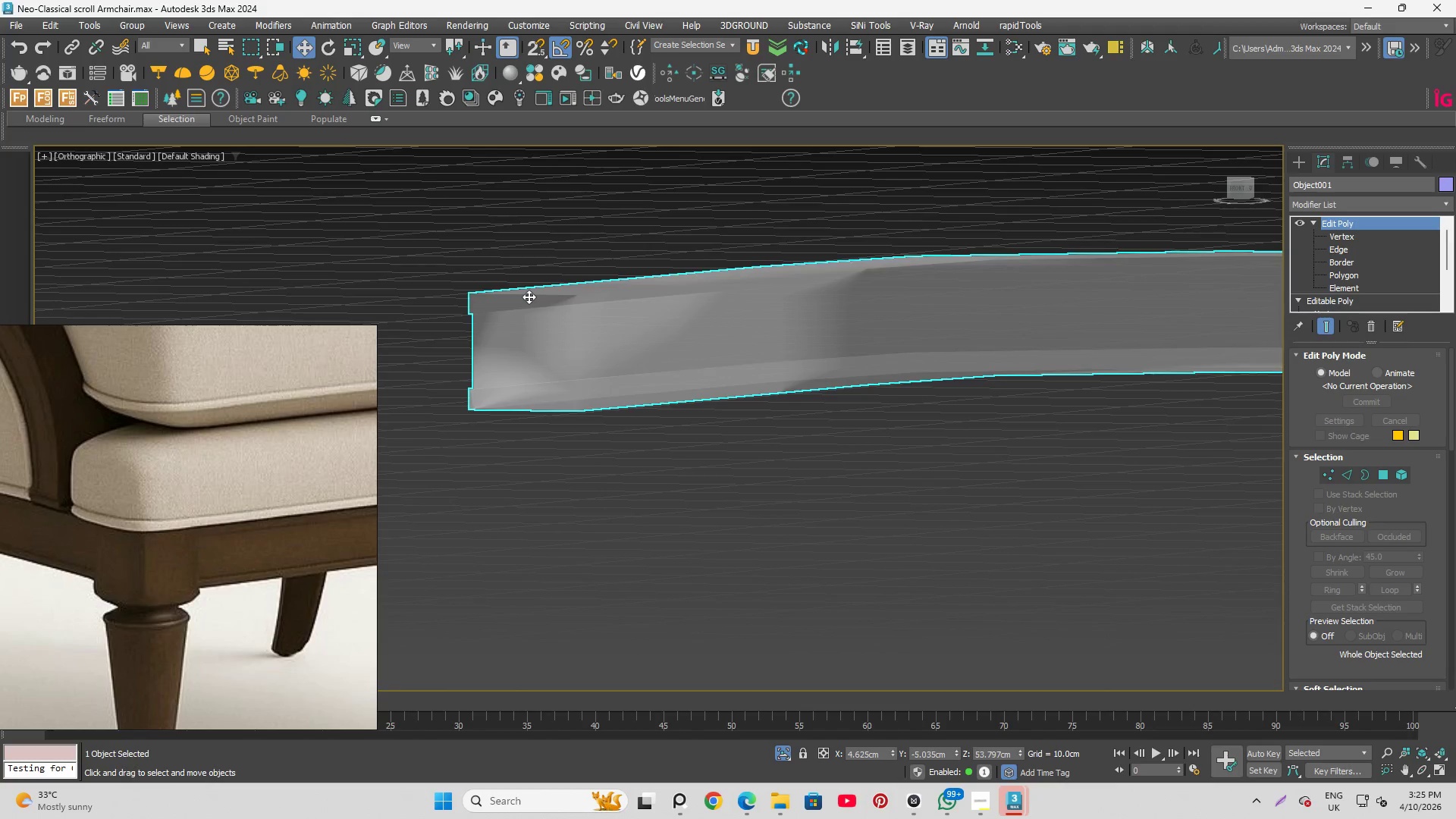 
hold_key(key=AltLeft, duration=1.5)
 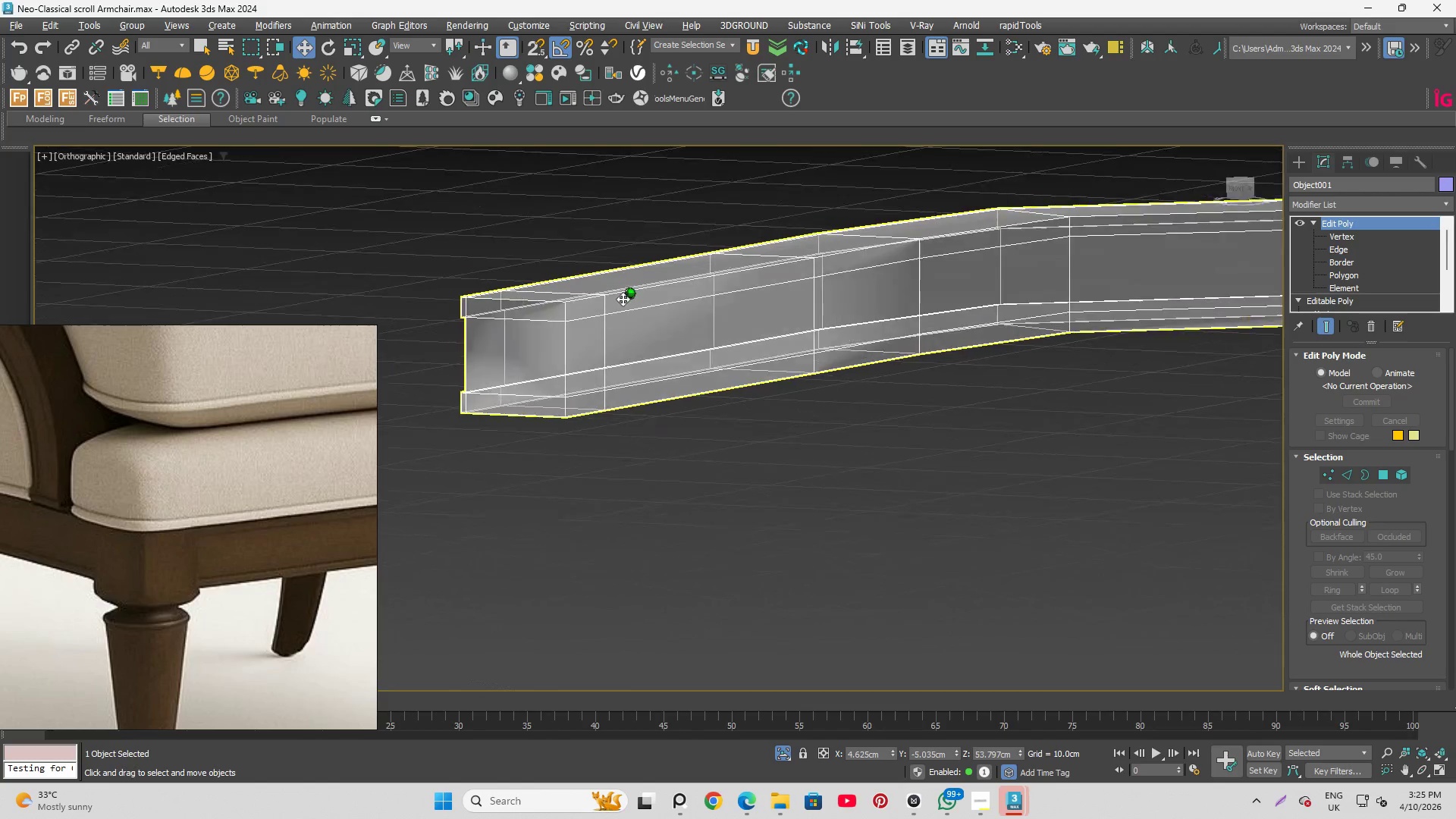 
hold_key(key=AltLeft, duration=1.09)
 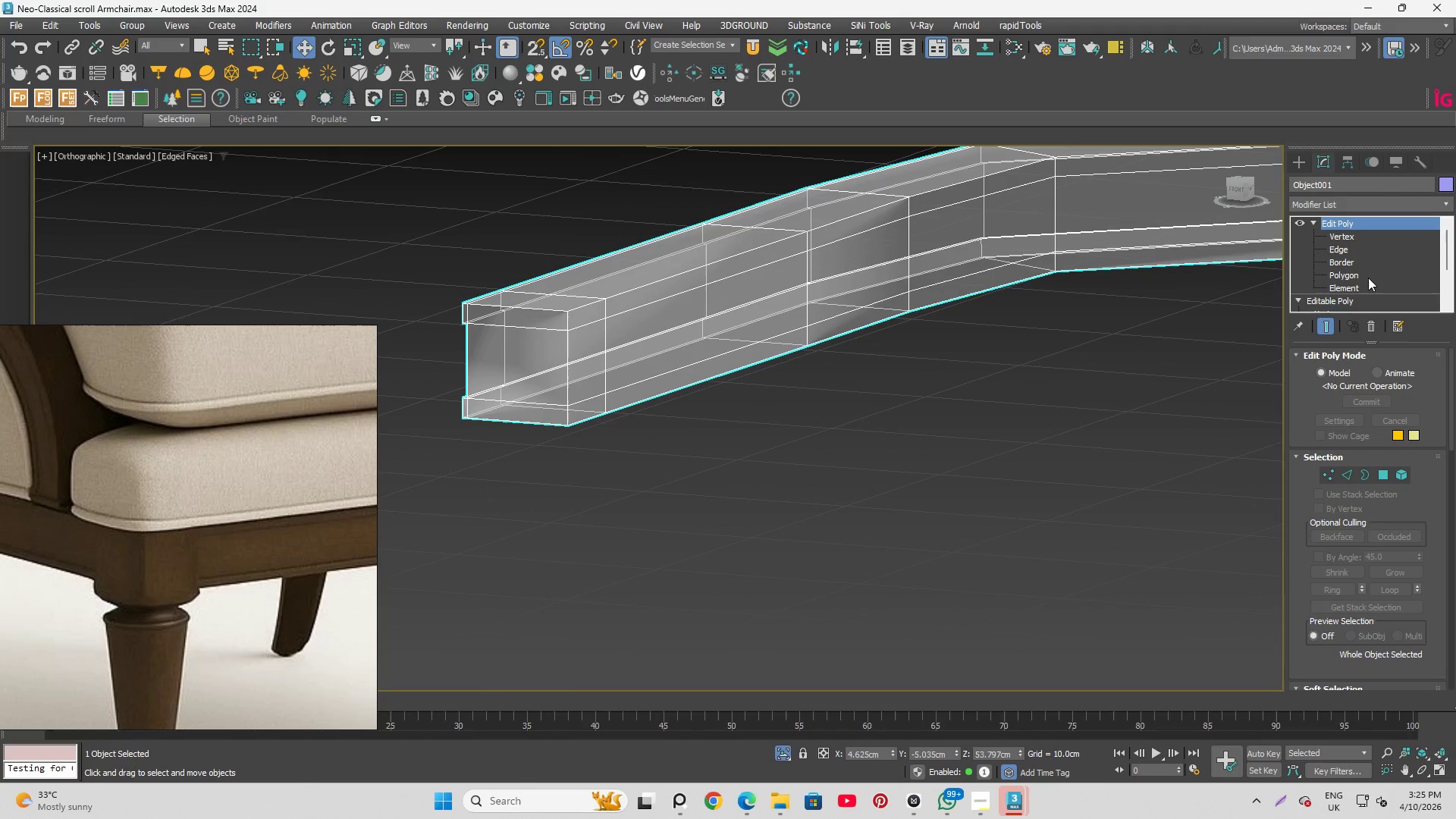 
left_click([1363, 275])
 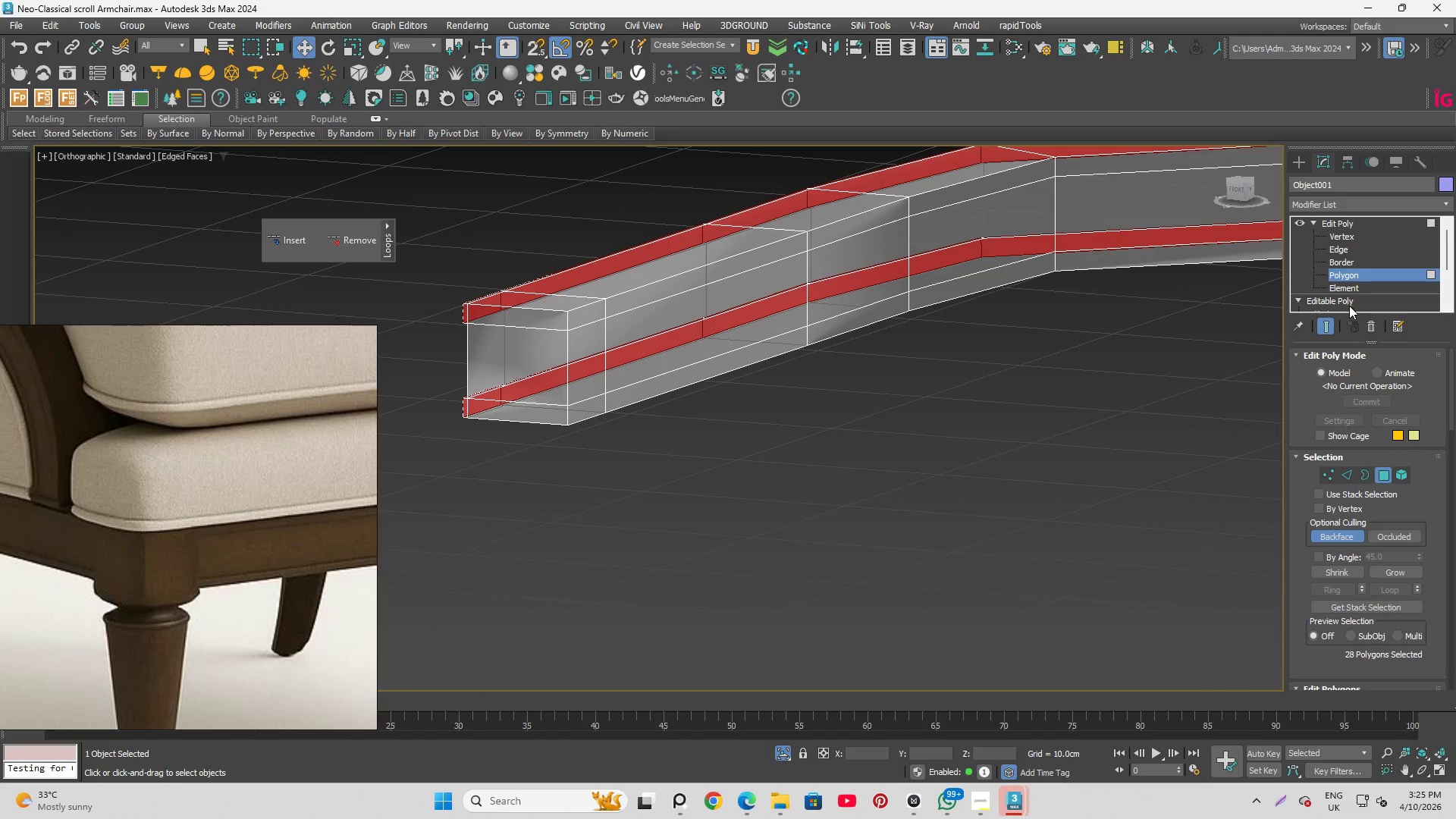 
key(Control+A)
 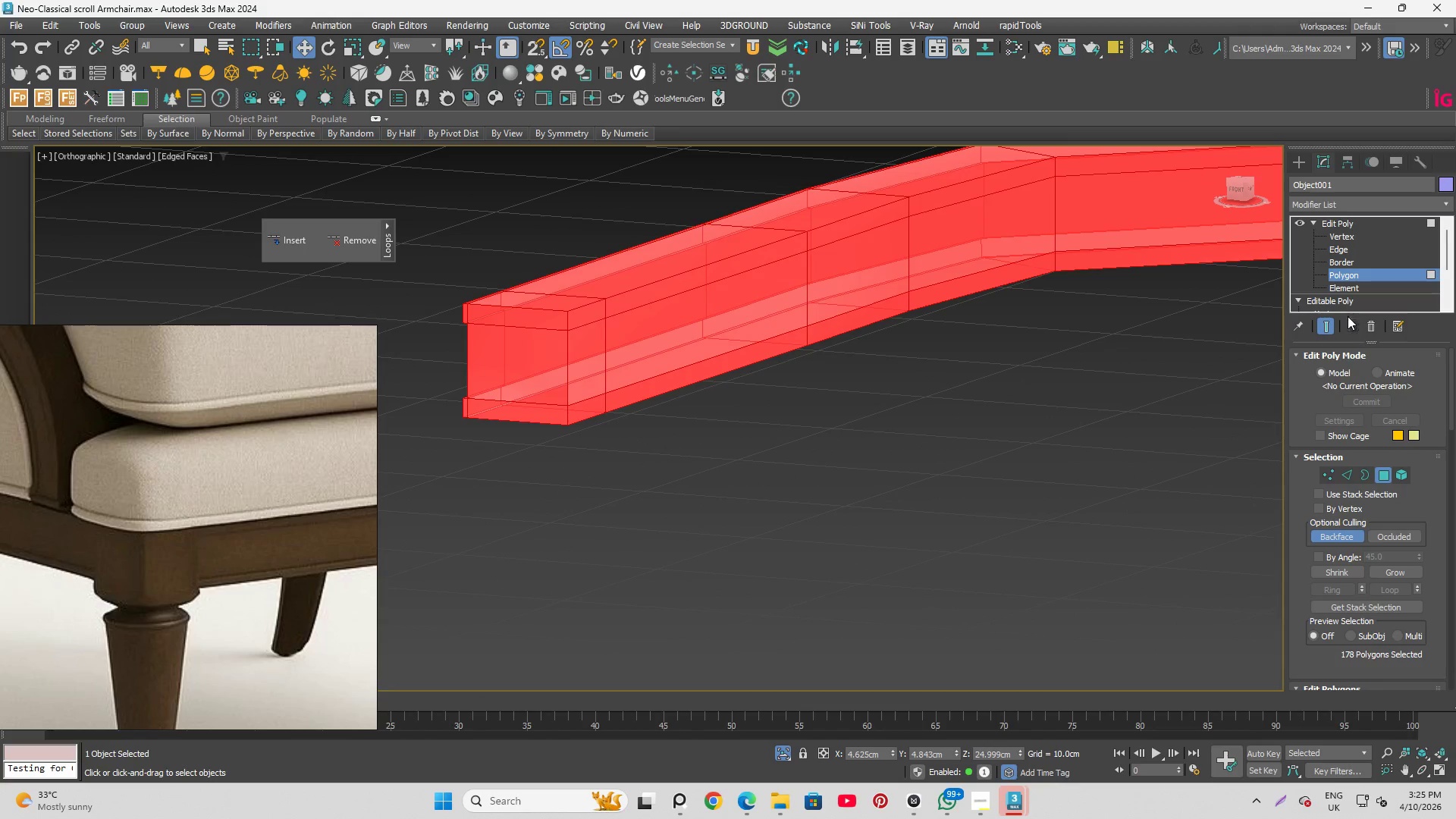 
scroll: coordinate [1338, 559], scroll_direction: down, amount: 52.0
 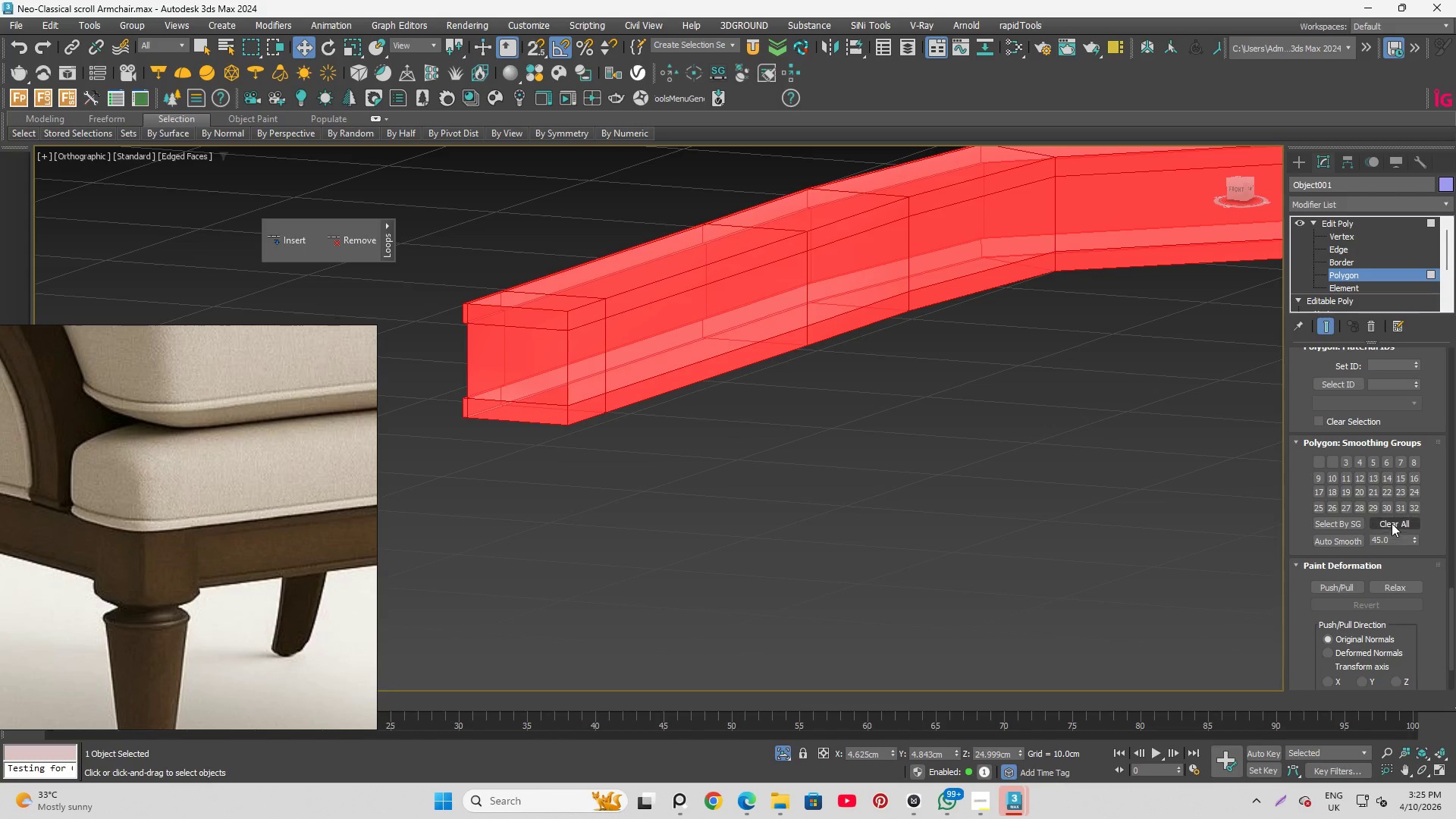 
left_click([1394, 520])
 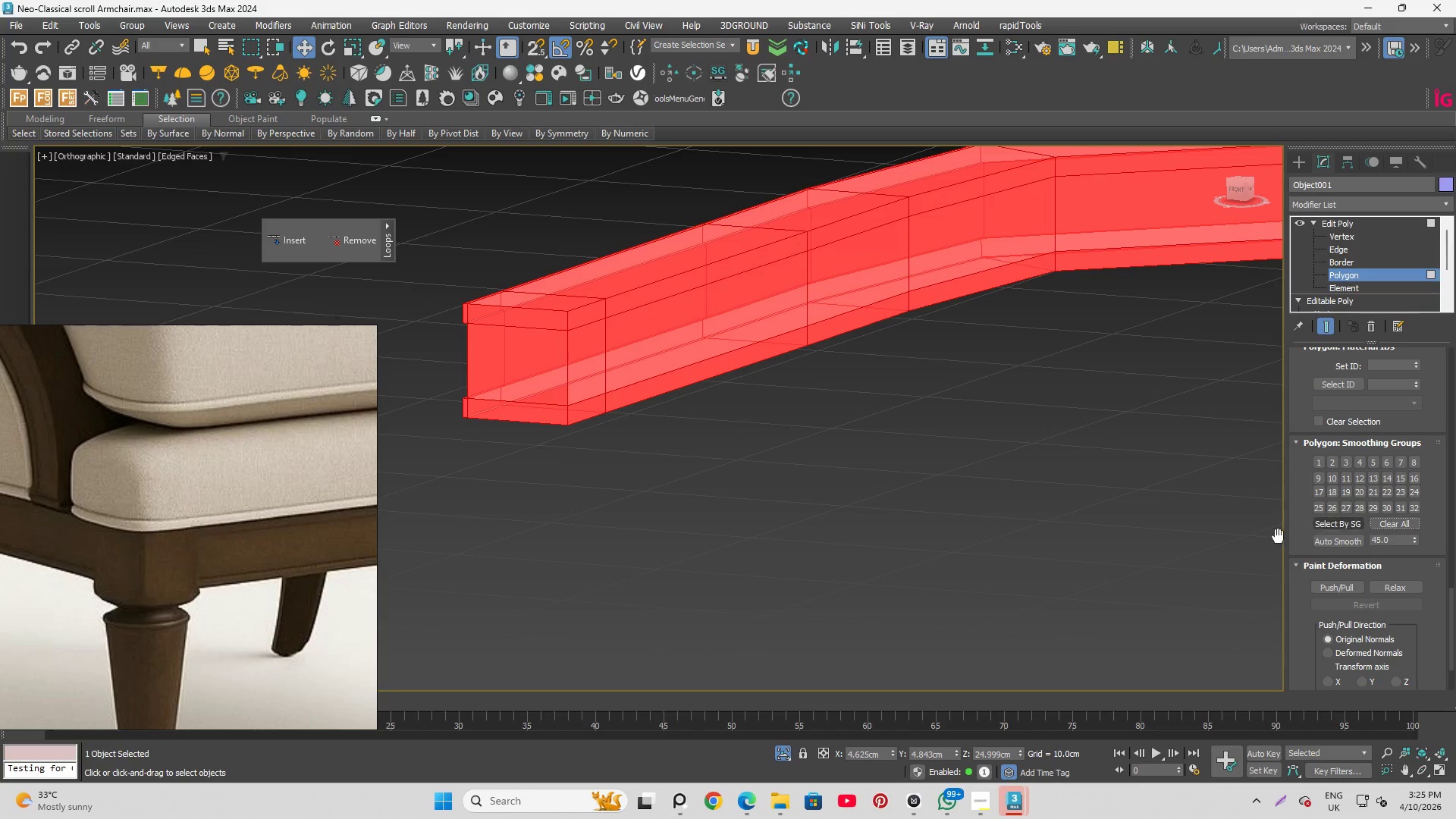 
left_click([786, 523])
 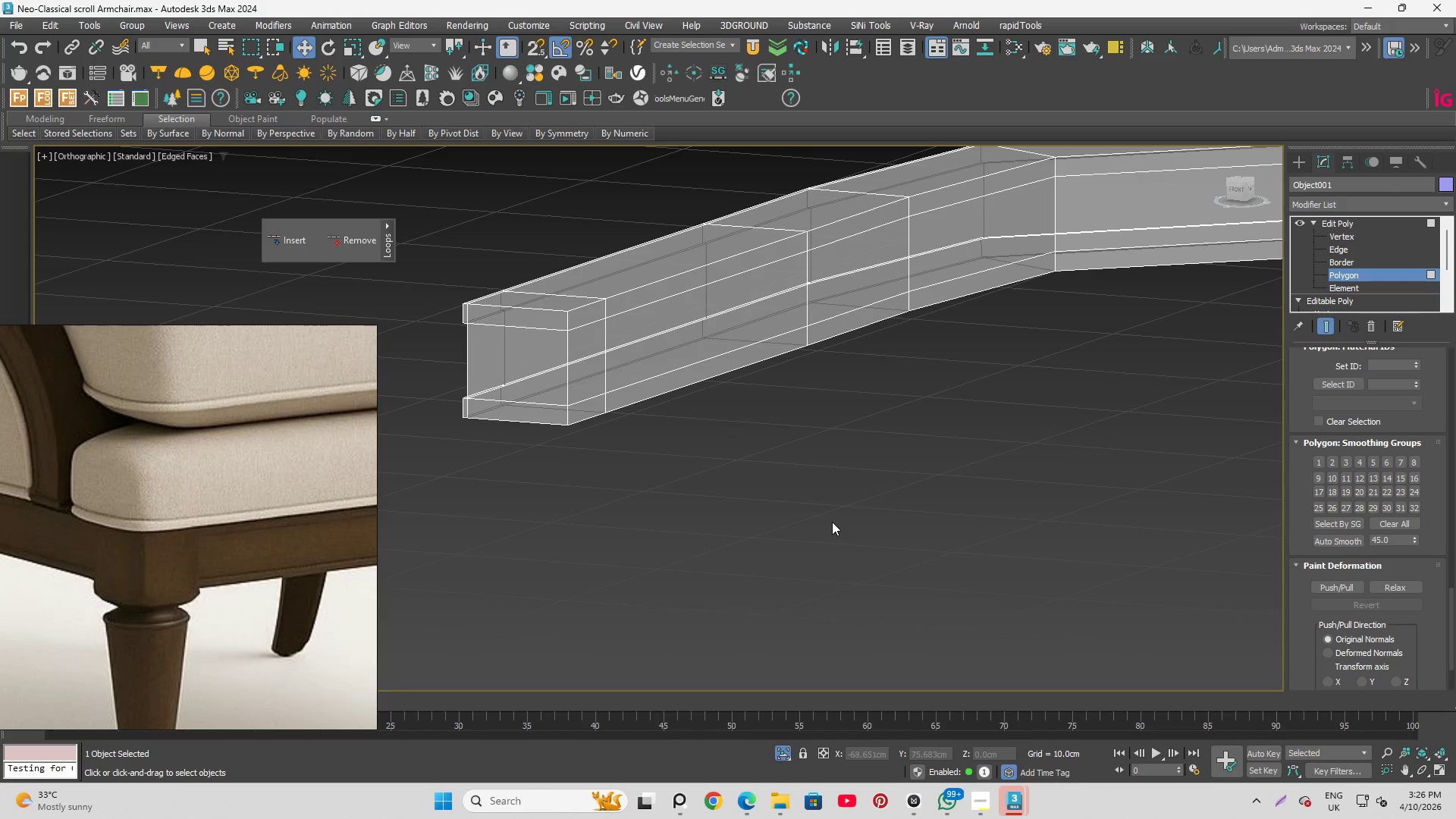 
key(Alt+X)
 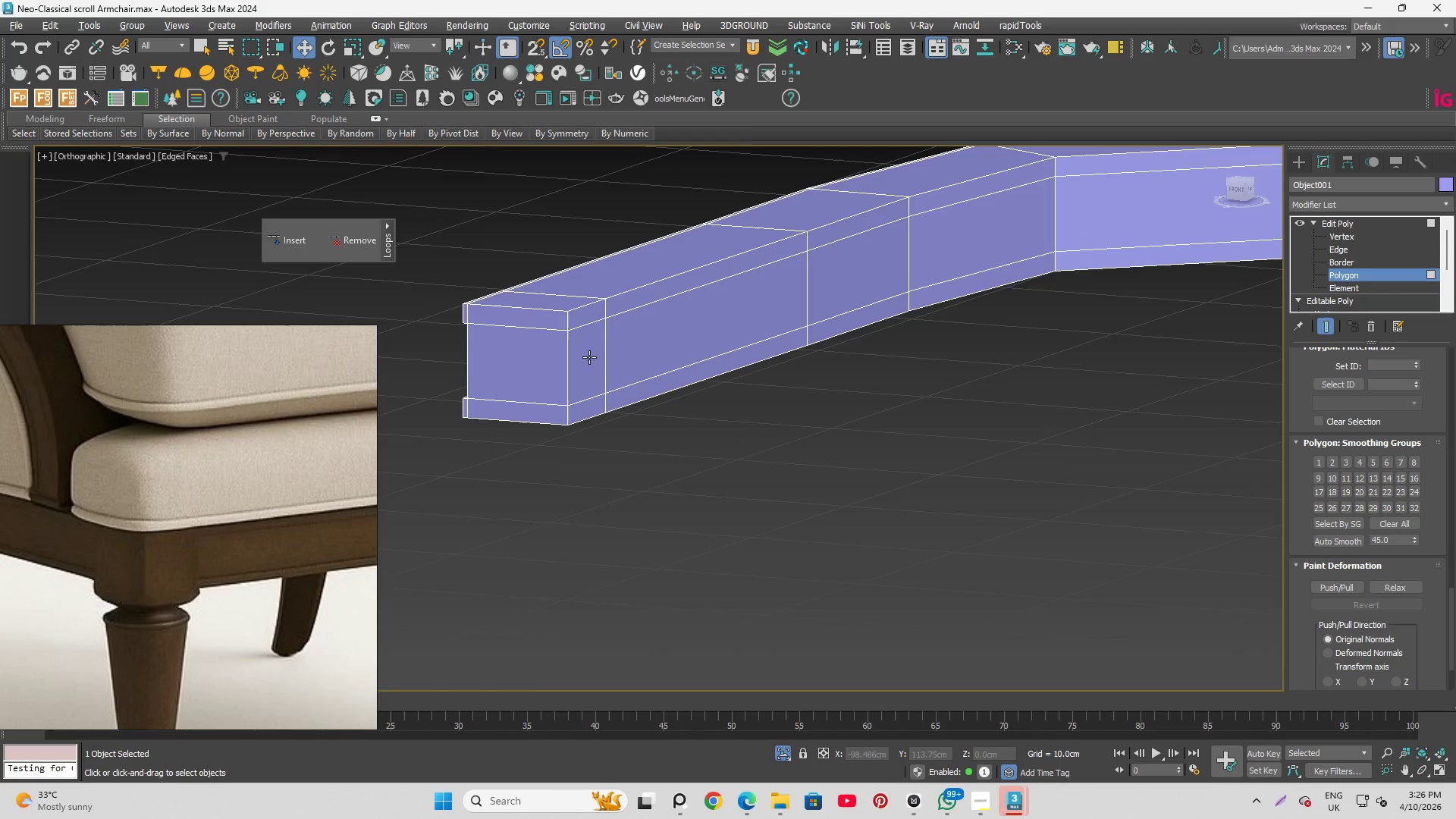 
hold_key(key=AltLeft, duration=1.5)
 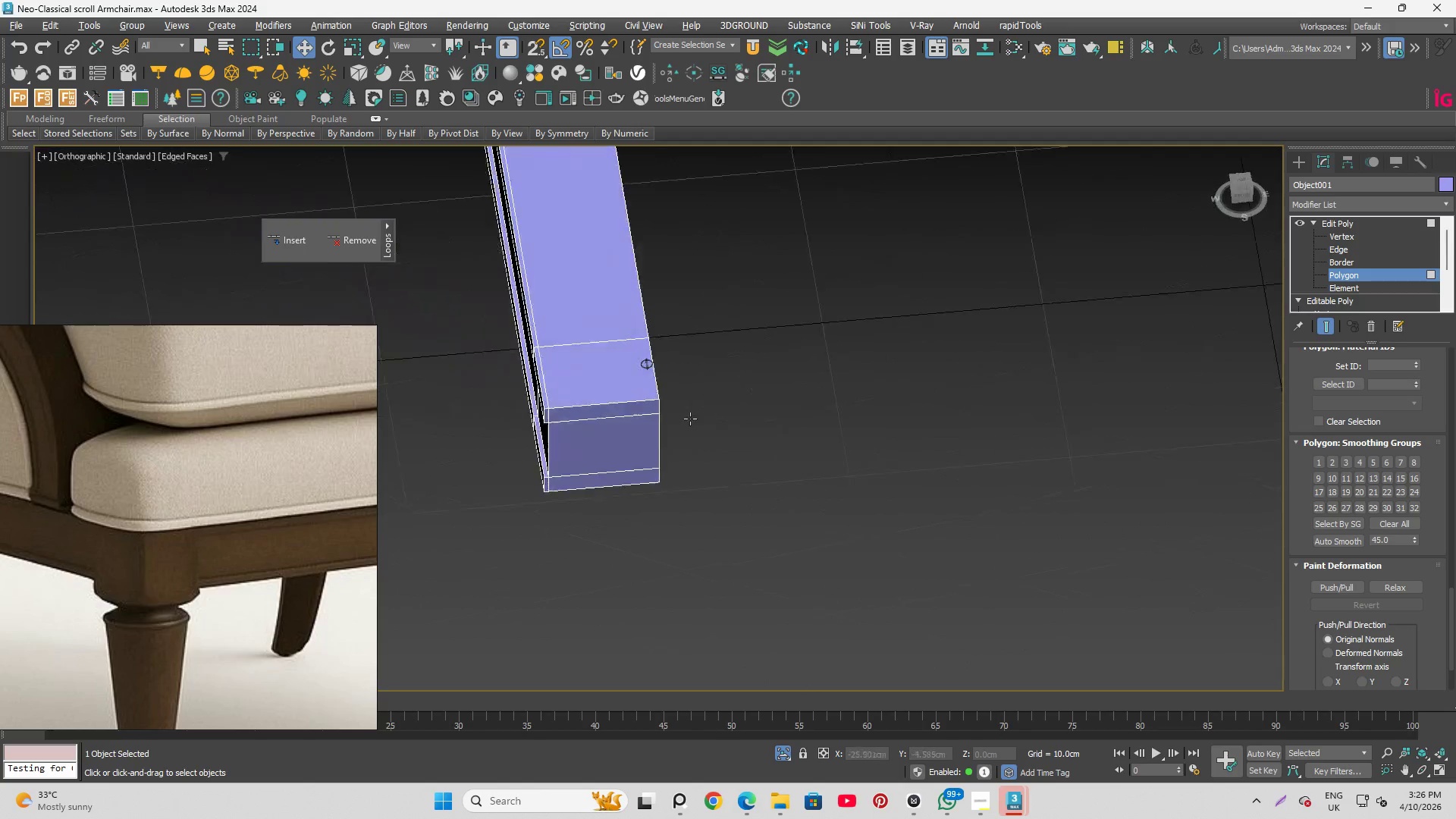 
scroll: coordinate [636, 369], scroll_direction: none, amount: 0.0
 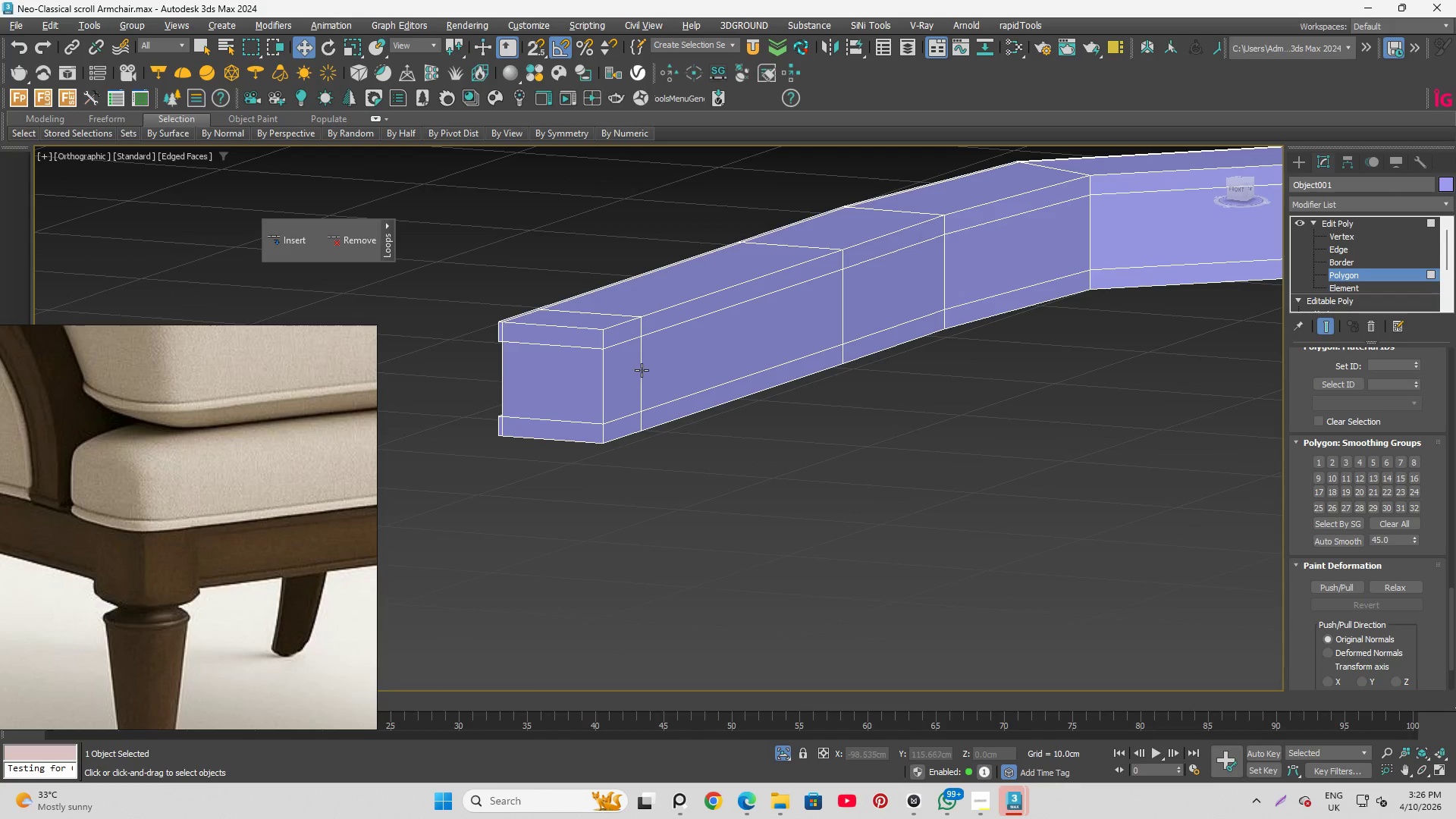 
hold_key(key=AltLeft, duration=1.52)
 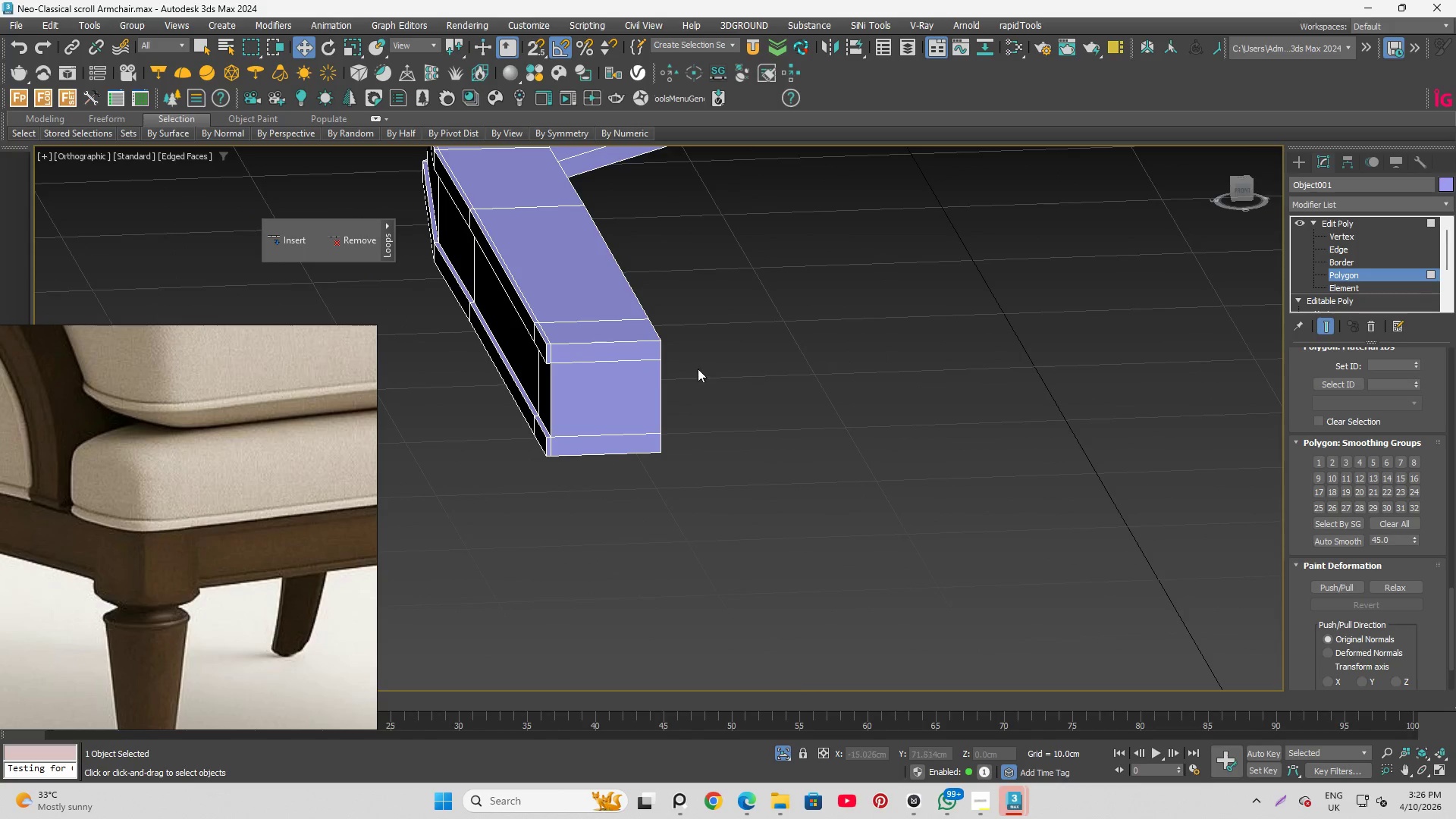 
hold_key(key=AltLeft, duration=0.44)
 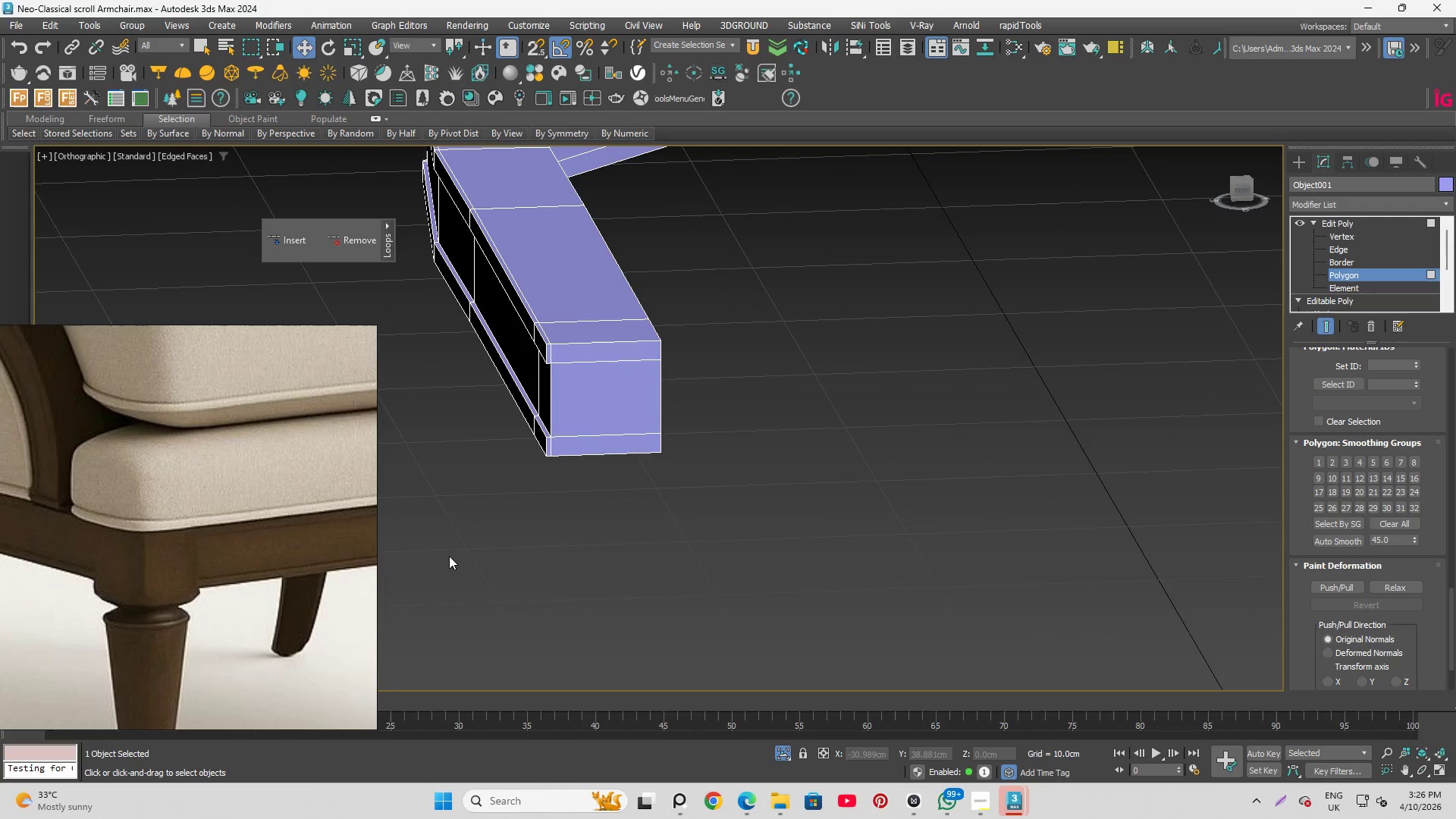 
scroll: coordinate [499, 546], scroll_direction: down, amount: 5.0
 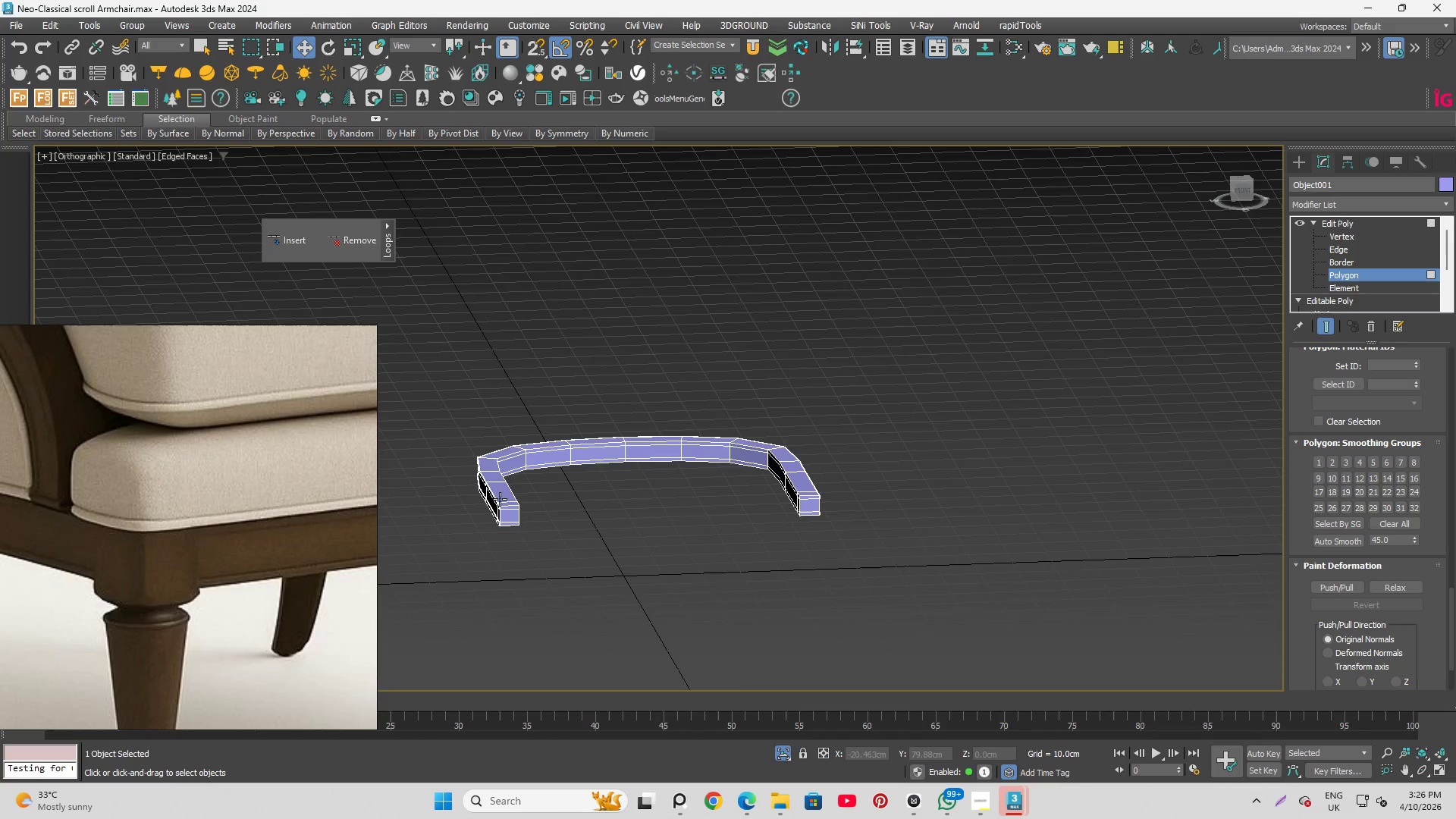 
scroll: coordinate [745, 431], scroll_direction: none, amount: 0.0
 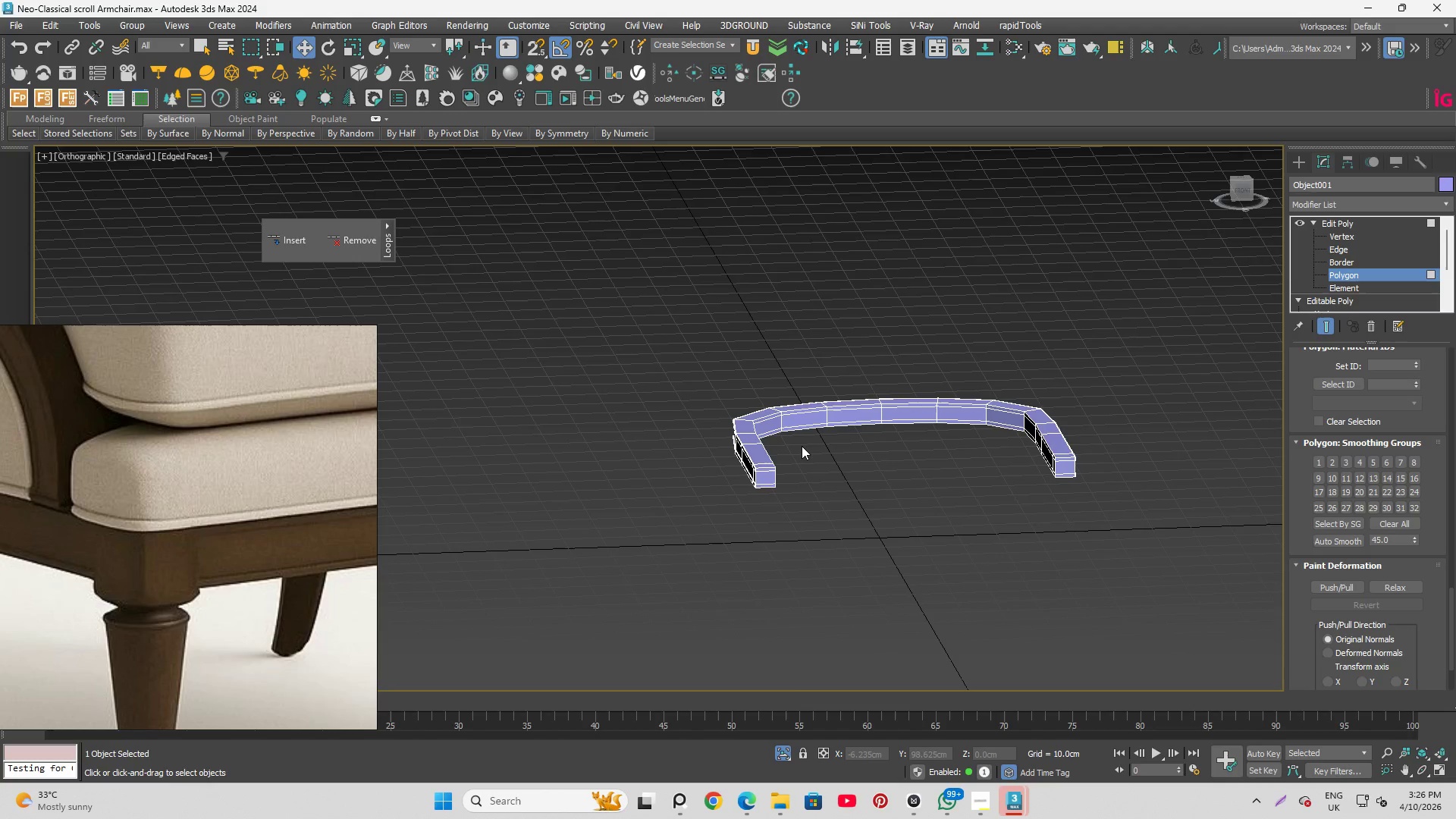 
left_click([802, 446])
 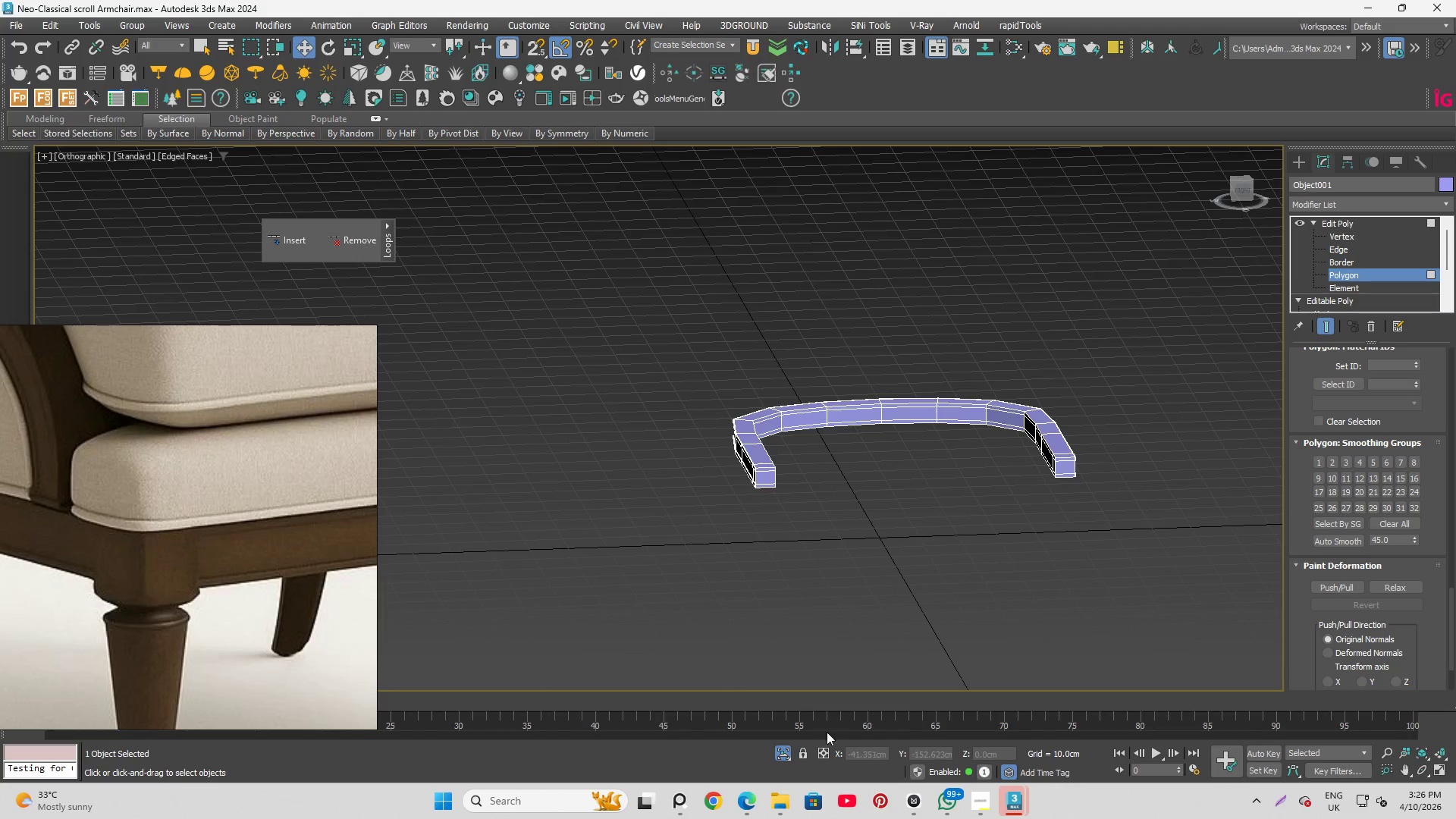 
left_click([975, 806])
 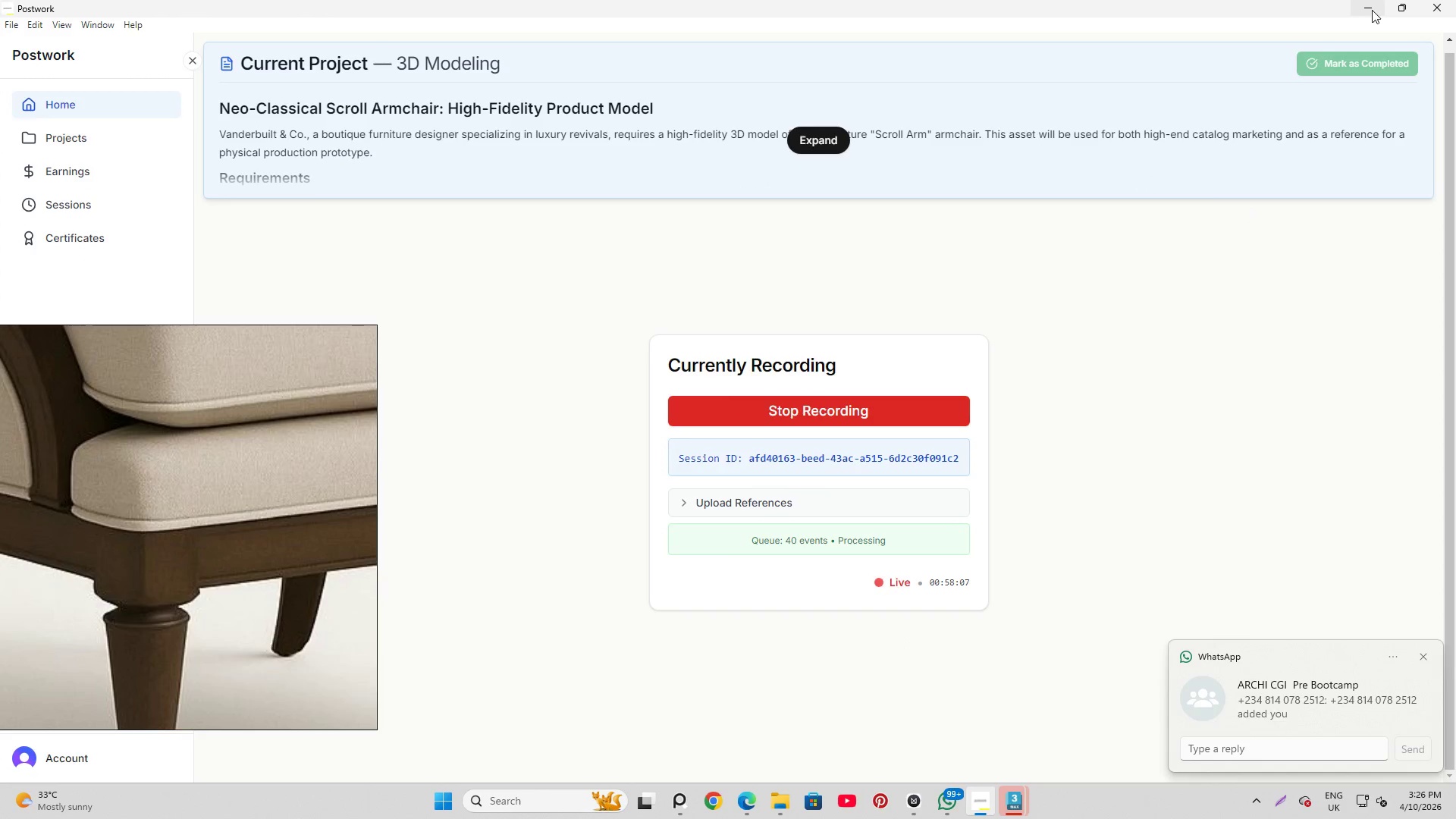 
wait(5.22)
 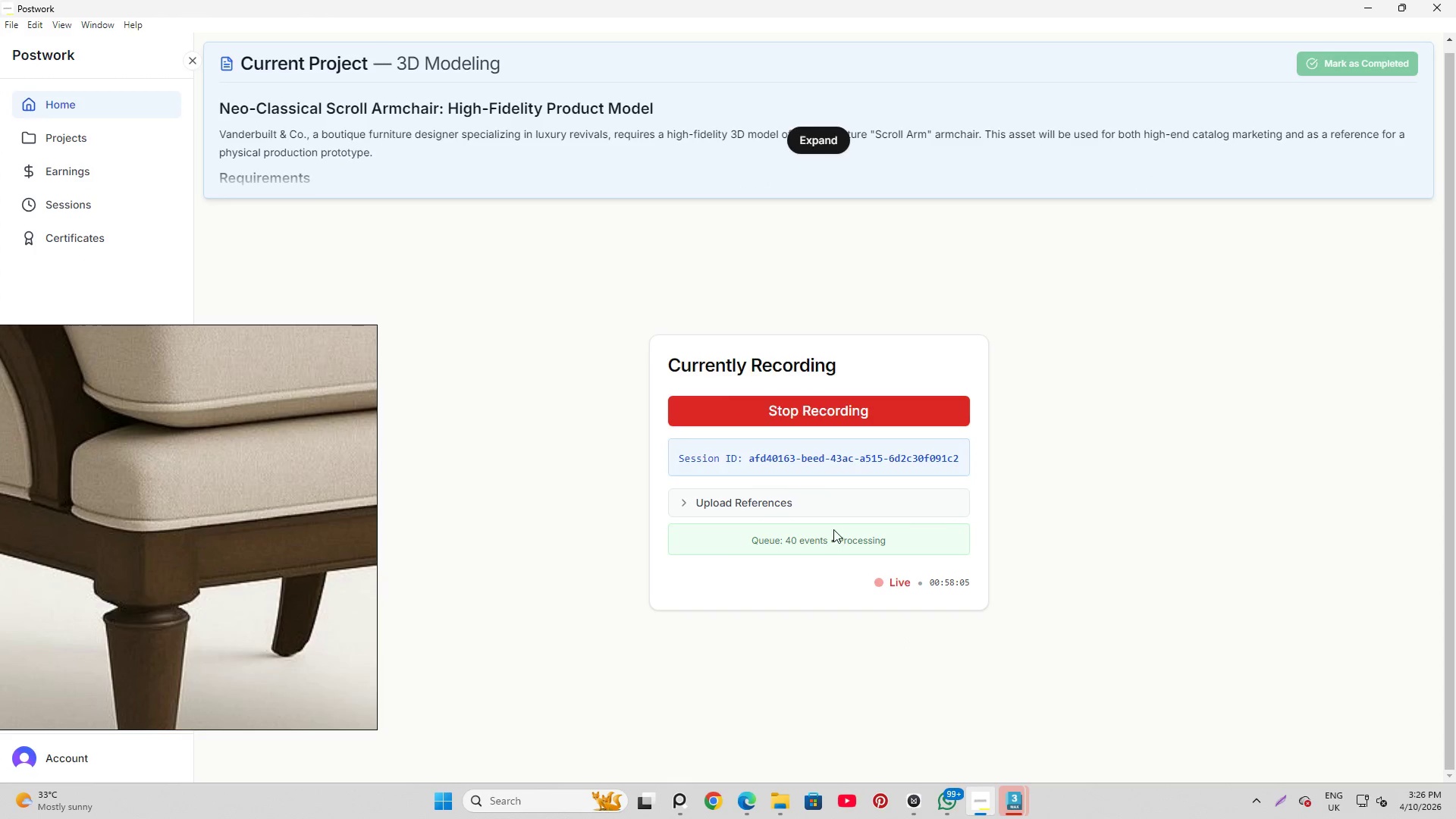 
left_click([1370, 15])
 